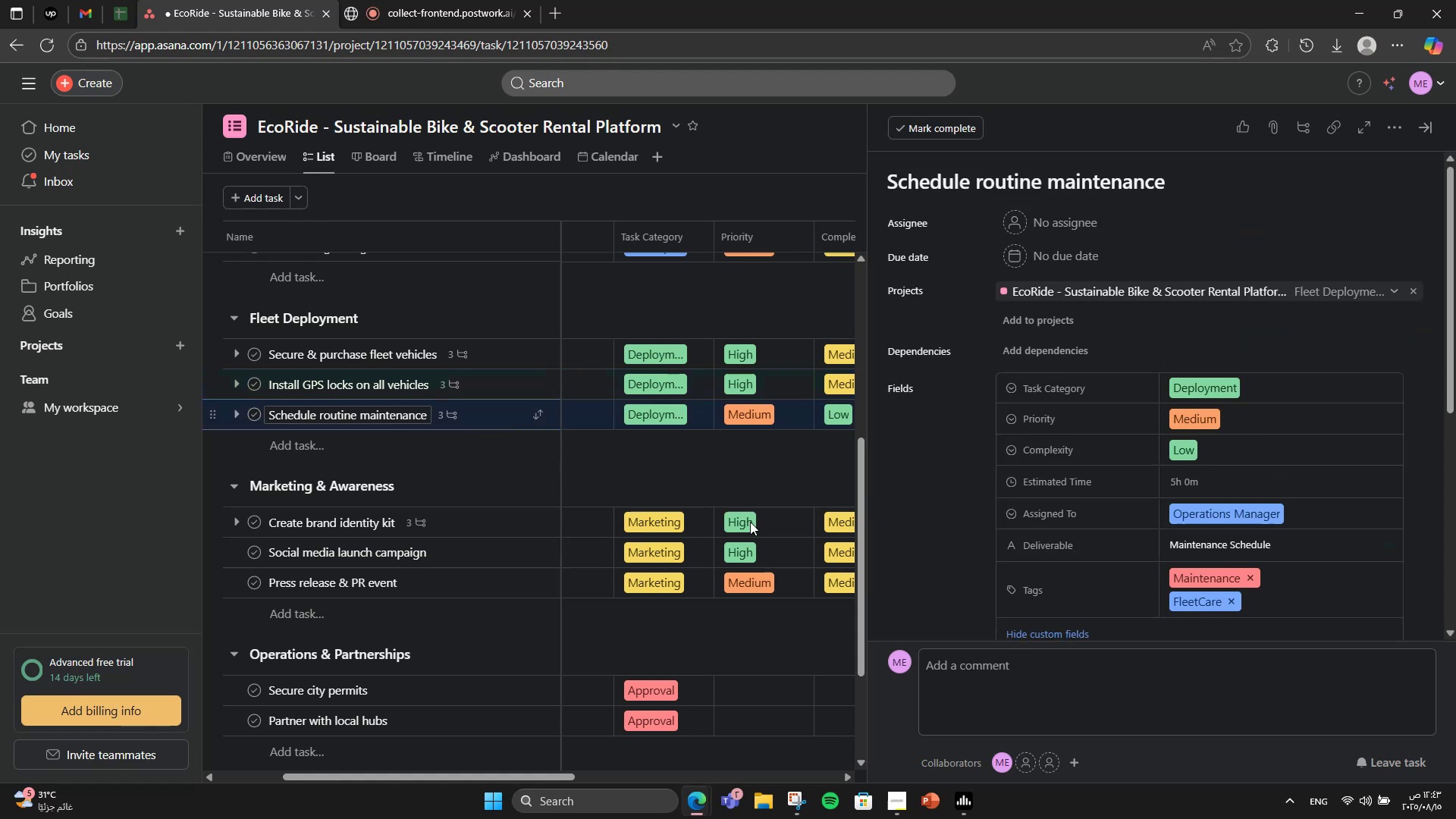 
scroll: coordinate [1240, 557], scroll_direction: down, amount: 4.0
 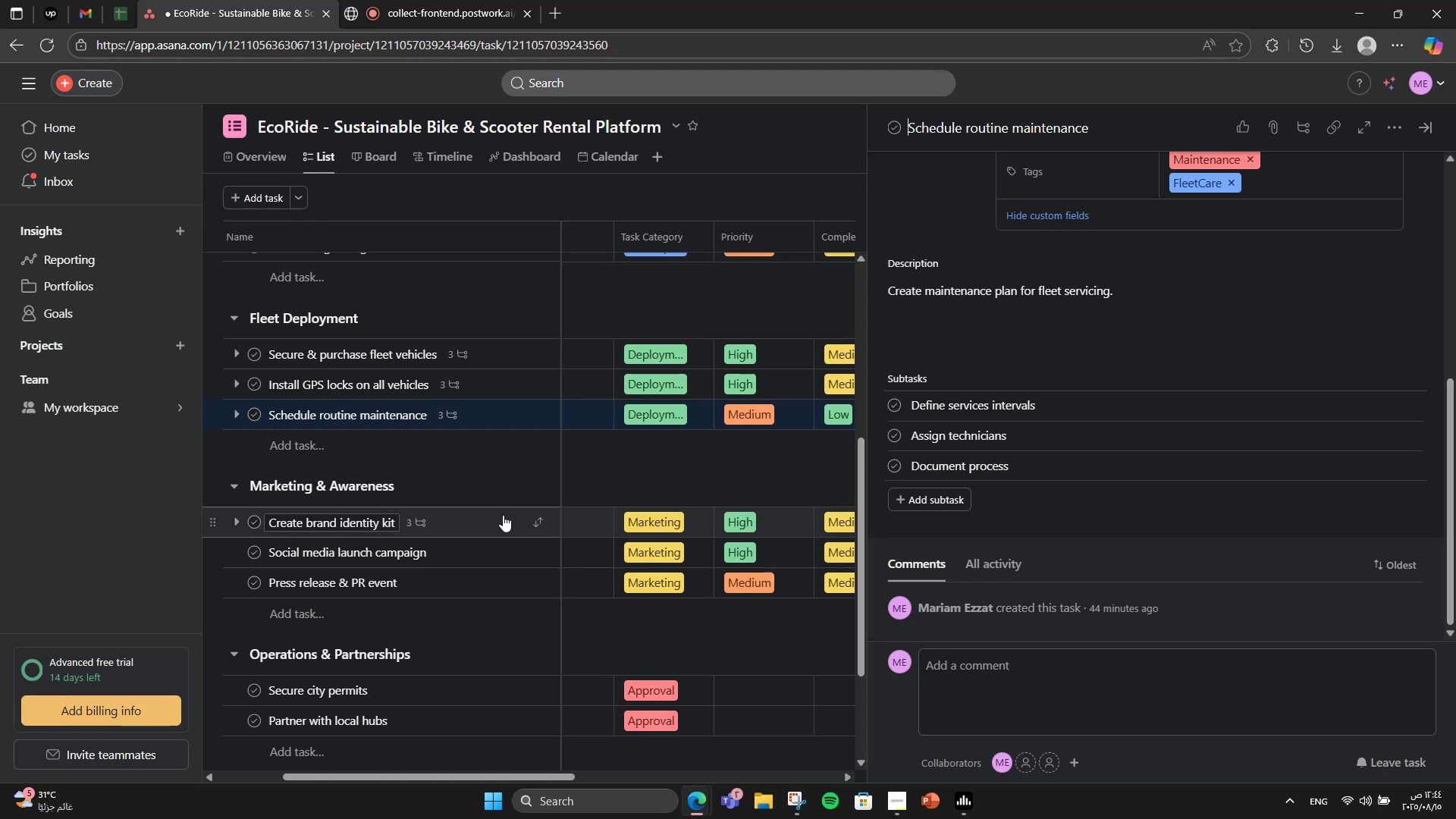 
left_click([503, 515])
 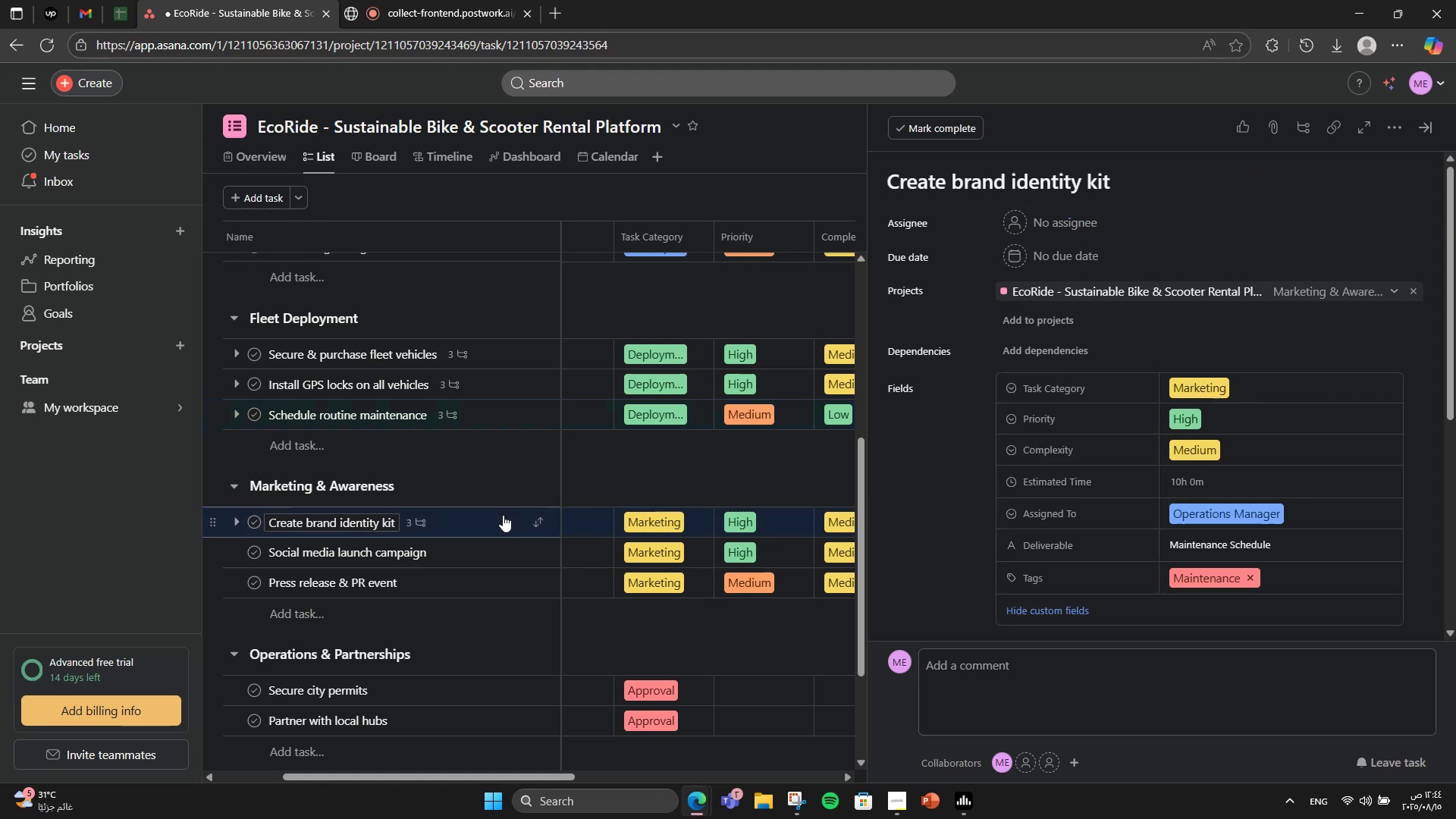 
scroll: coordinate [1257, 541], scroll_direction: down, amount: 3.0
 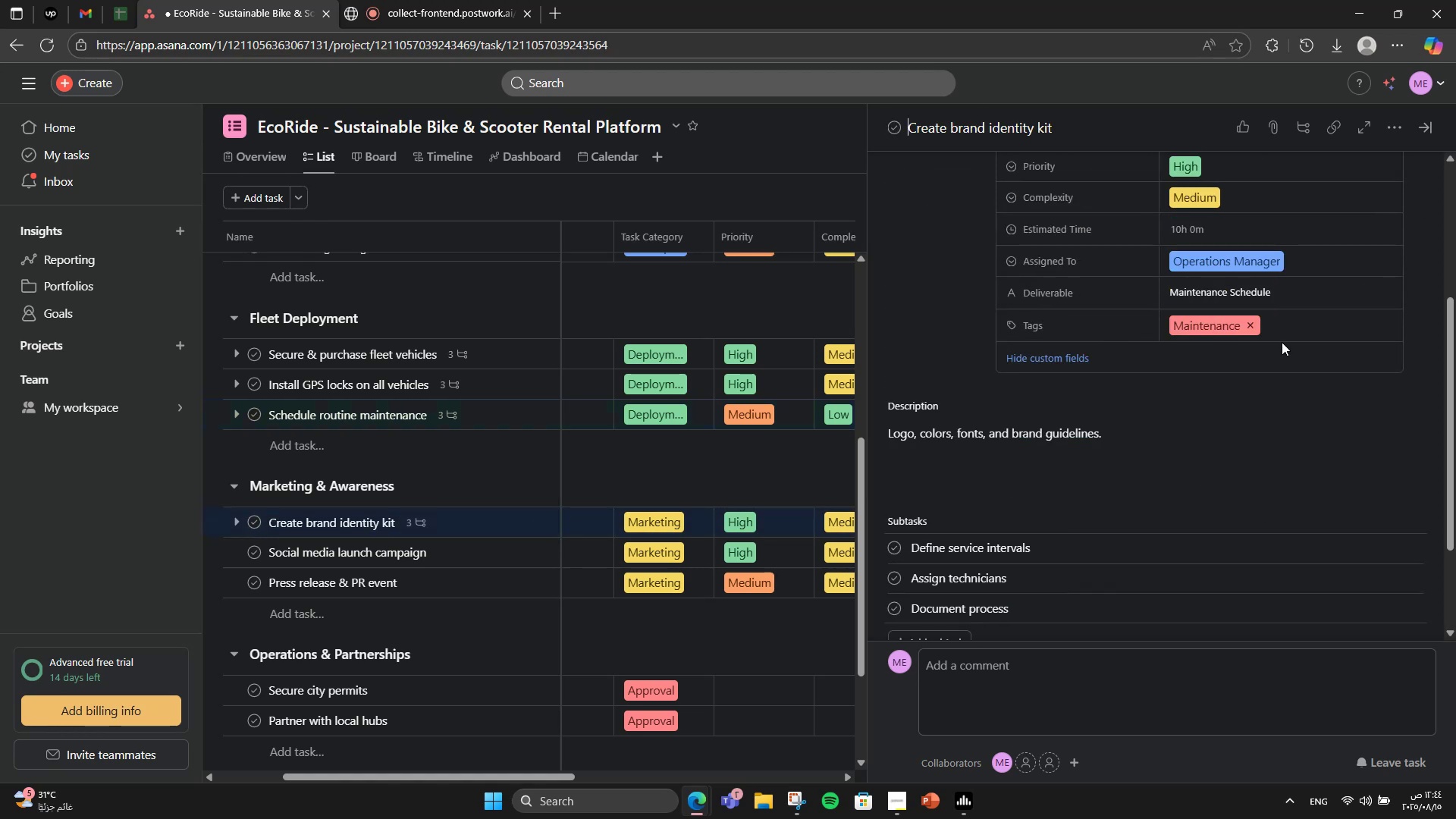 
left_click([1253, 322])
 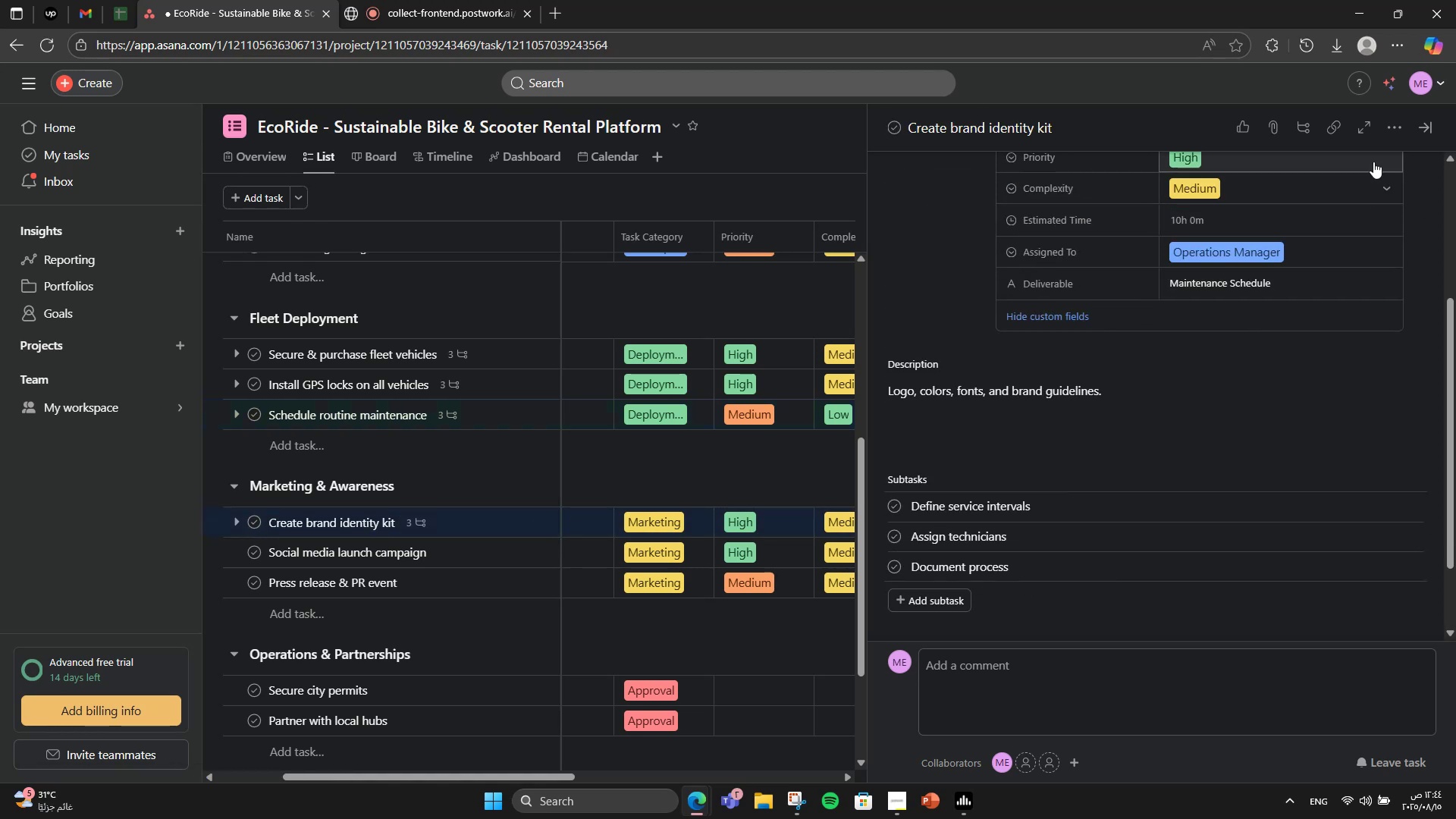 
left_click([1392, 131])
 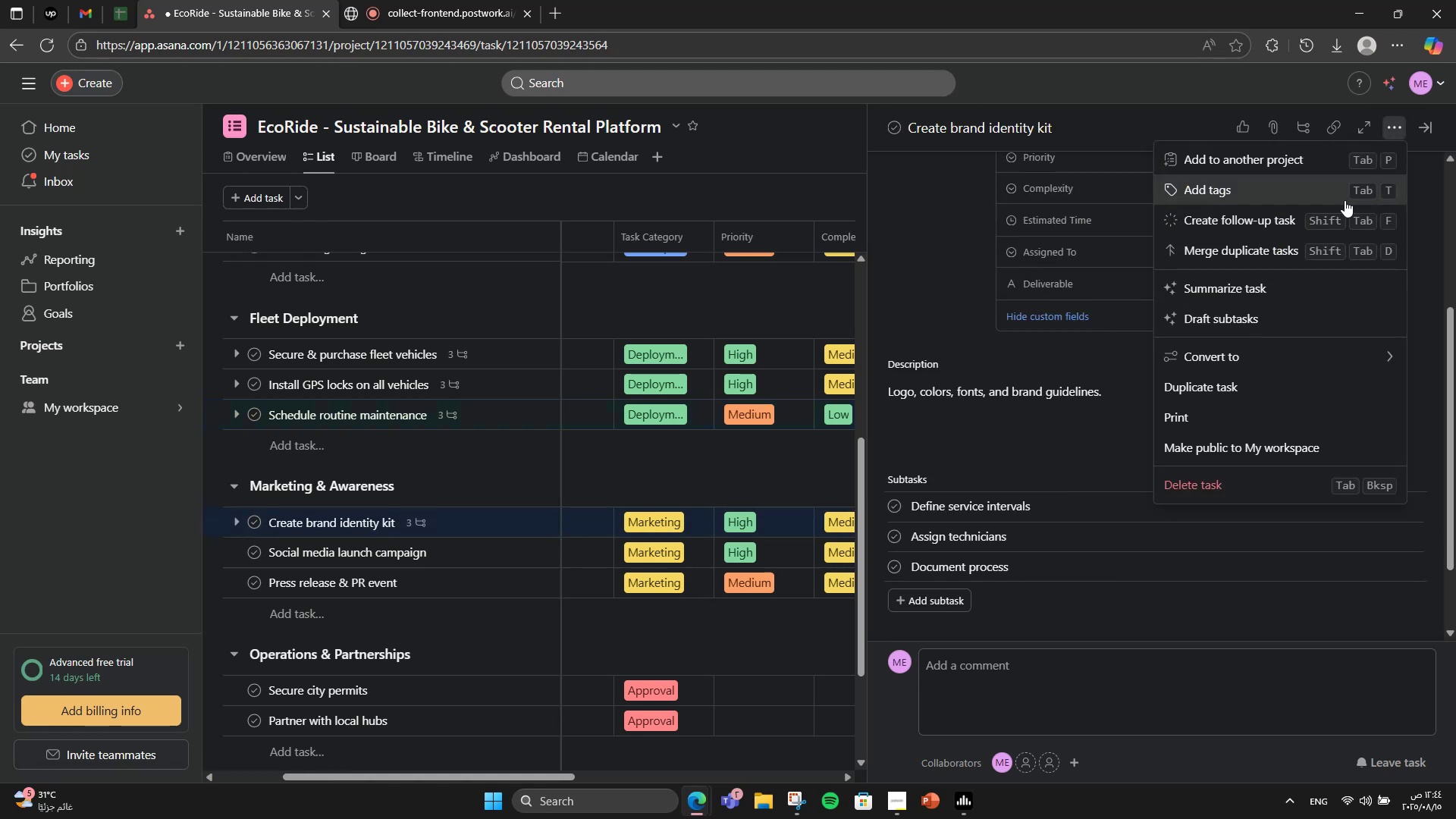 
left_click([1340, 190])
 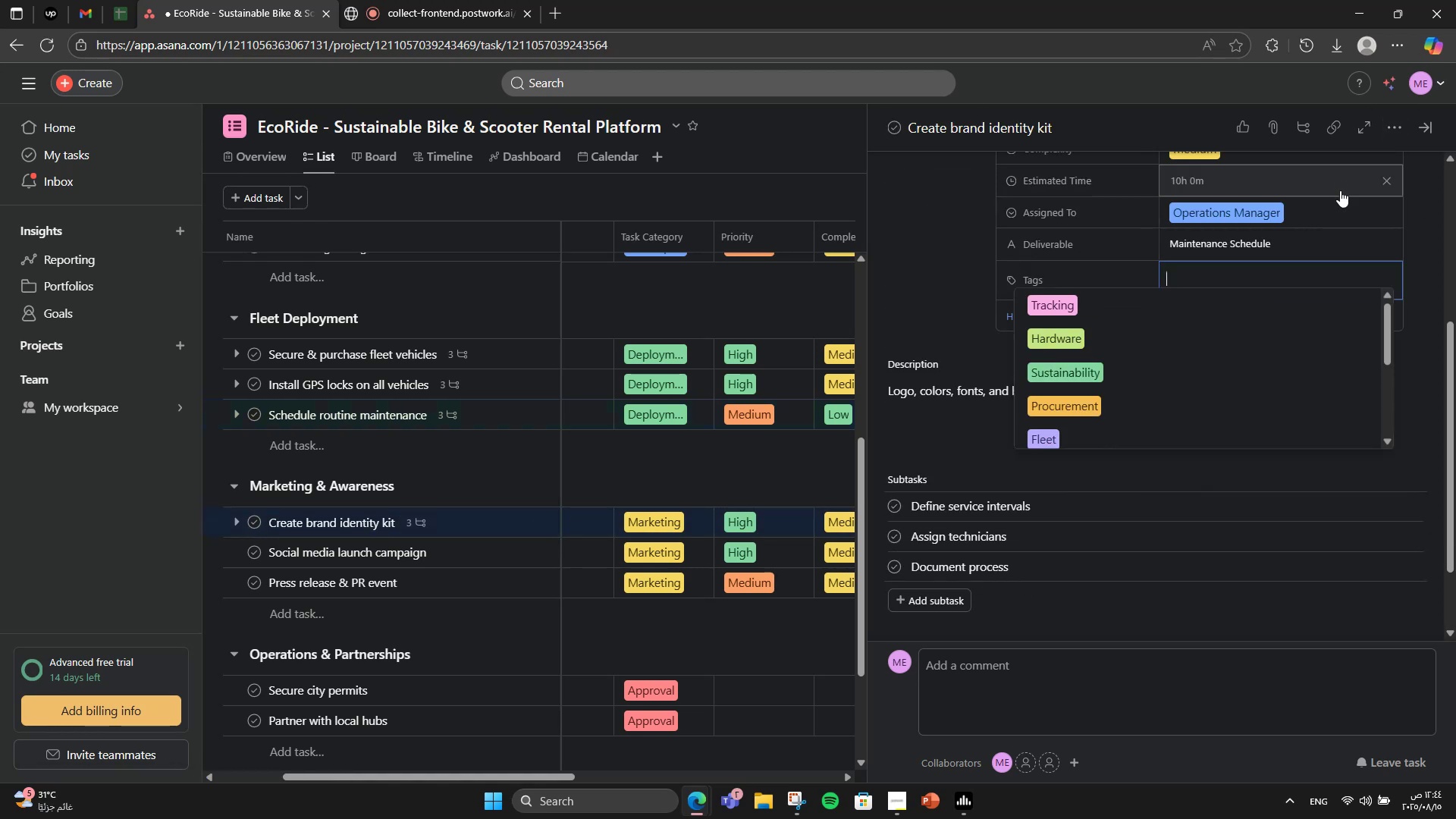 
type(Bran)
 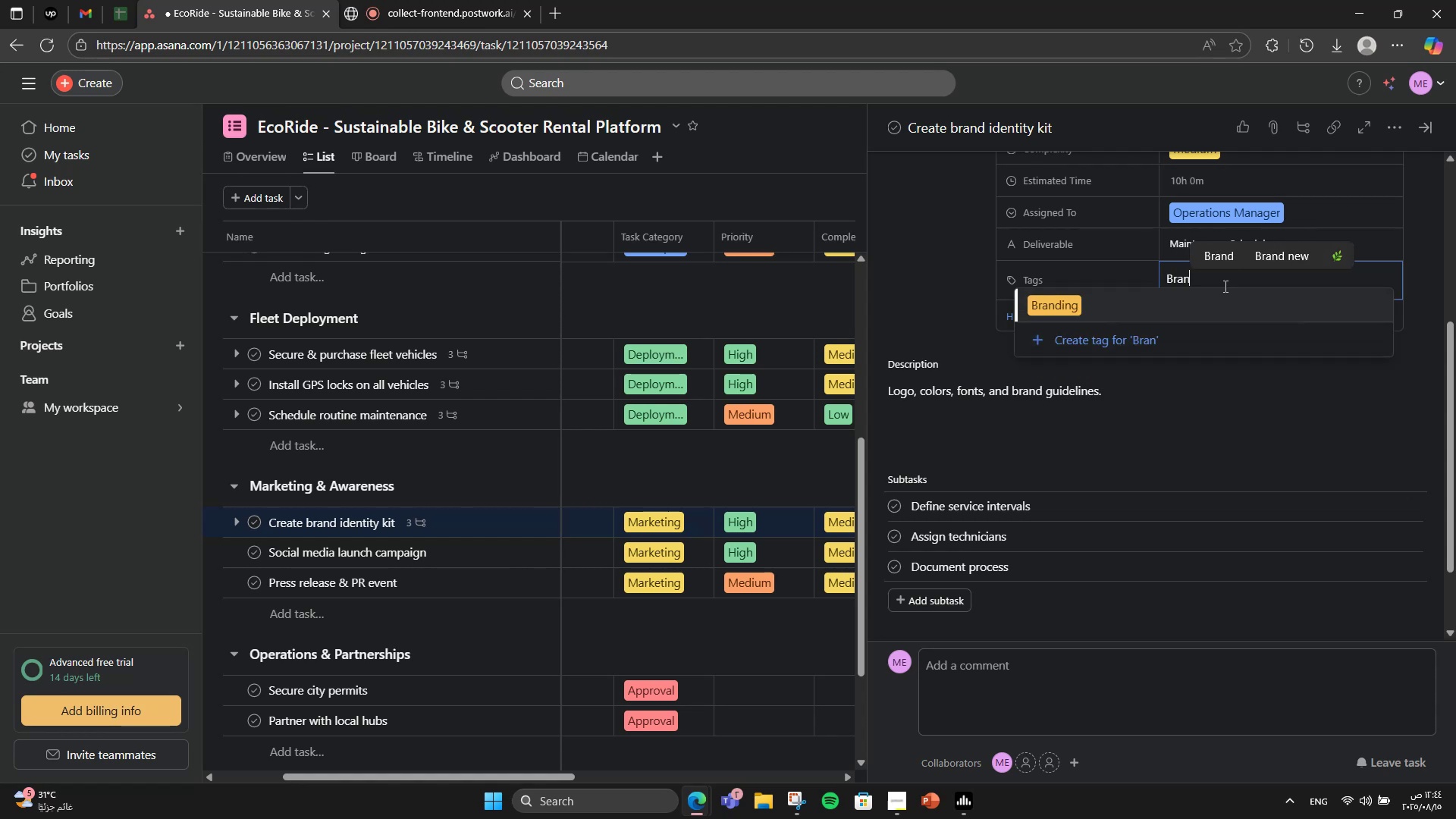 
left_click([1230, 292])
 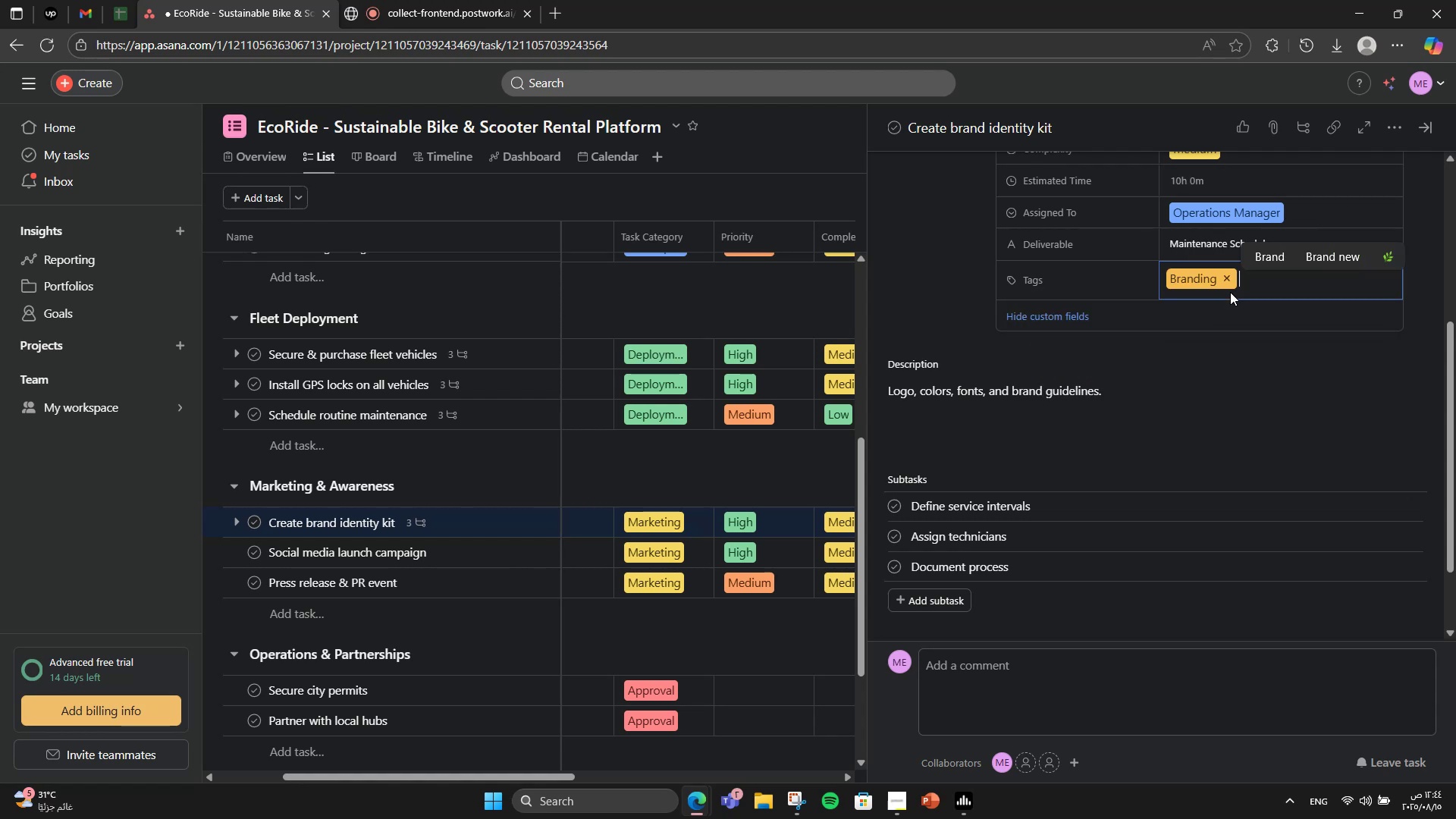 
type(DeMarket)
 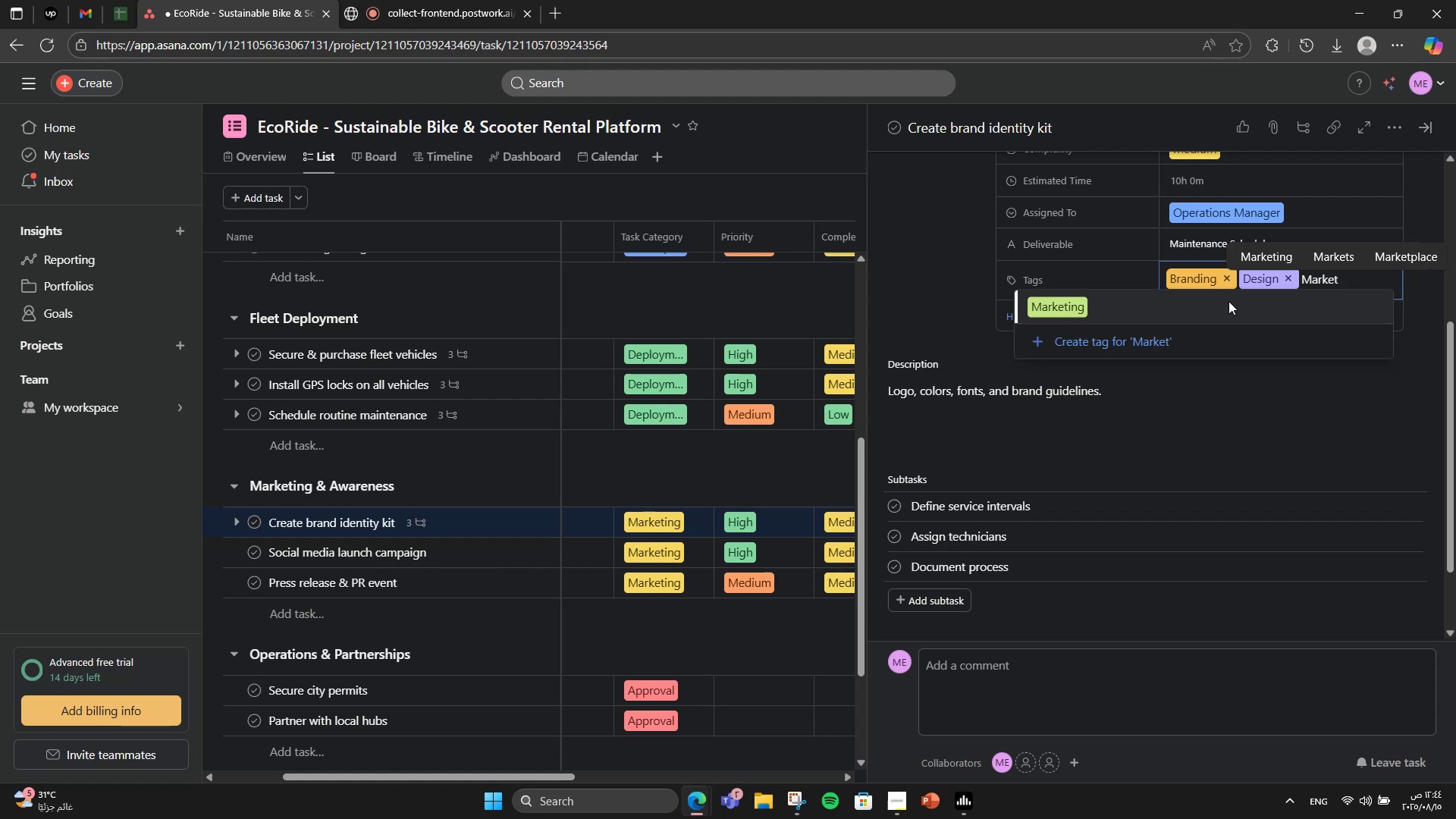 
left_click([1221, 300])
 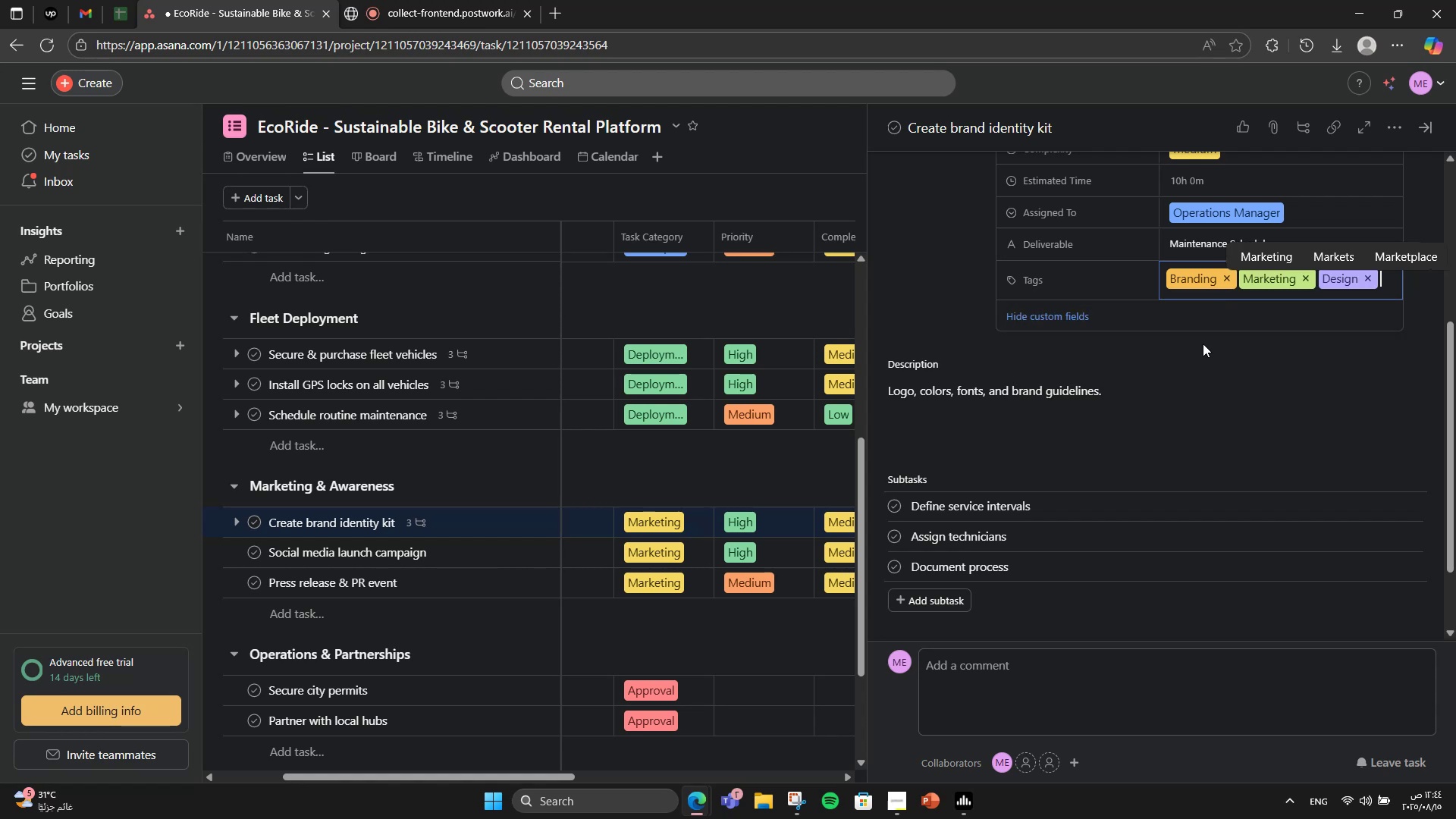 
scroll: coordinate [1118, 492], scroll_direction: down, amount: 4.0
 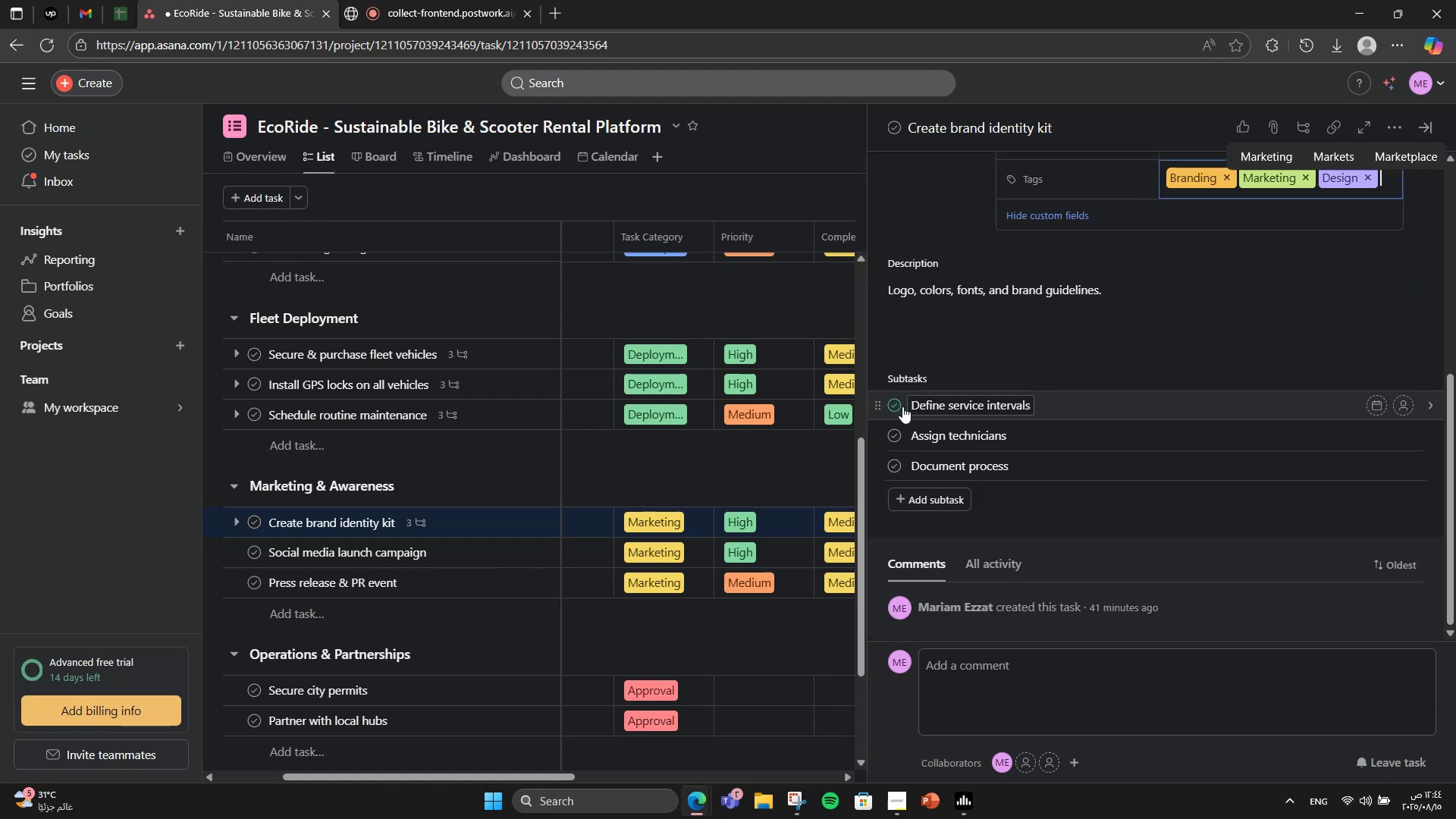 
double_click([960, 406])
 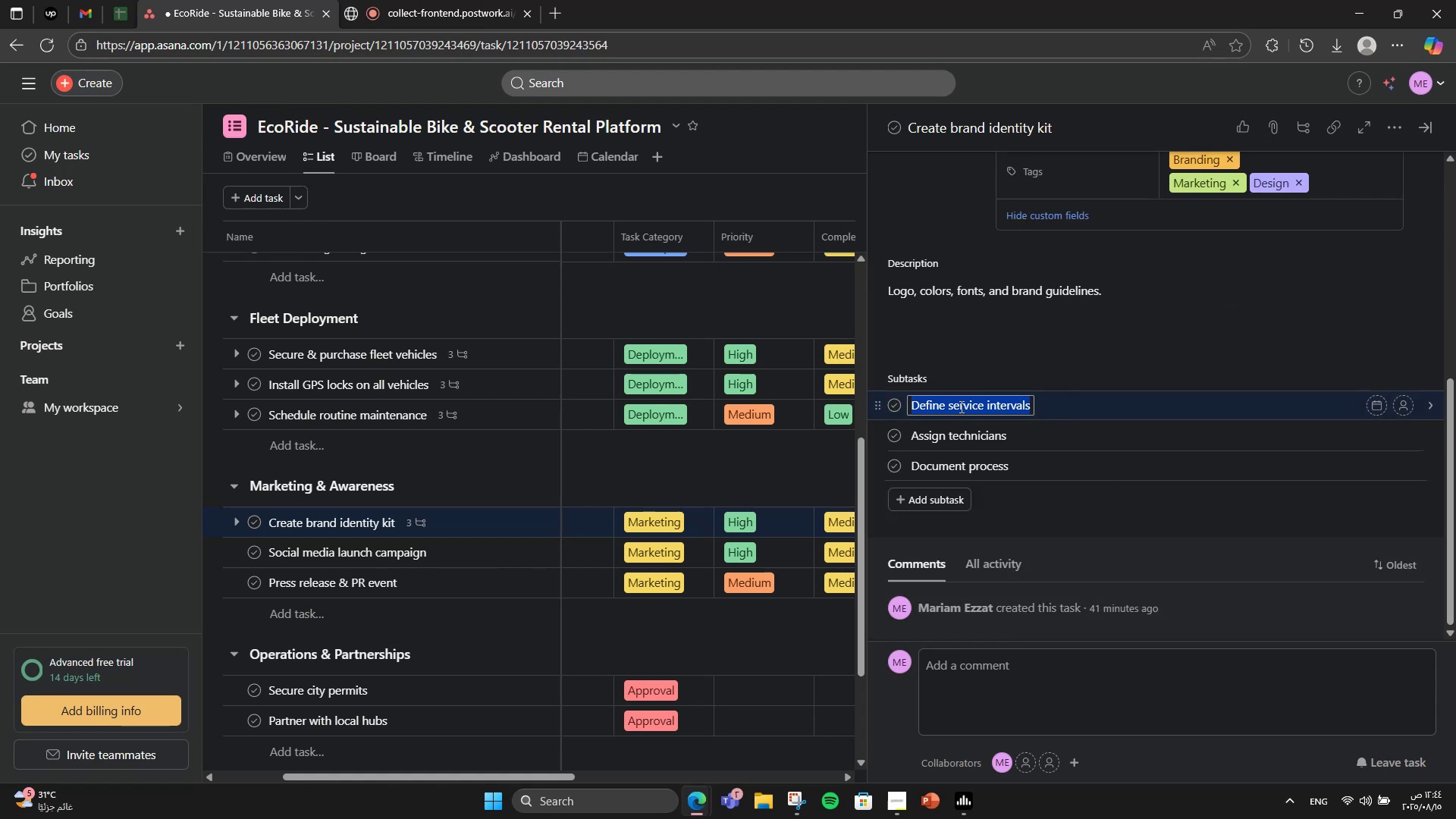 
triple_click([960, 406])
 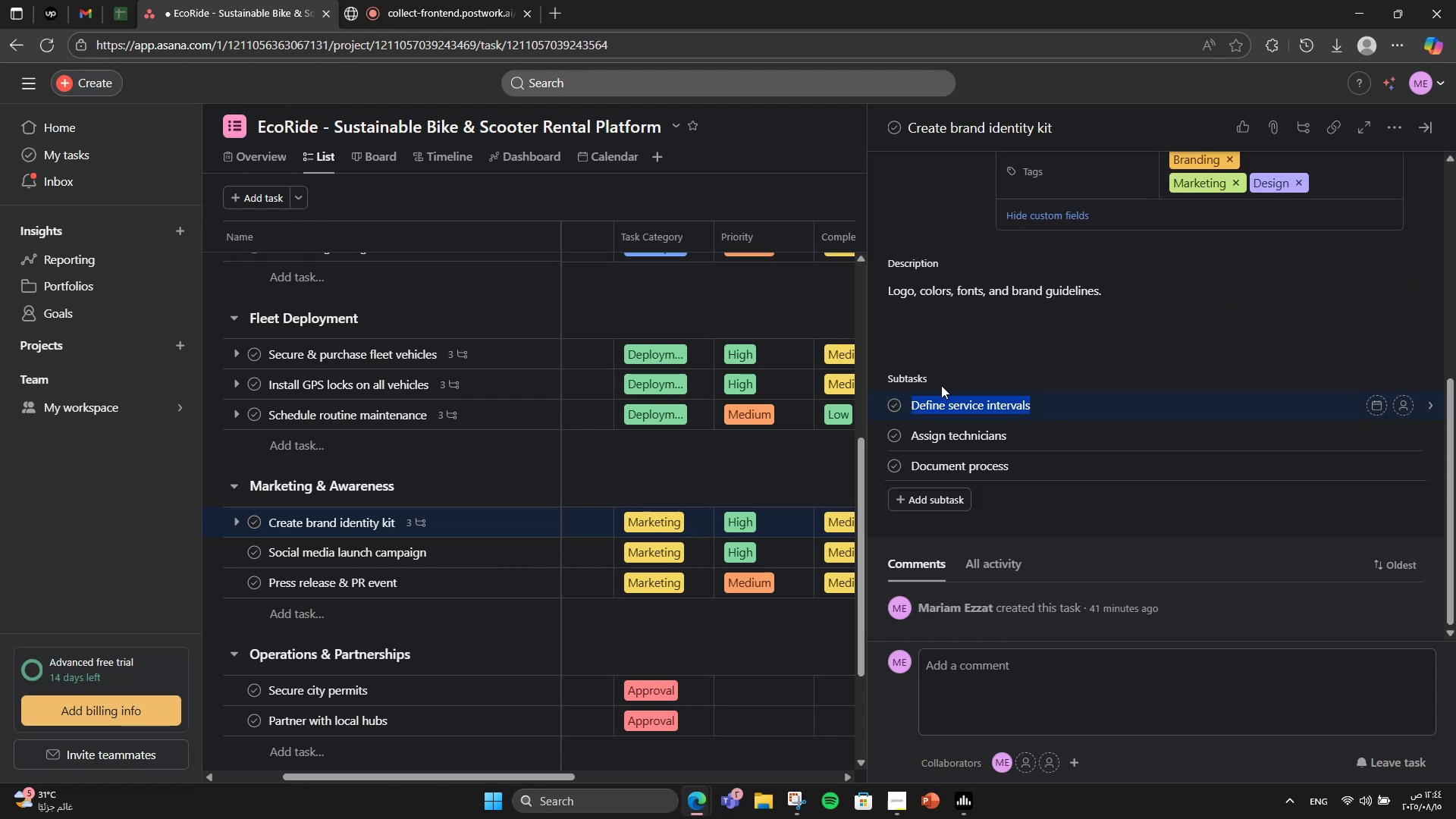 
type(Logo design)
 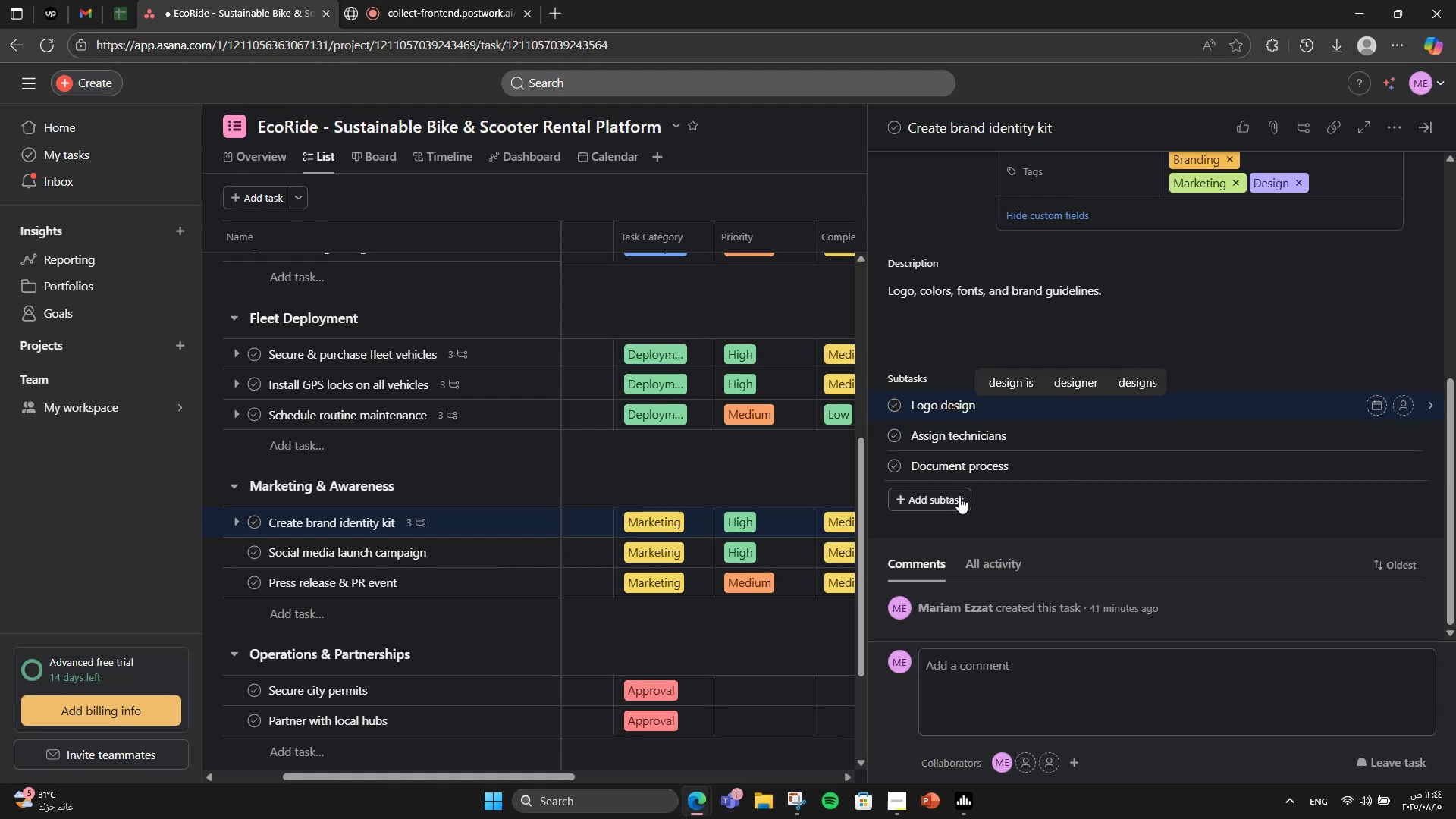 
double_click([971, 441])
 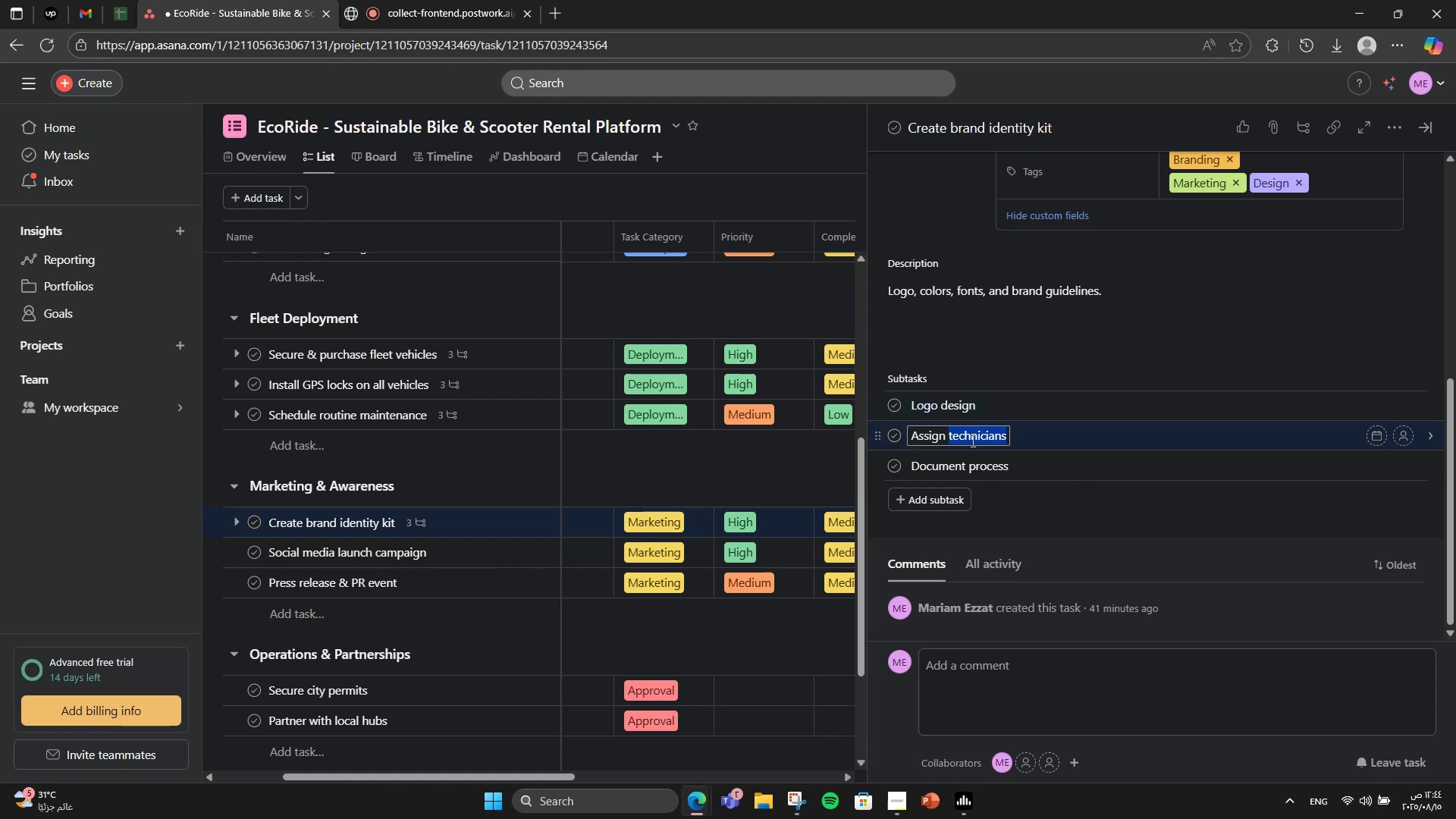 
triple_click([971, 441])
 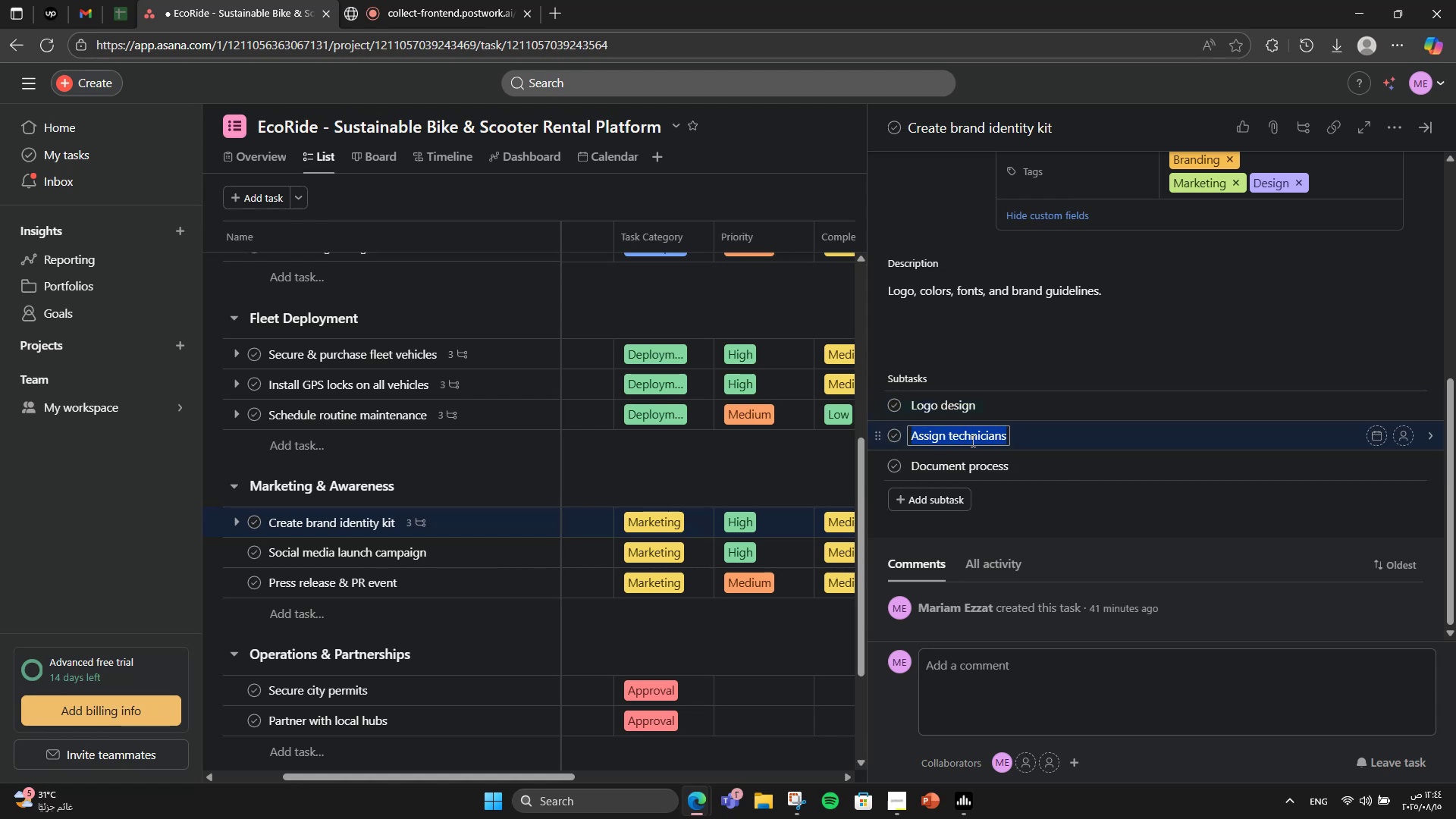 
type(Color palette)
 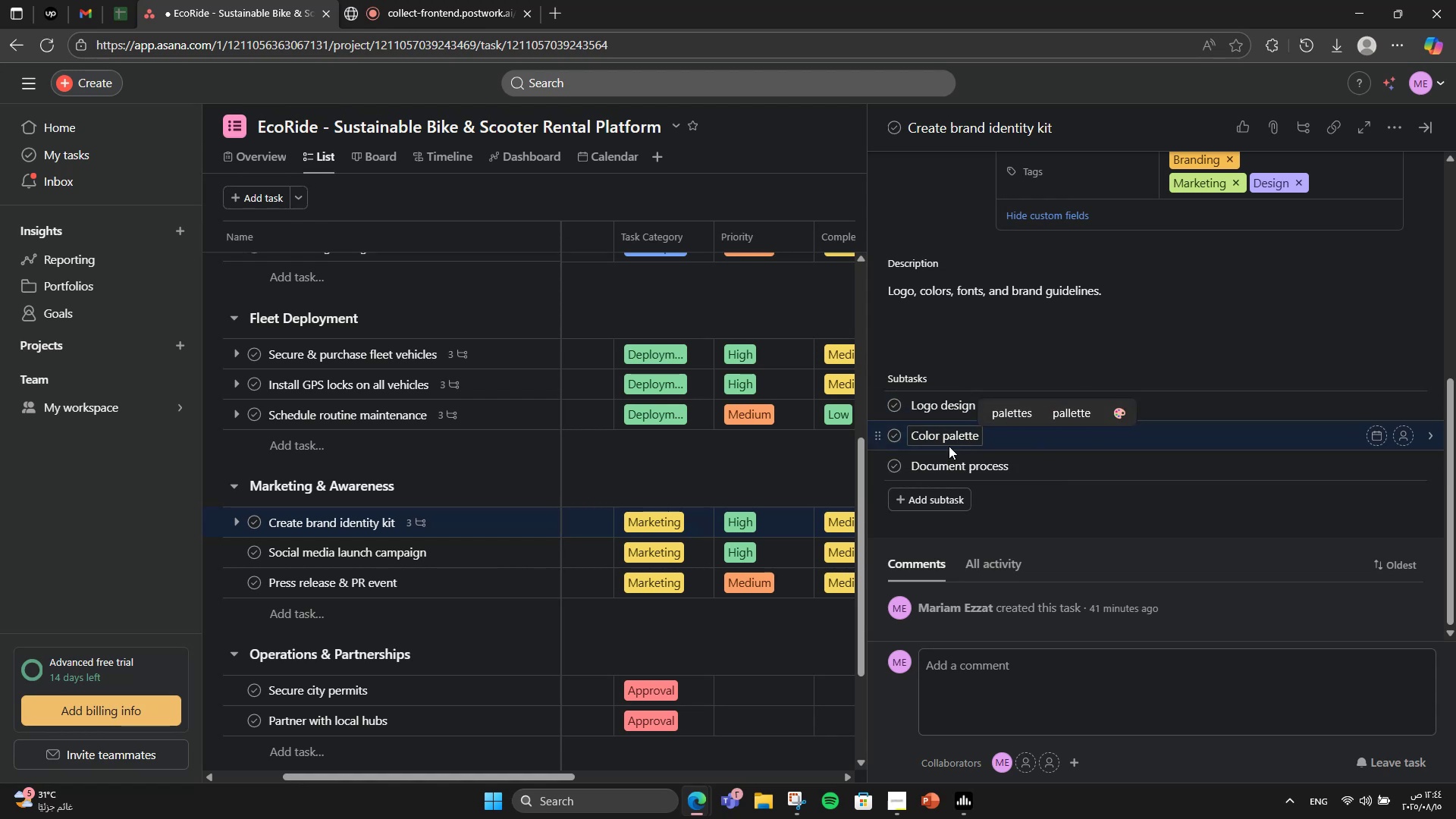 
double_click([946, 461])
 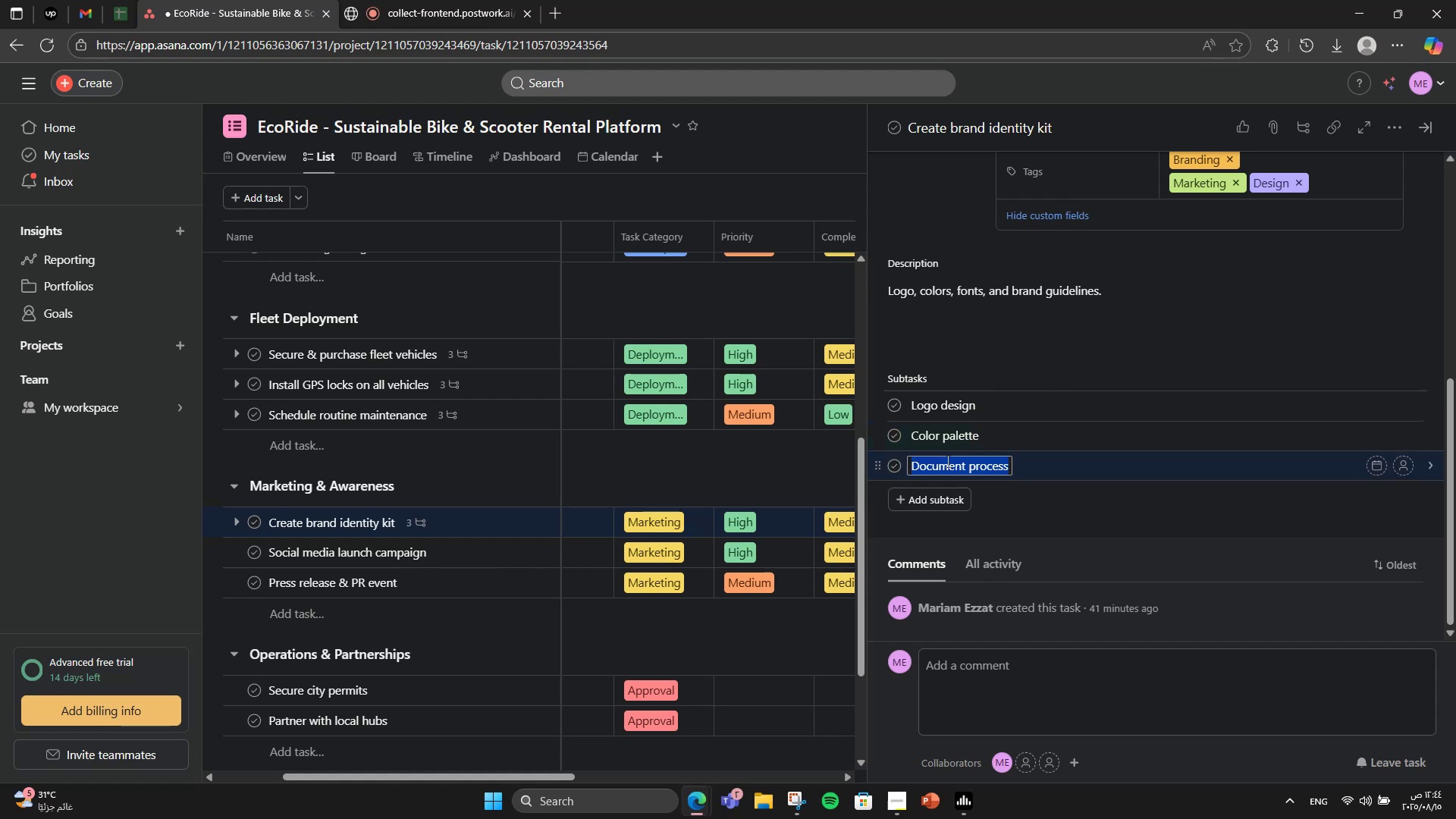 
triple_click([946, 461])
 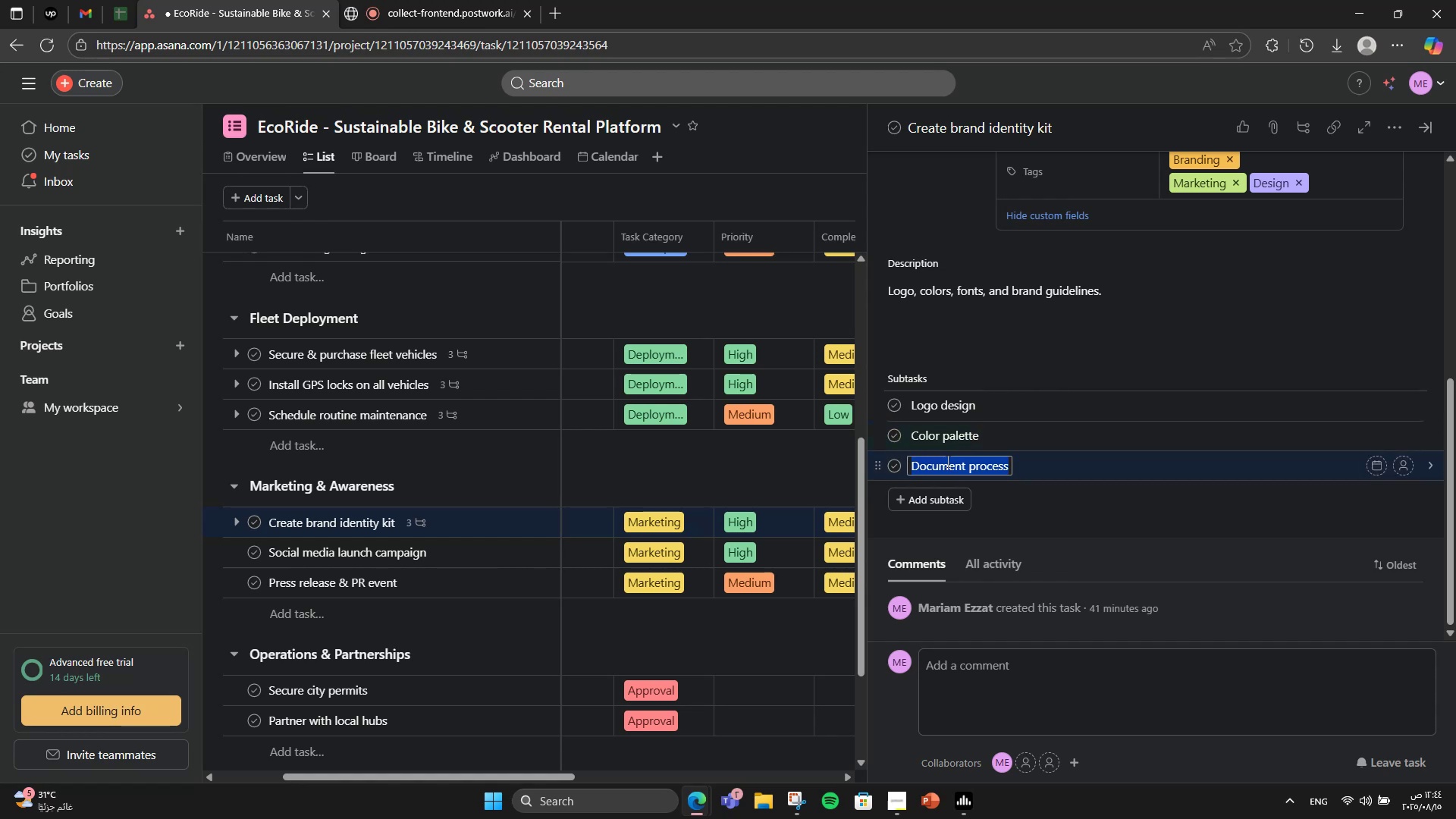 
type(Typography rules)
 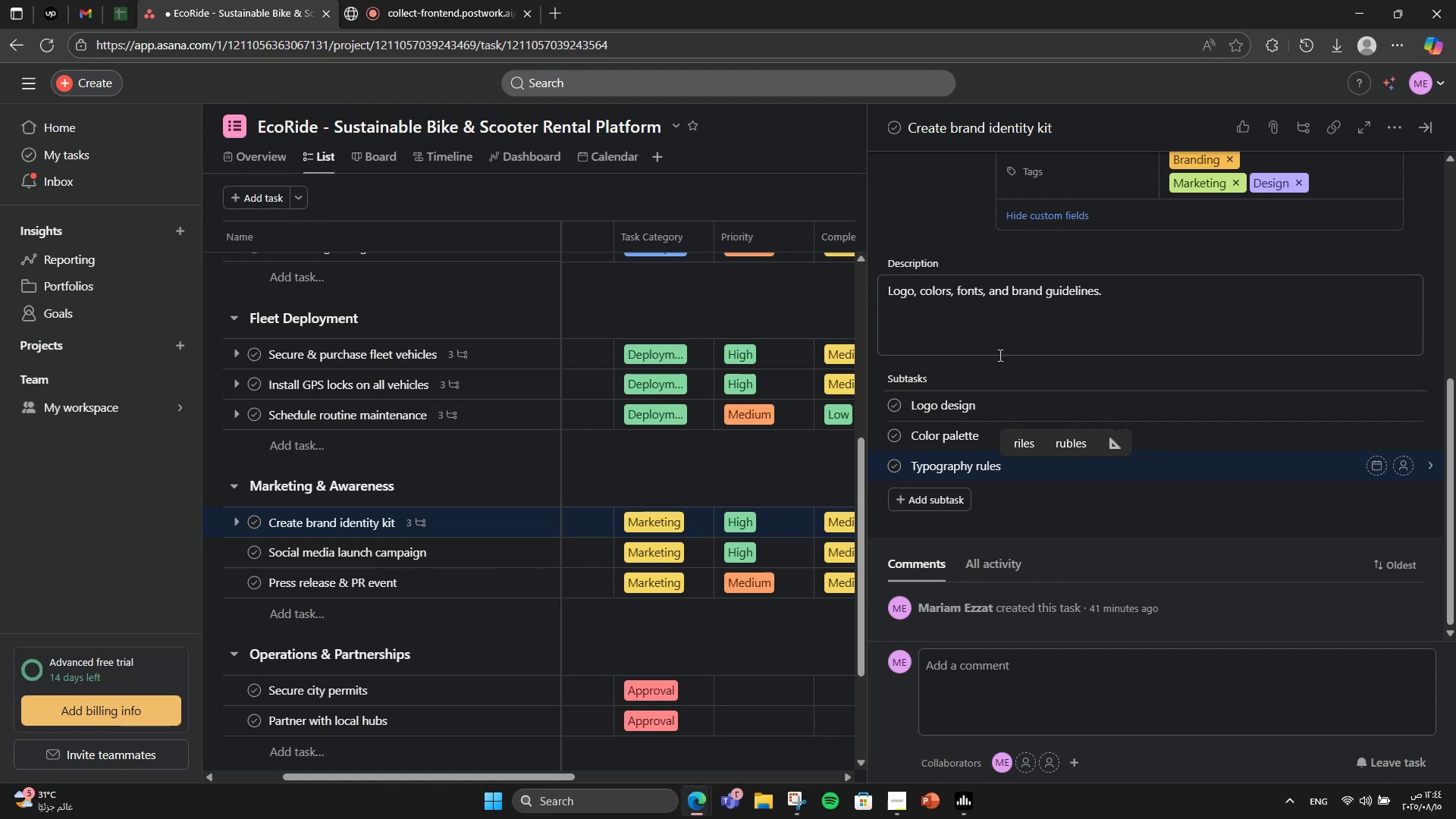 
scroll: coordinate [1208, 507], scroll_direction: down, amount: 4.0
 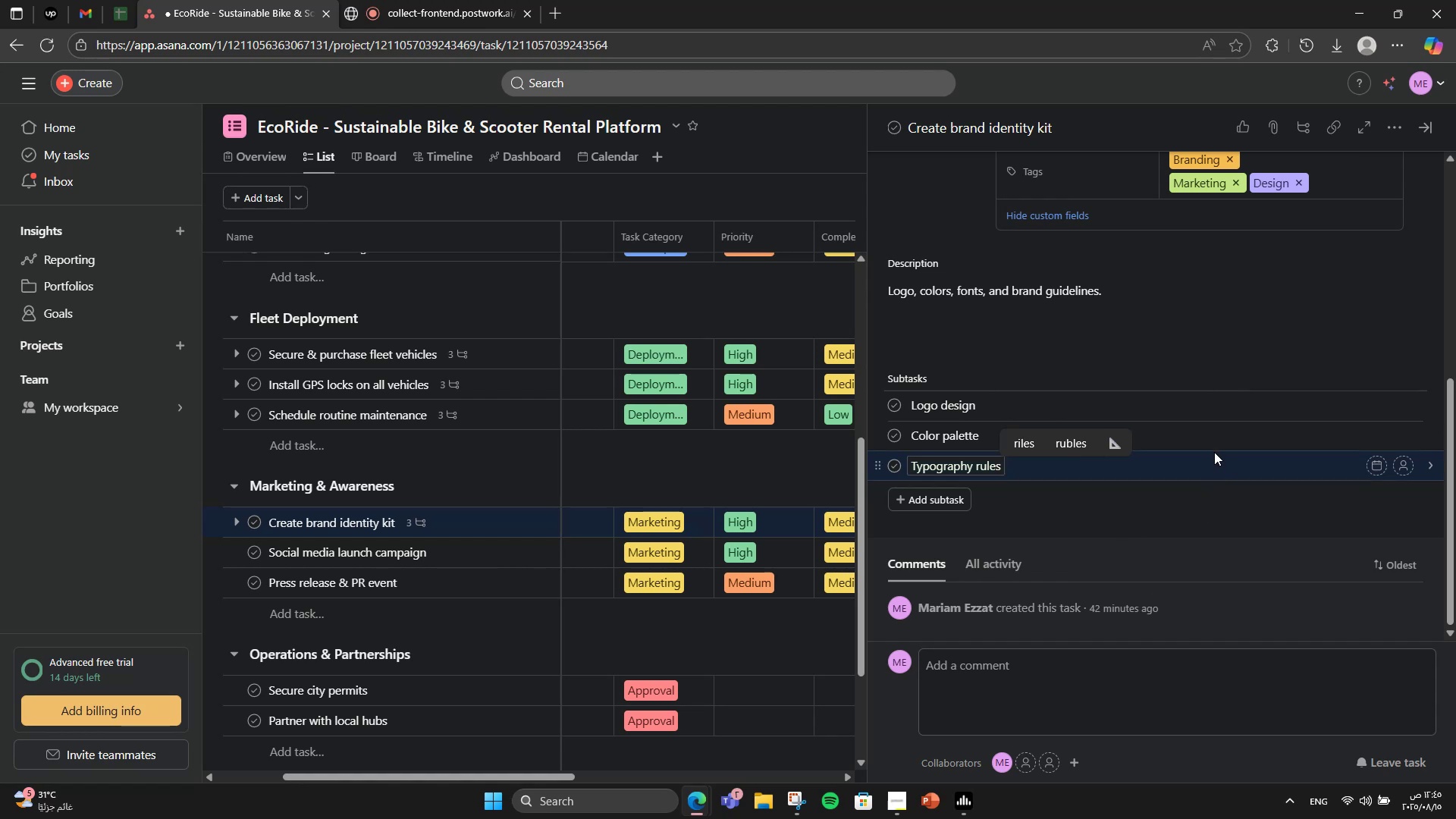 
wait(5.37)
 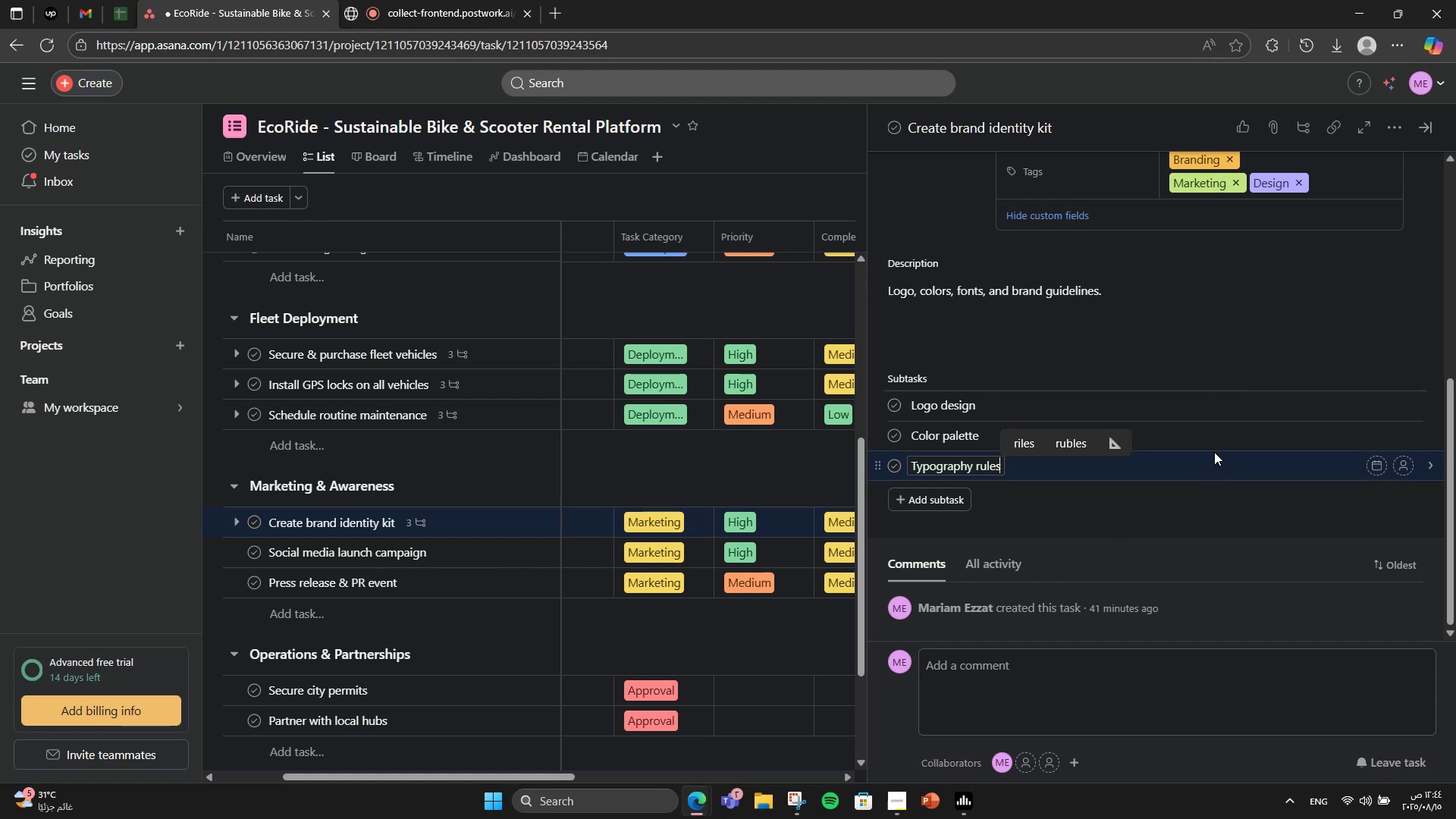 
left_click([457, 554])
 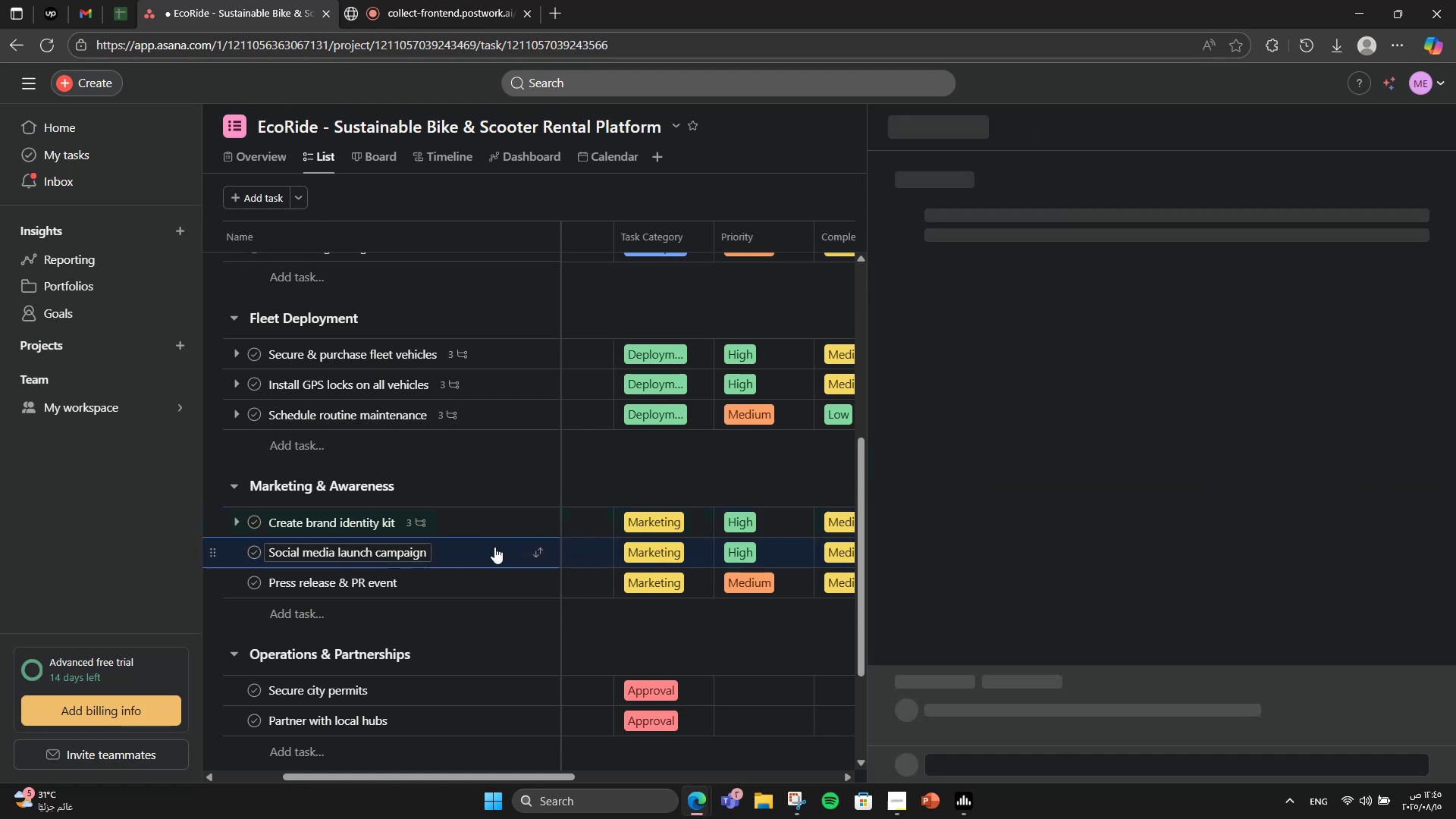 
mouse_move([1295, 495])
 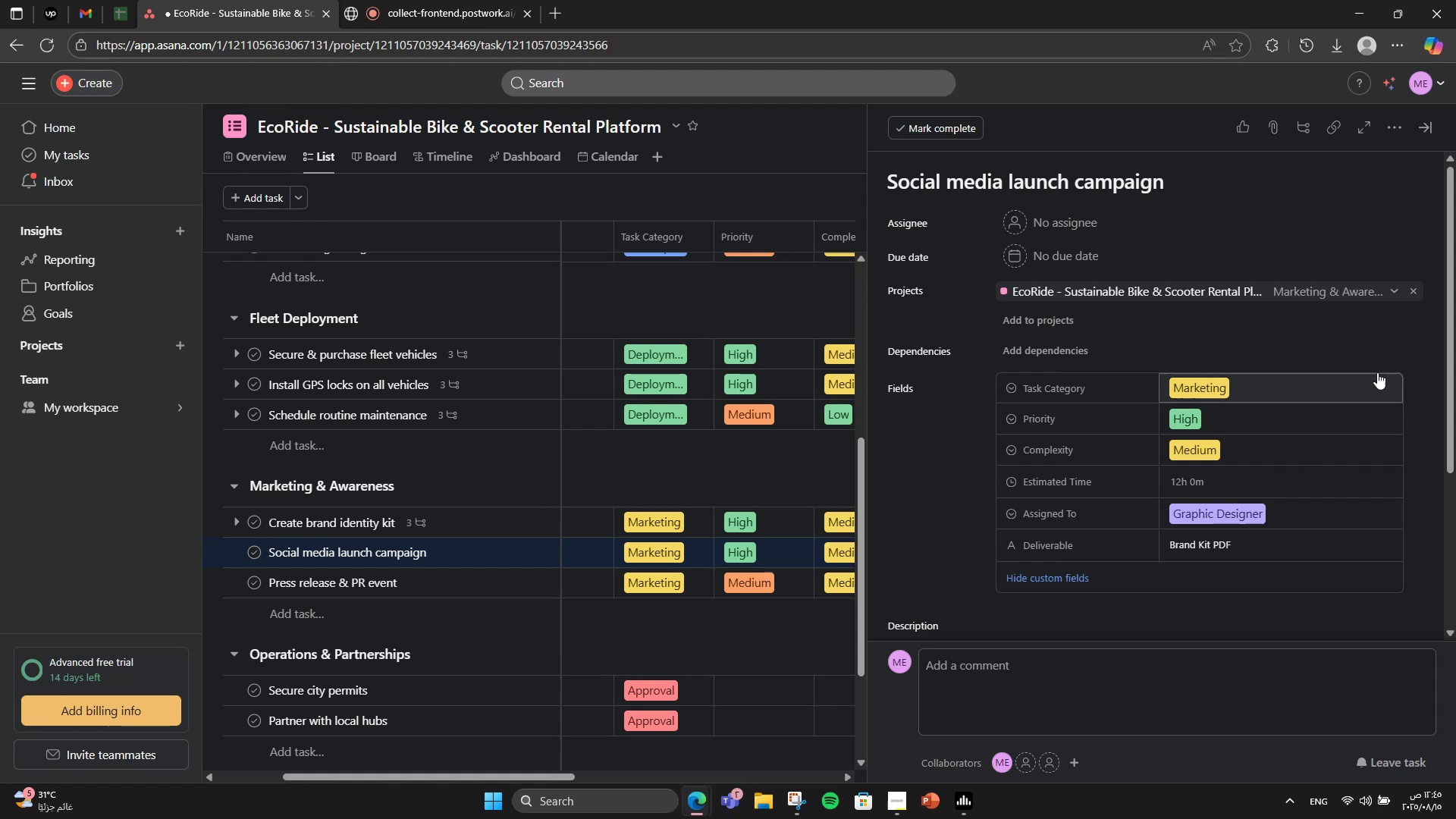 
scroll: coordinate [1251, 439], scroll_direction: down, amount: 3.0
 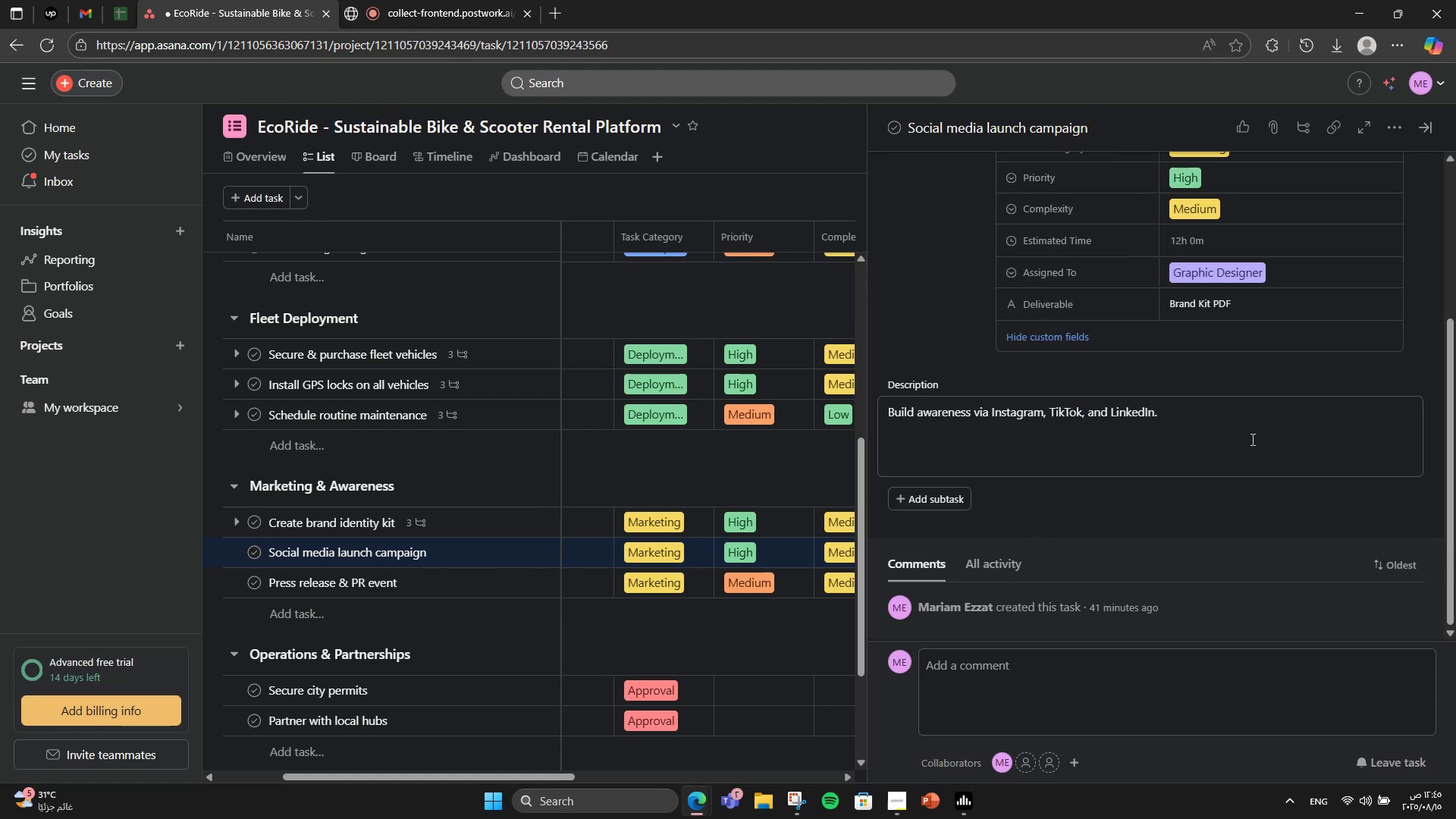 
mouse_move([956, 481])
 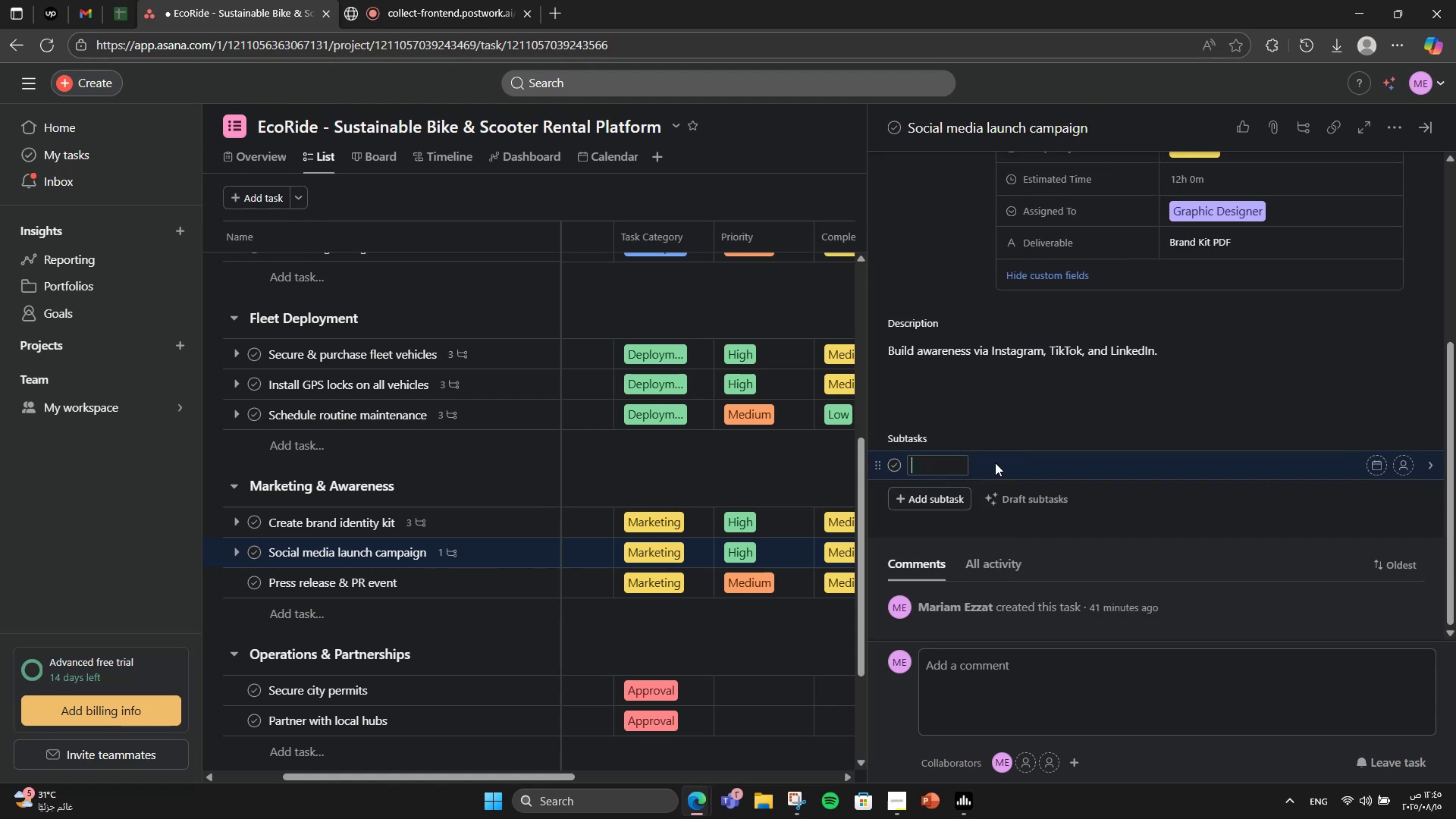 
type(Design posts)
 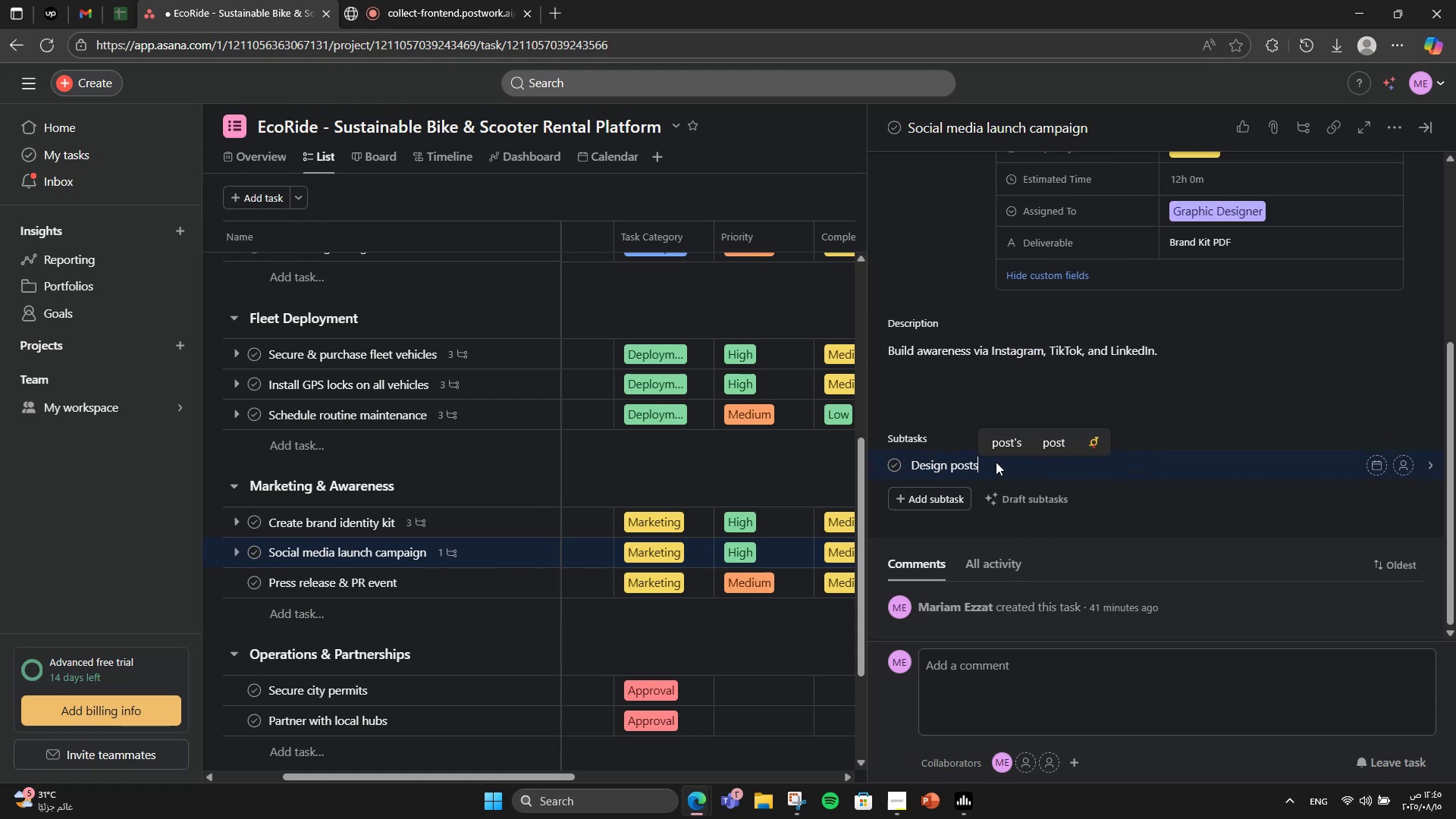 
key(Enter)
 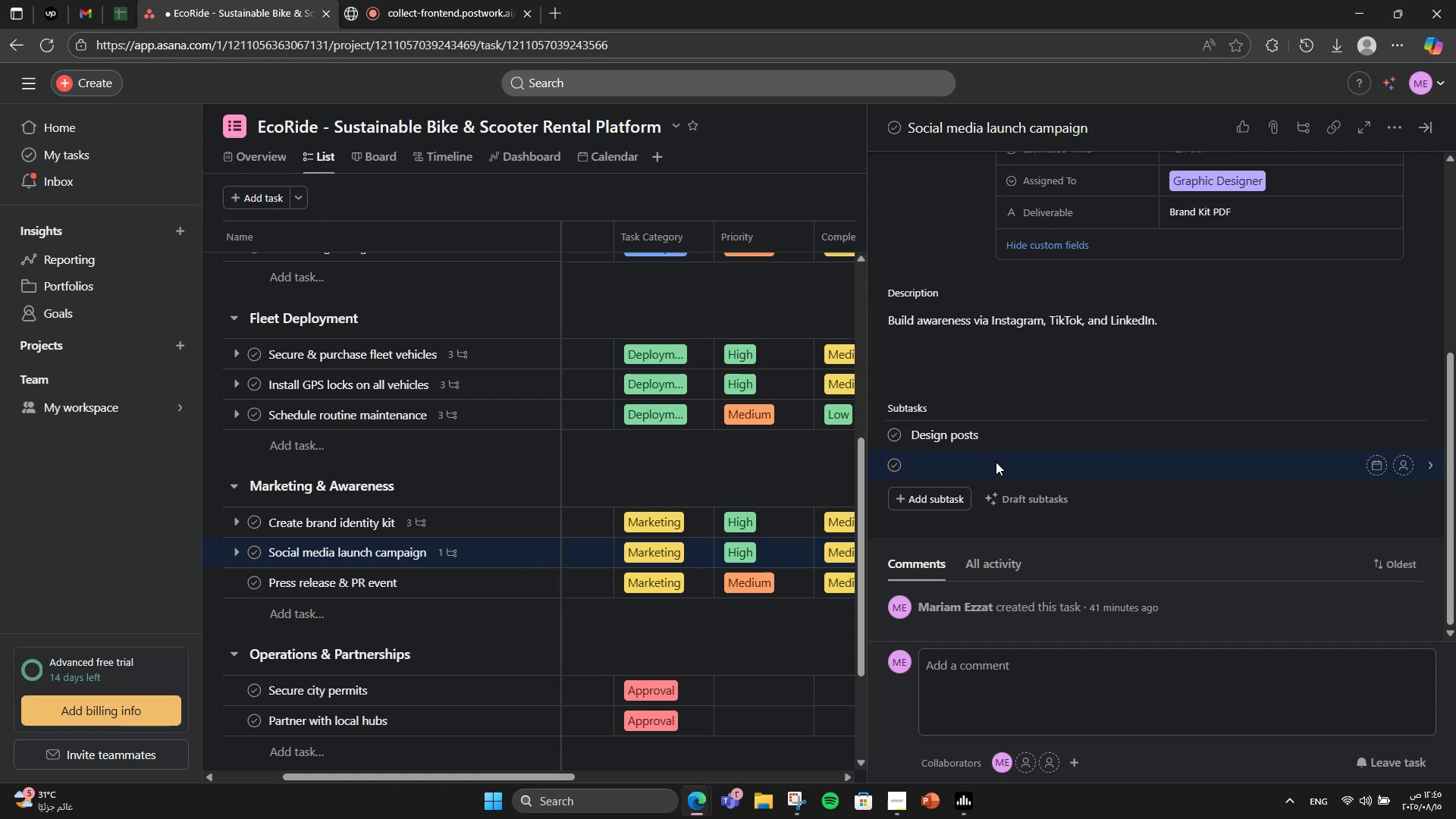 
type(Write captions)
 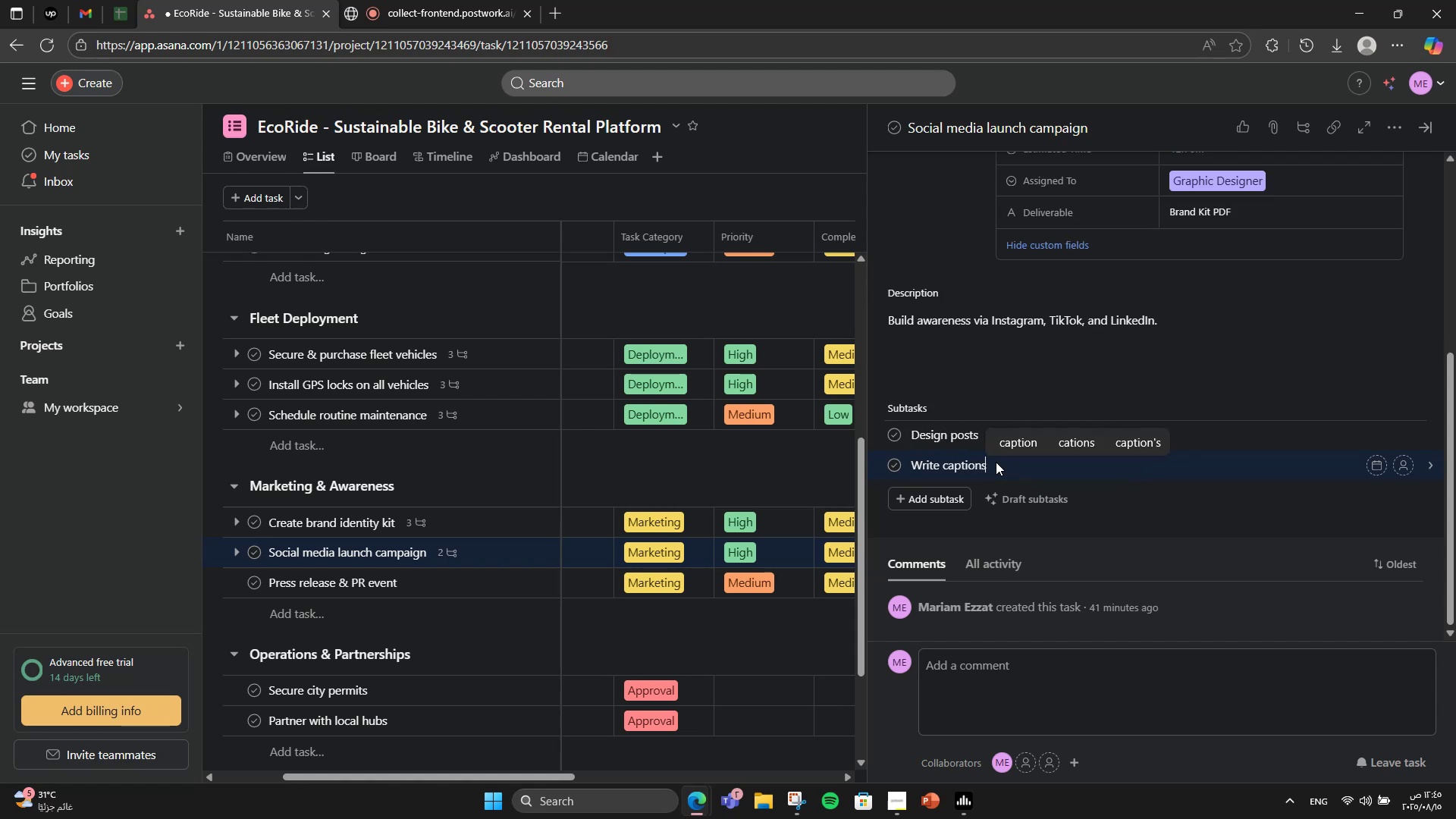 
key(Enter)
 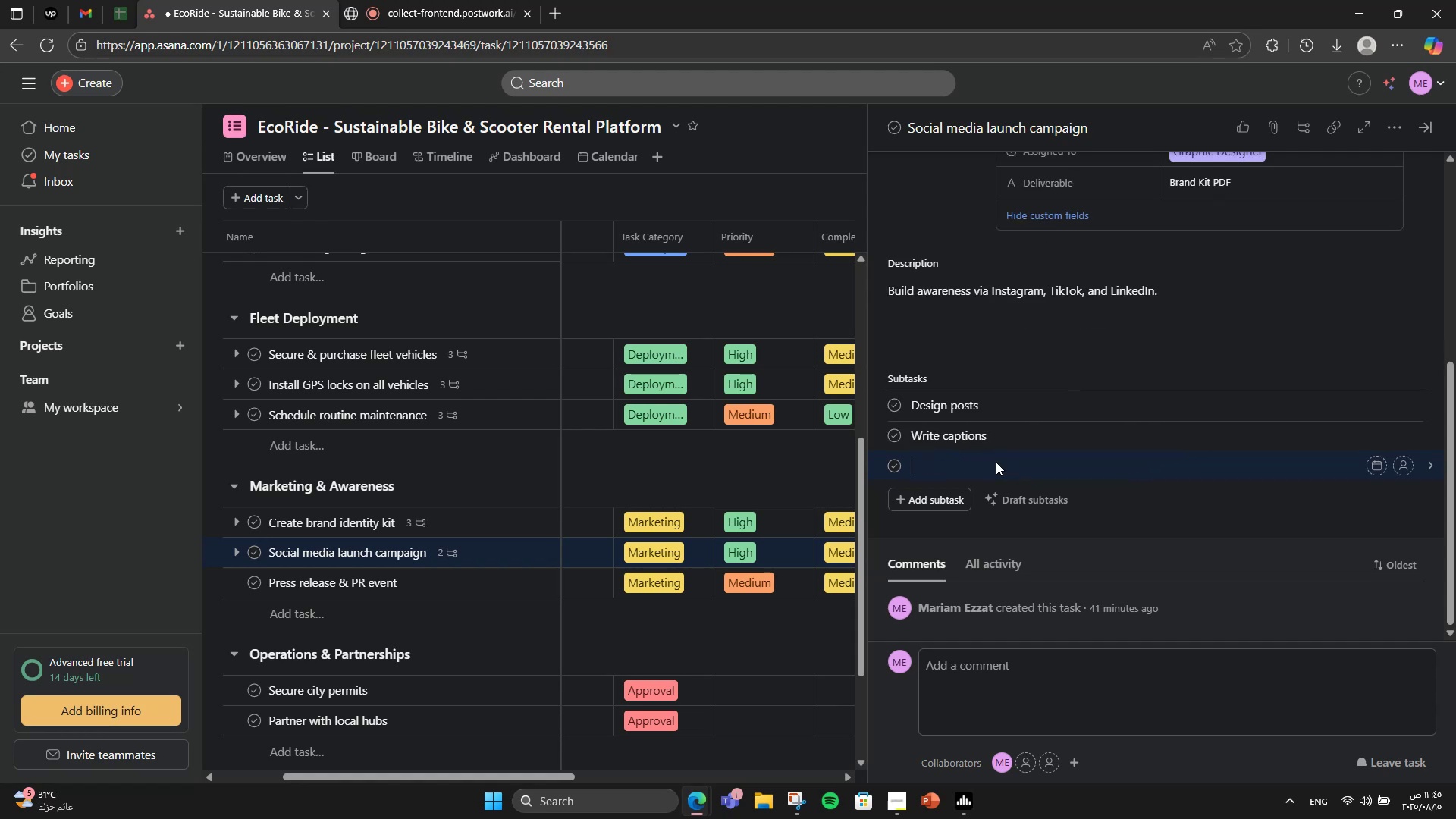 
type(Schedule upload)
 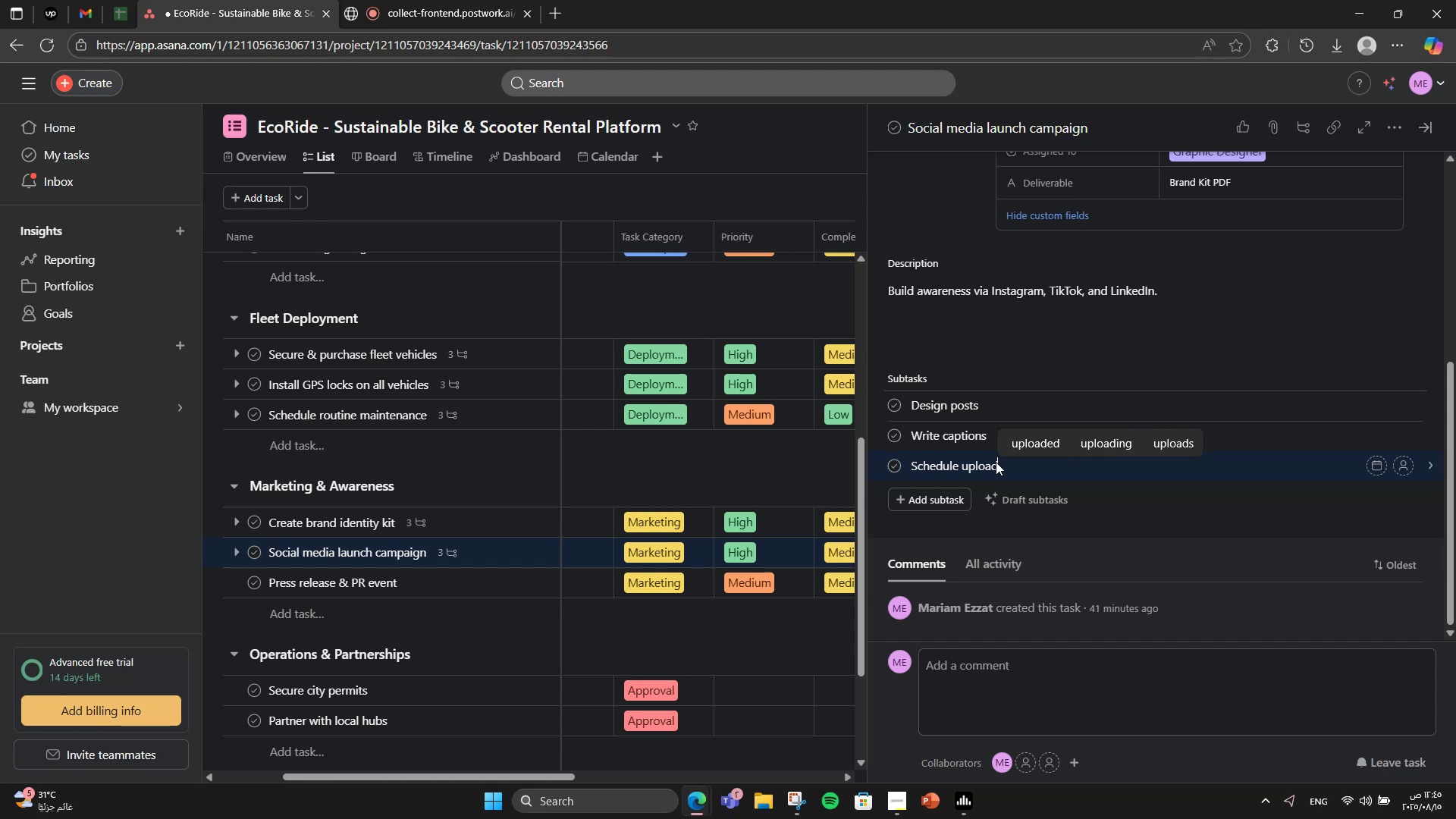 
scroll: coordinate [1087, 428], scroll_direction: up, amount: 4.0
 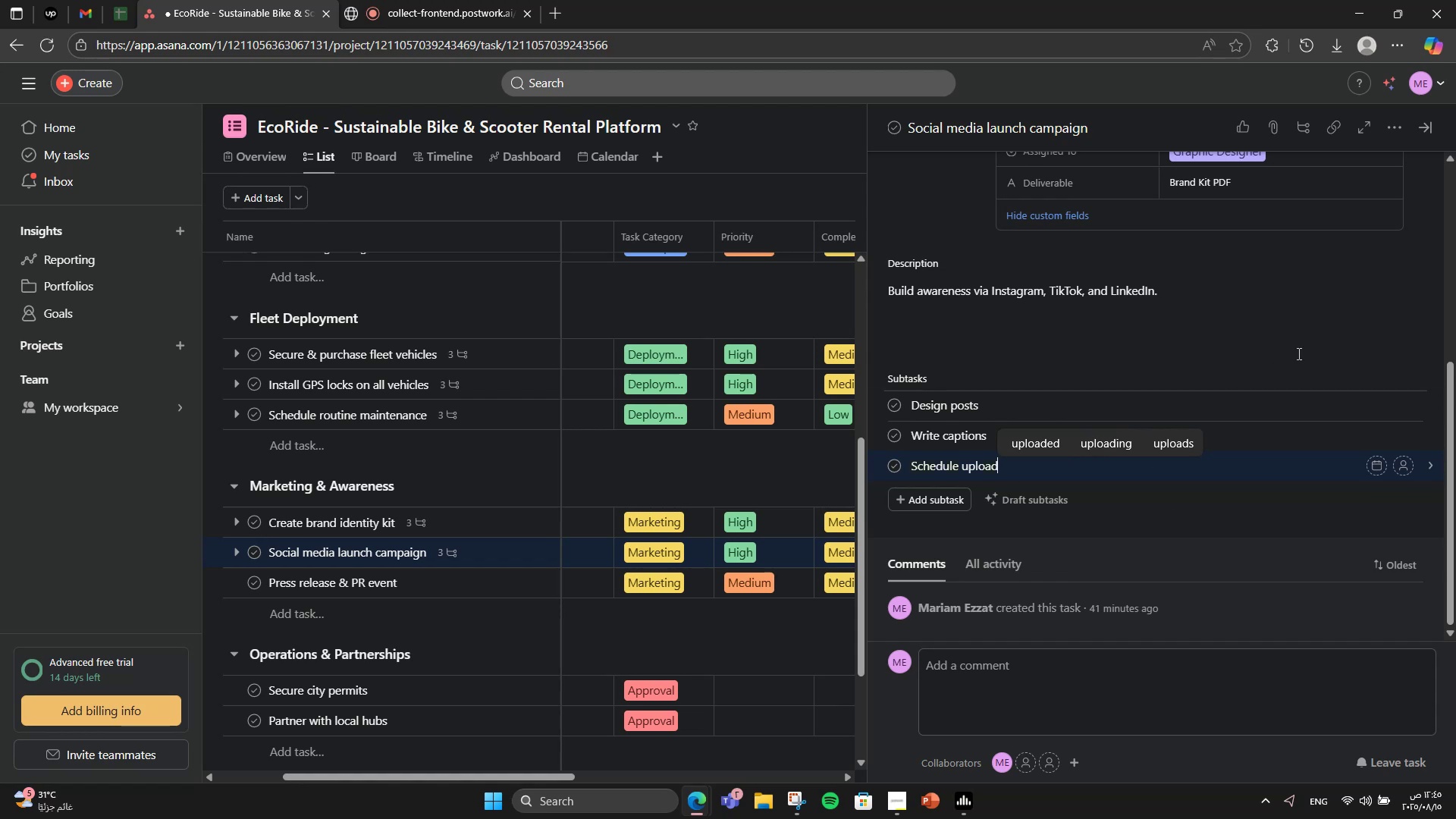 
left_click([1316, 334])
 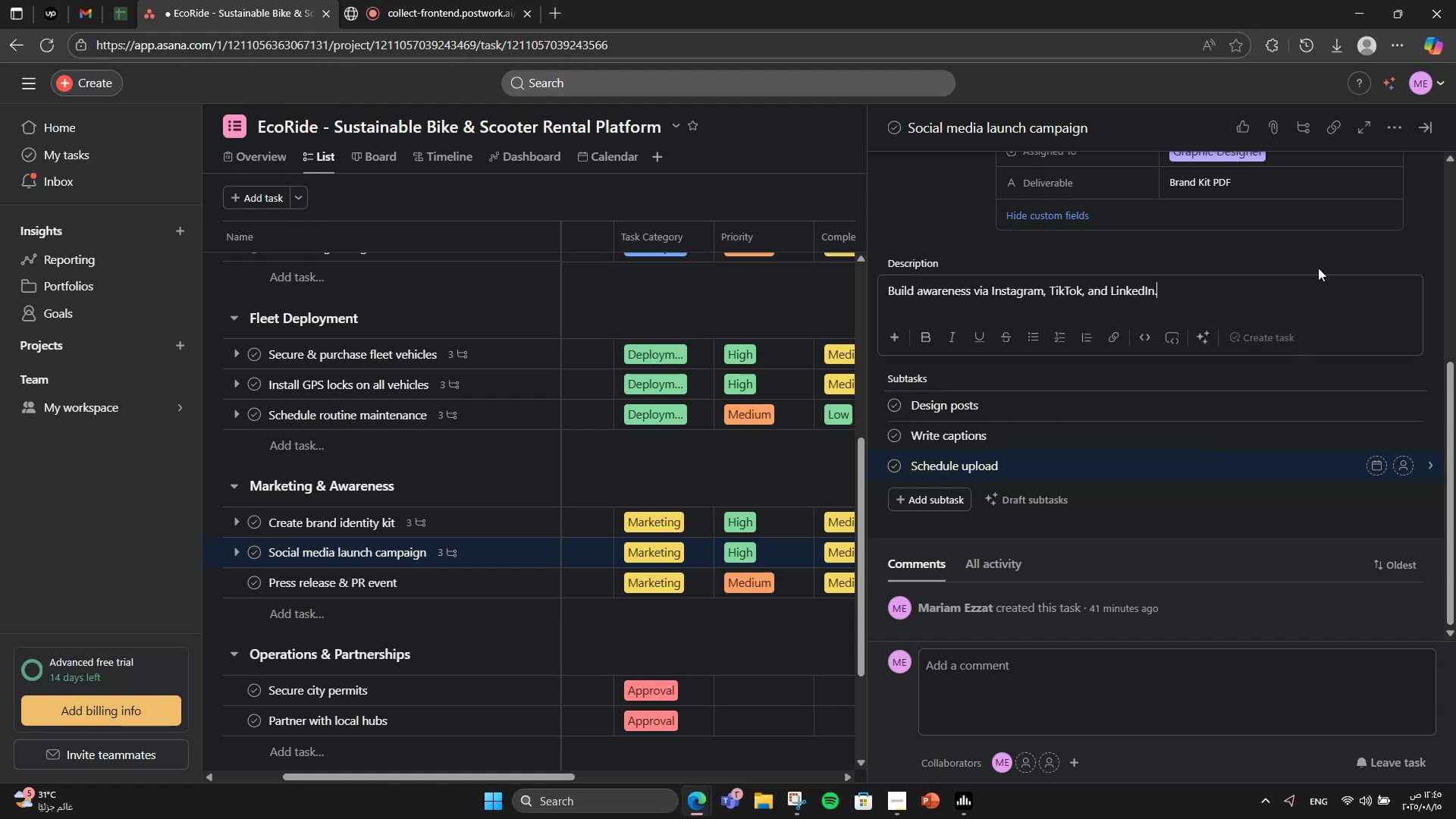 
left_click([1318, 264])
 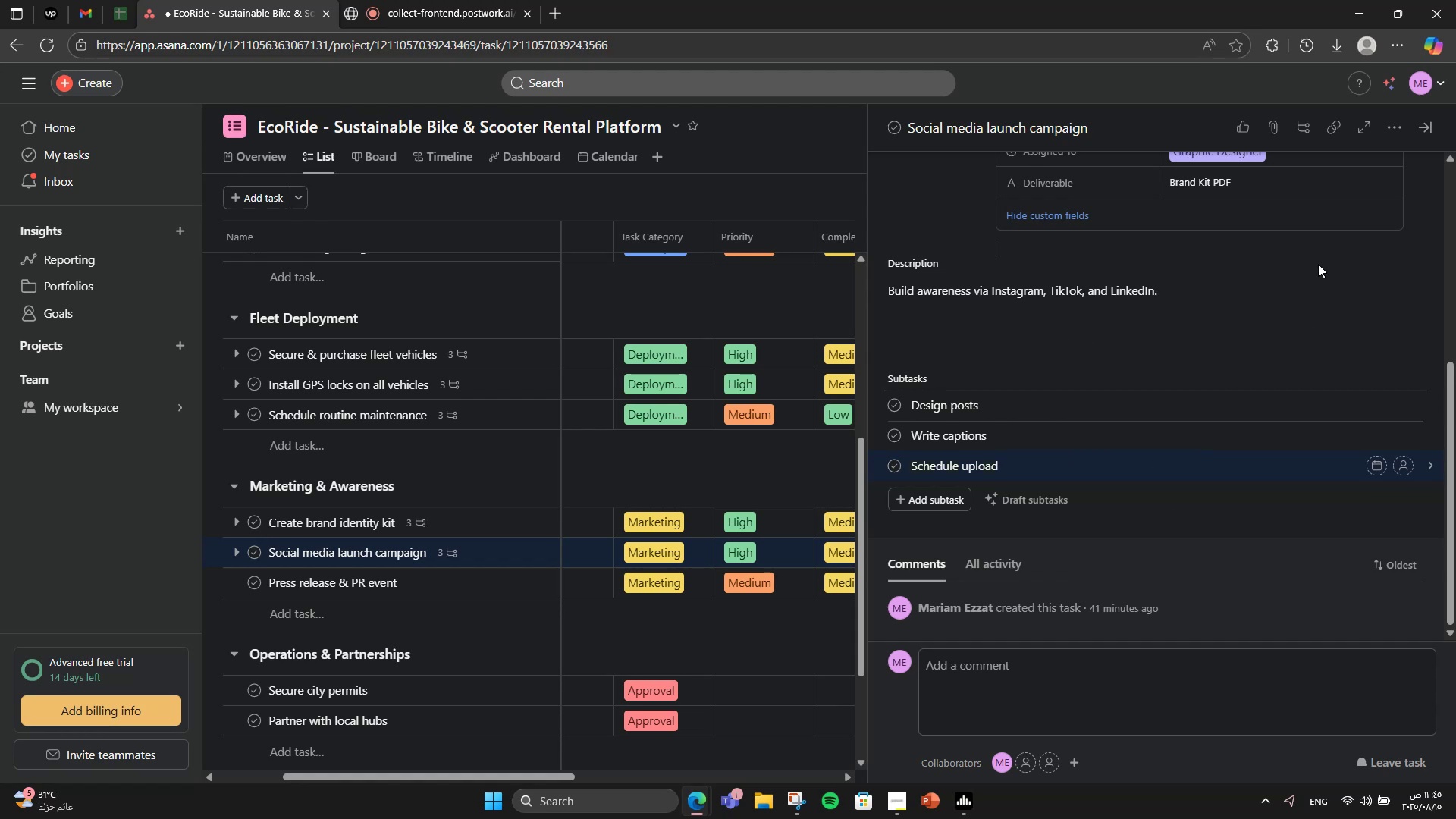 
scroll: coordinate [1318, 264], scroll_direction: up, amount: 4.0
 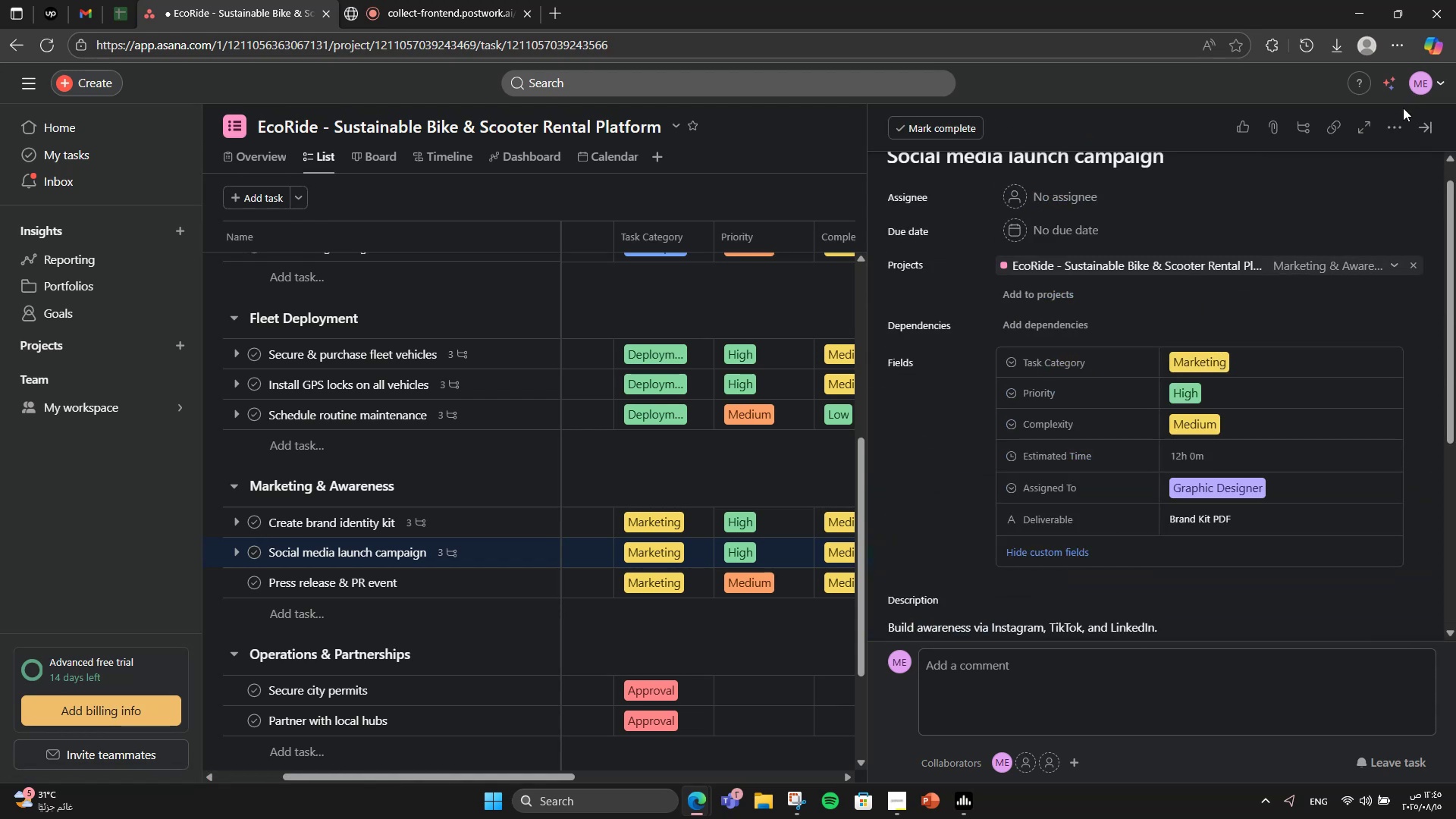 
left_click([1396, 127])
 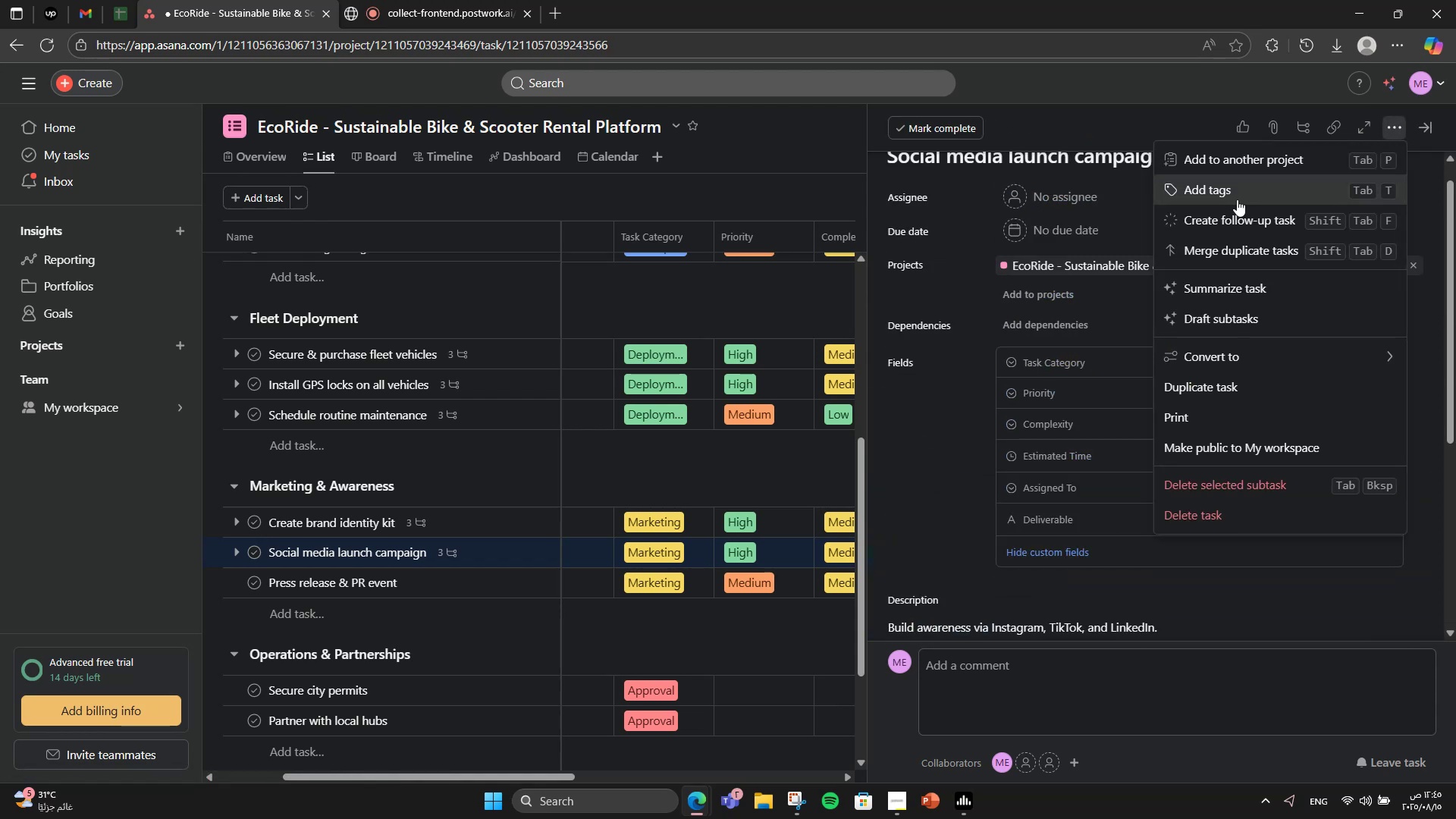 
left_click([1237, 199])
 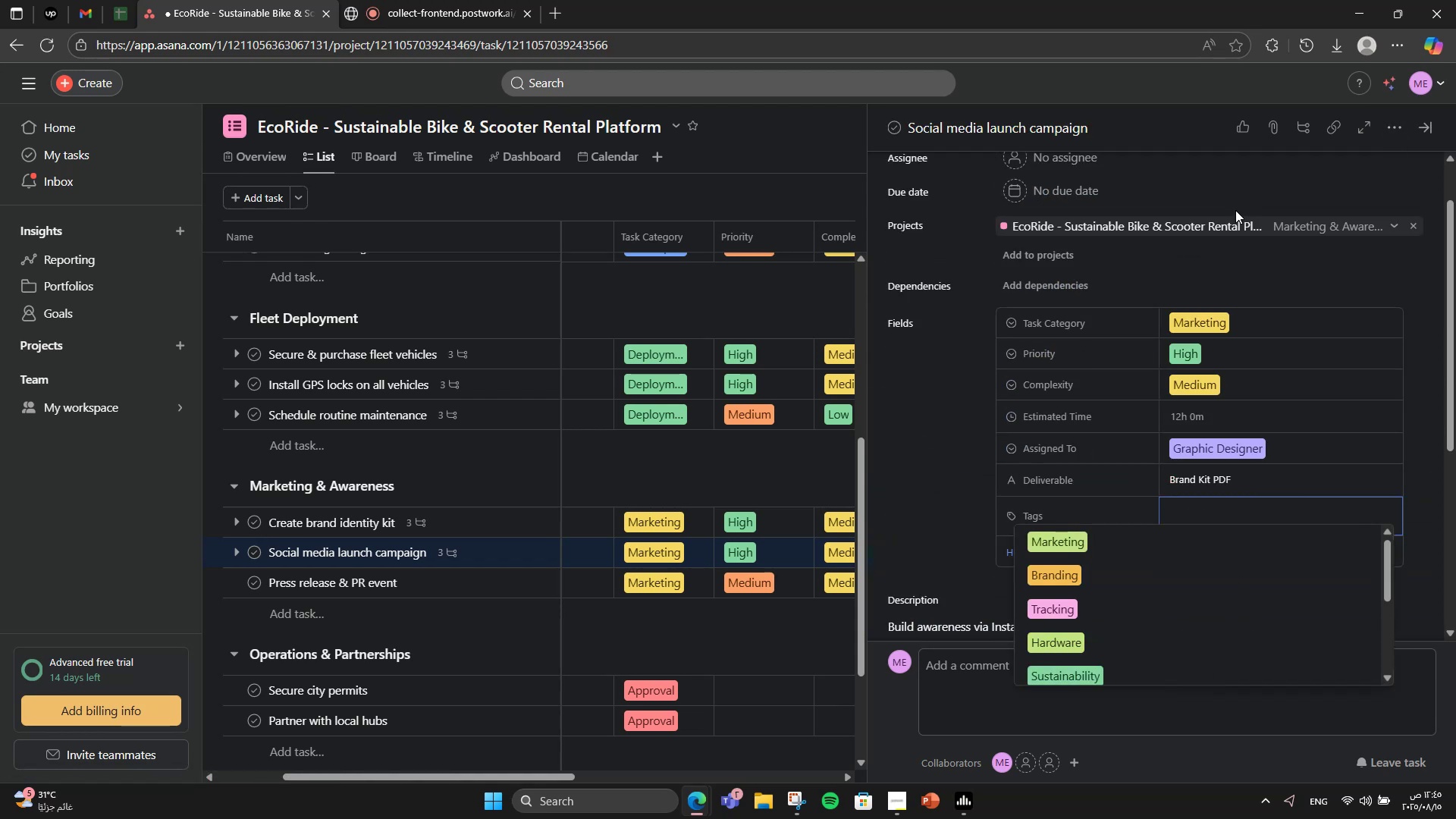 
type(SocialMedia)
 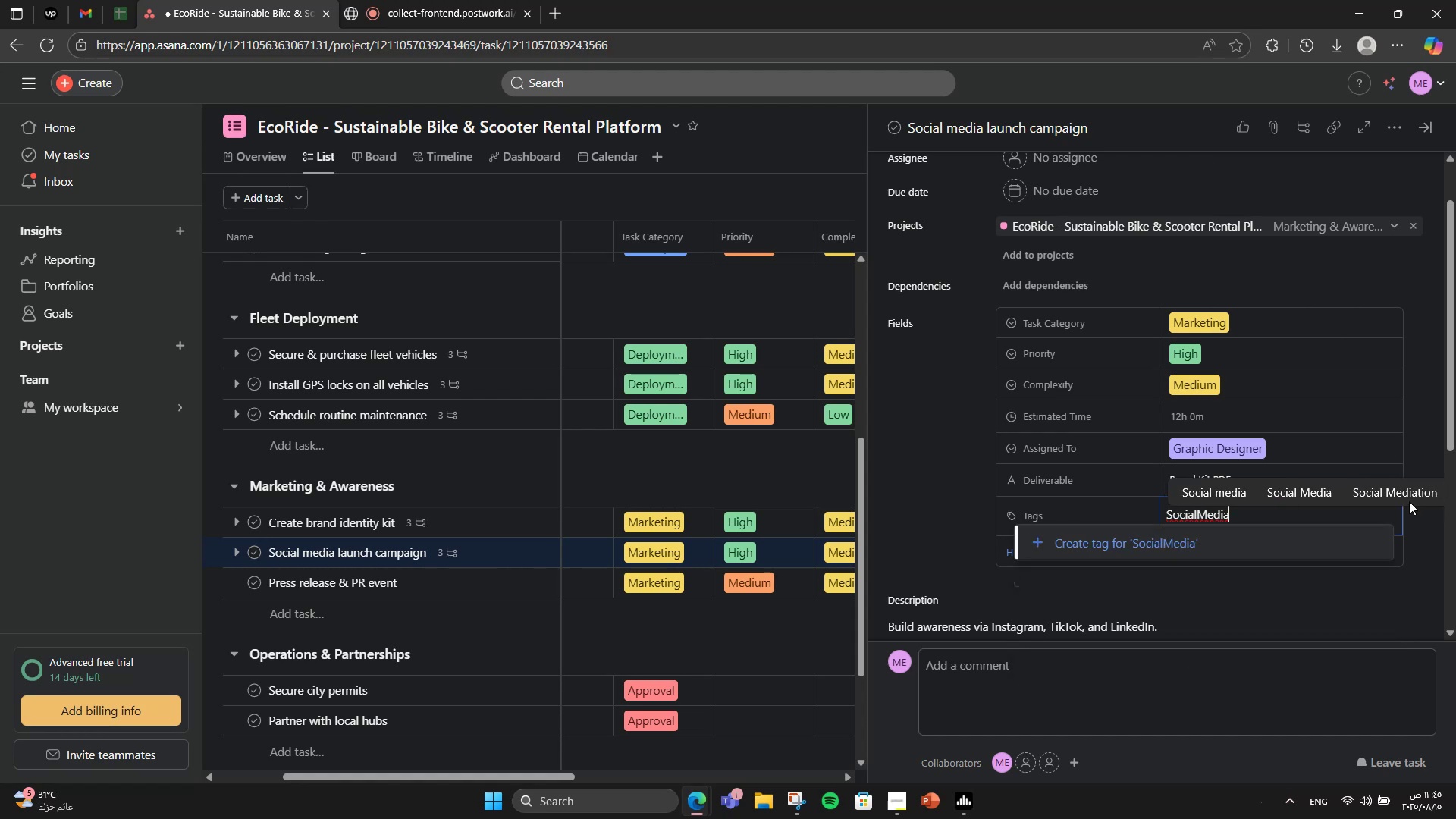 
left_click([1329, 526])
 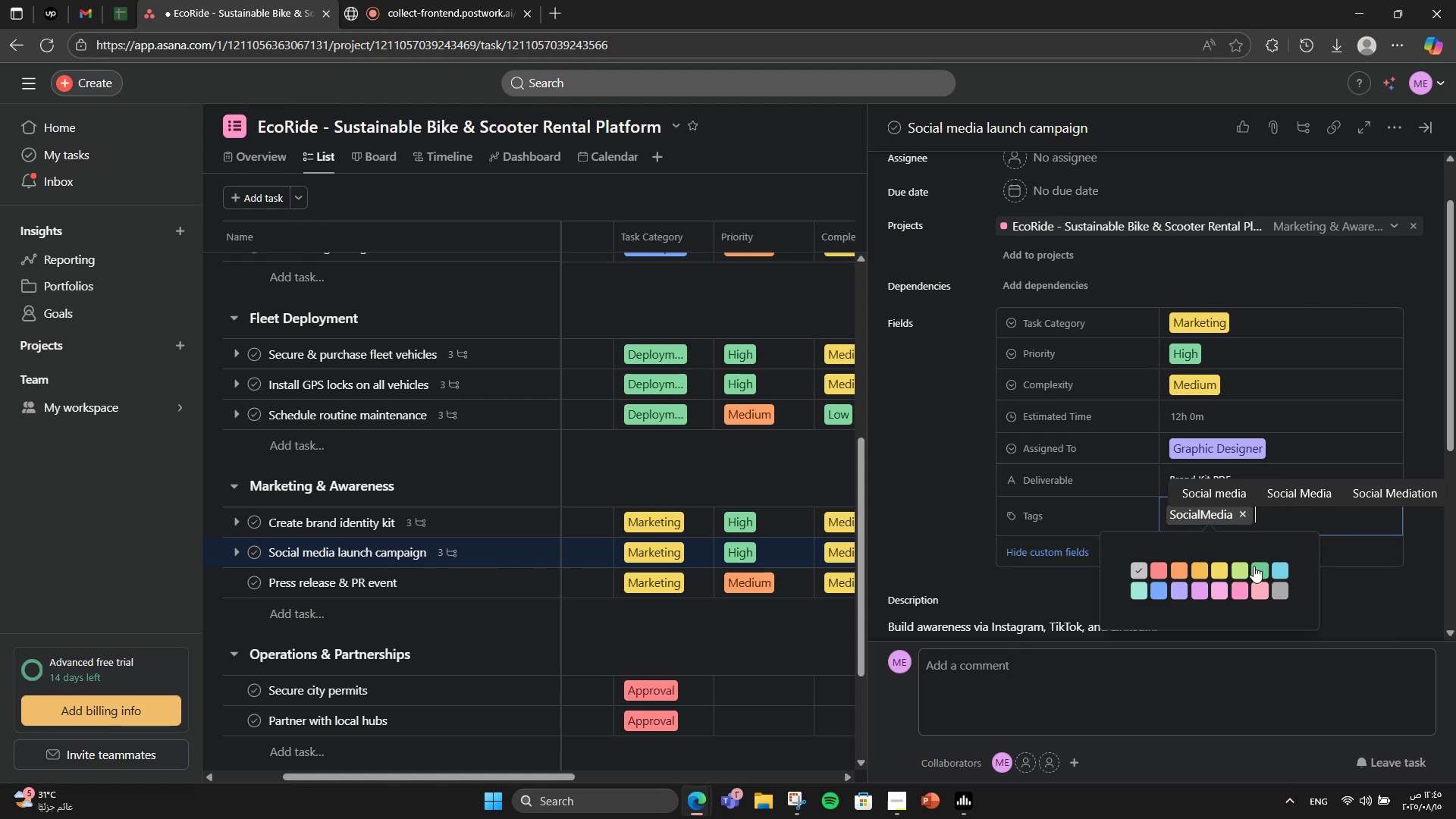 
left_click([1254, 566])
 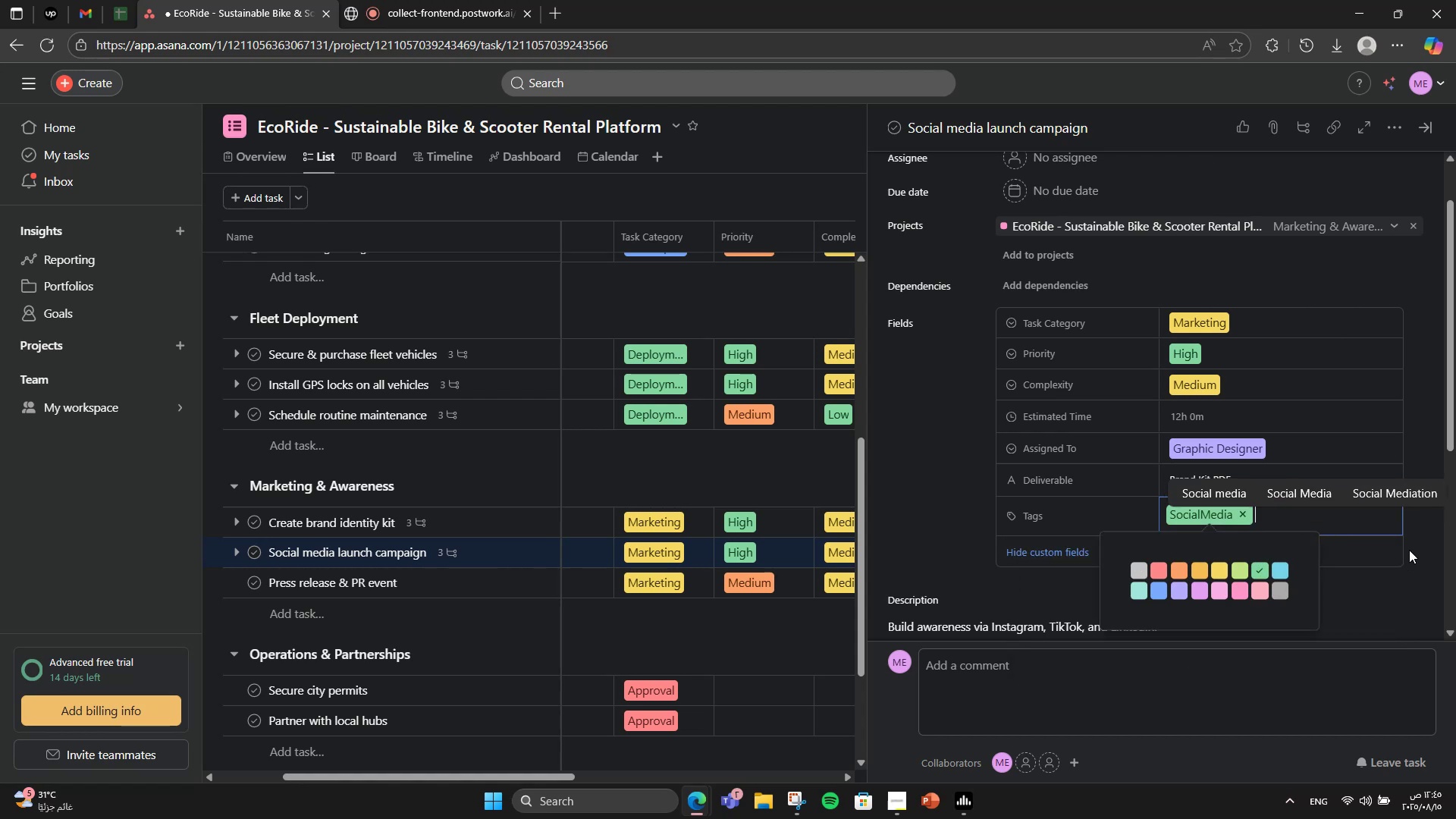 
type(Launch)
 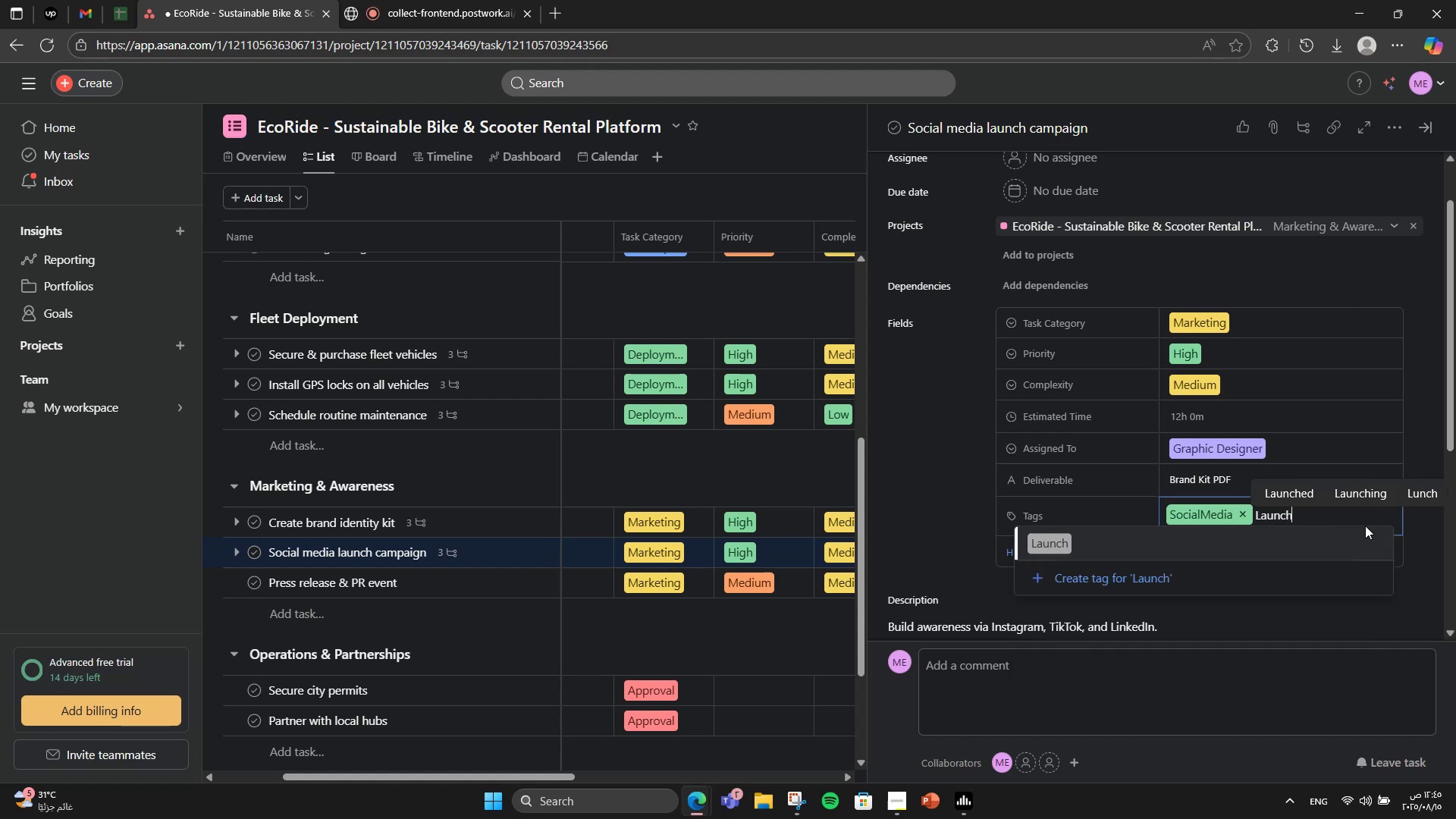 
double_click([1360, 539])
 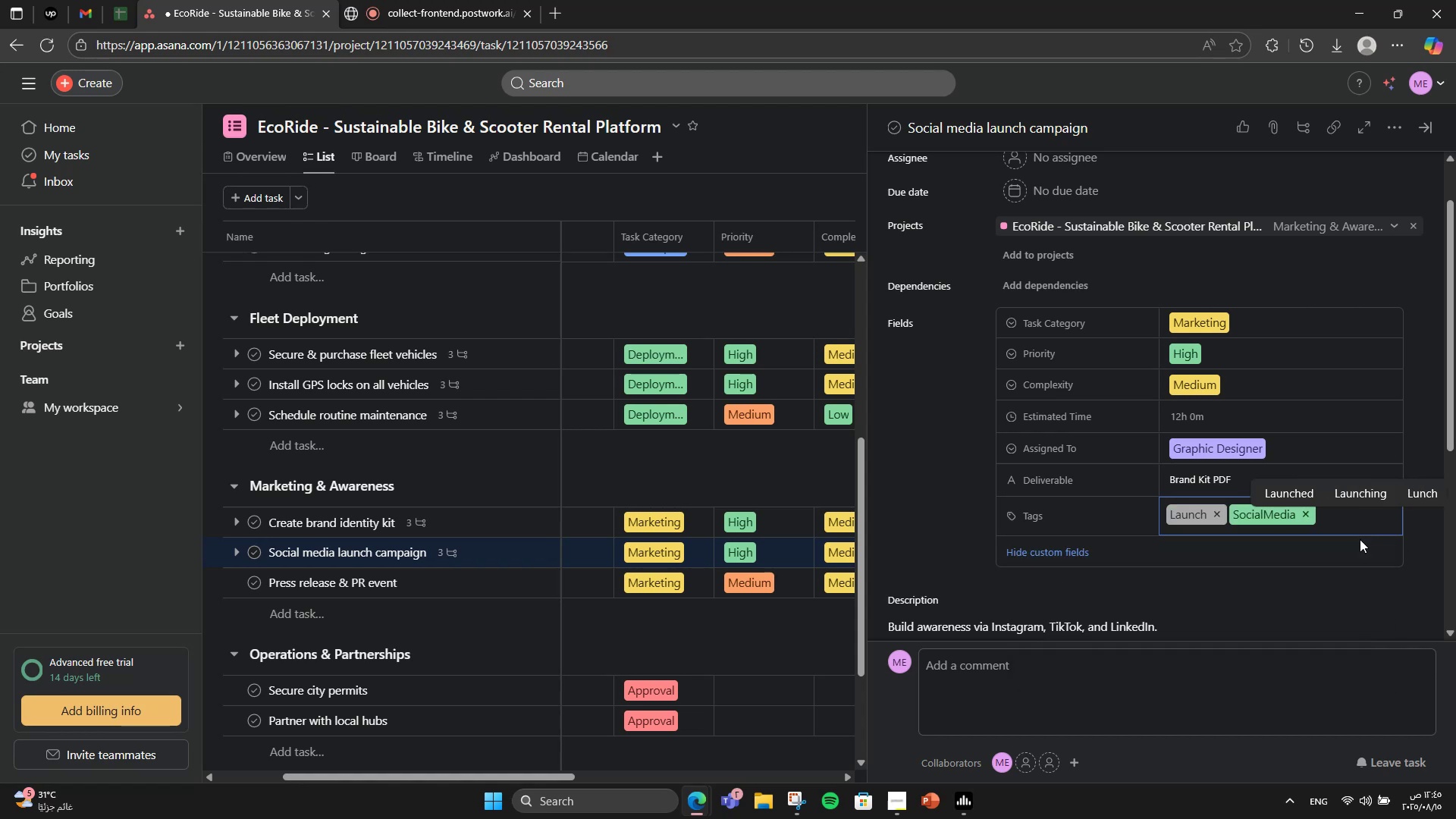 
type(Market)
 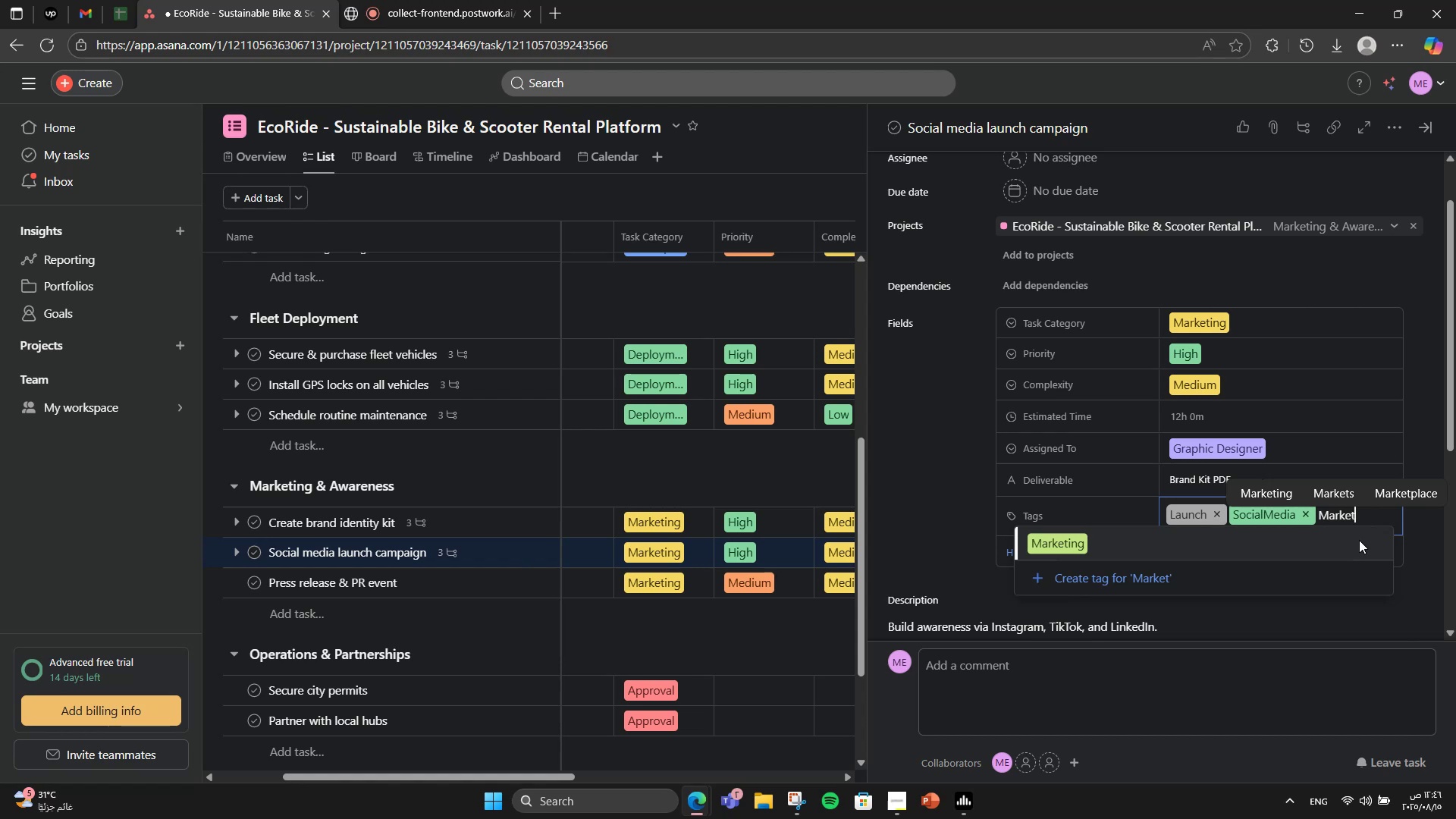 
left_click([1344, 541])
 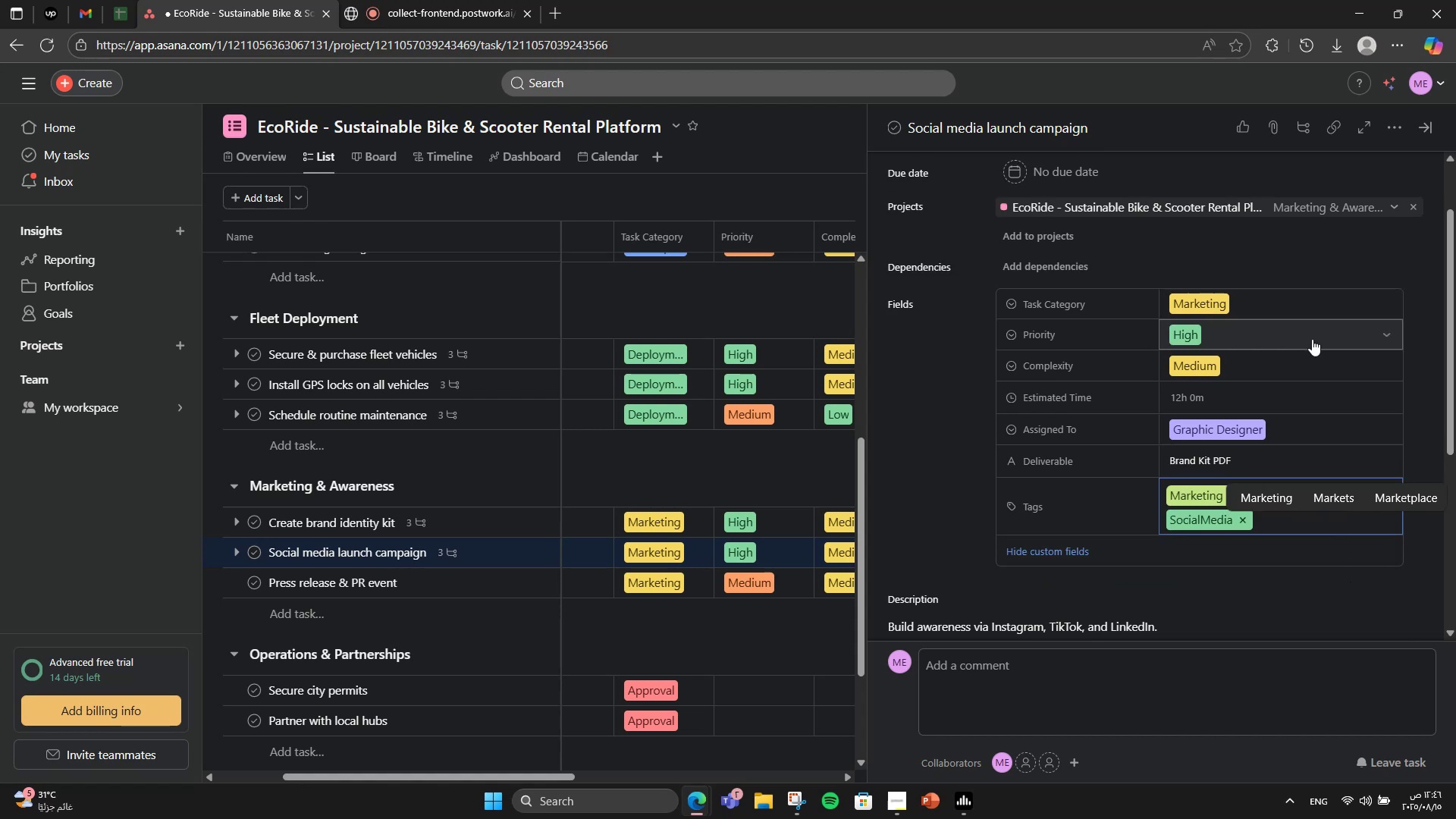 
left_click([1312, 339])
 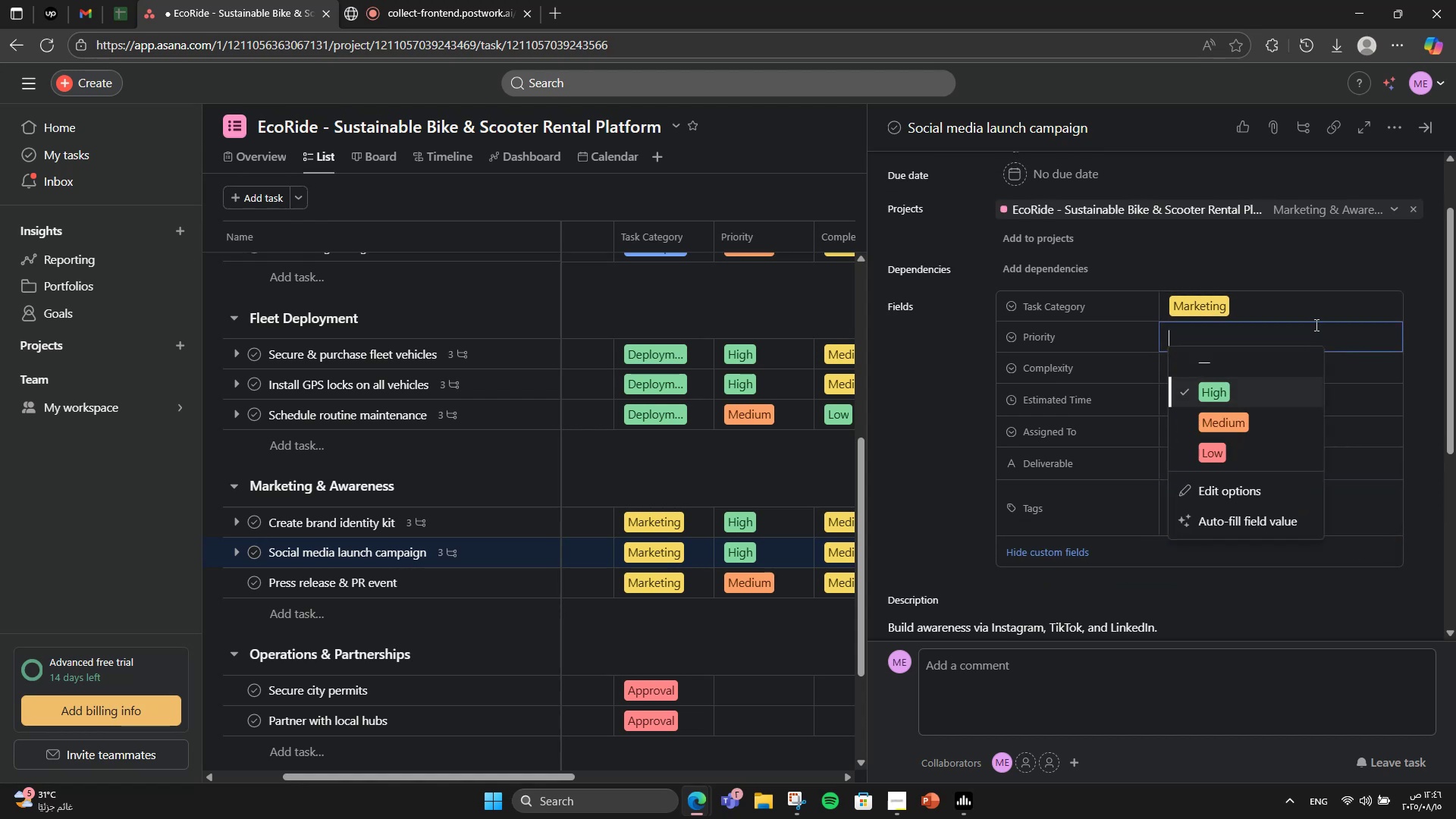 
left_click([1330, 265])
 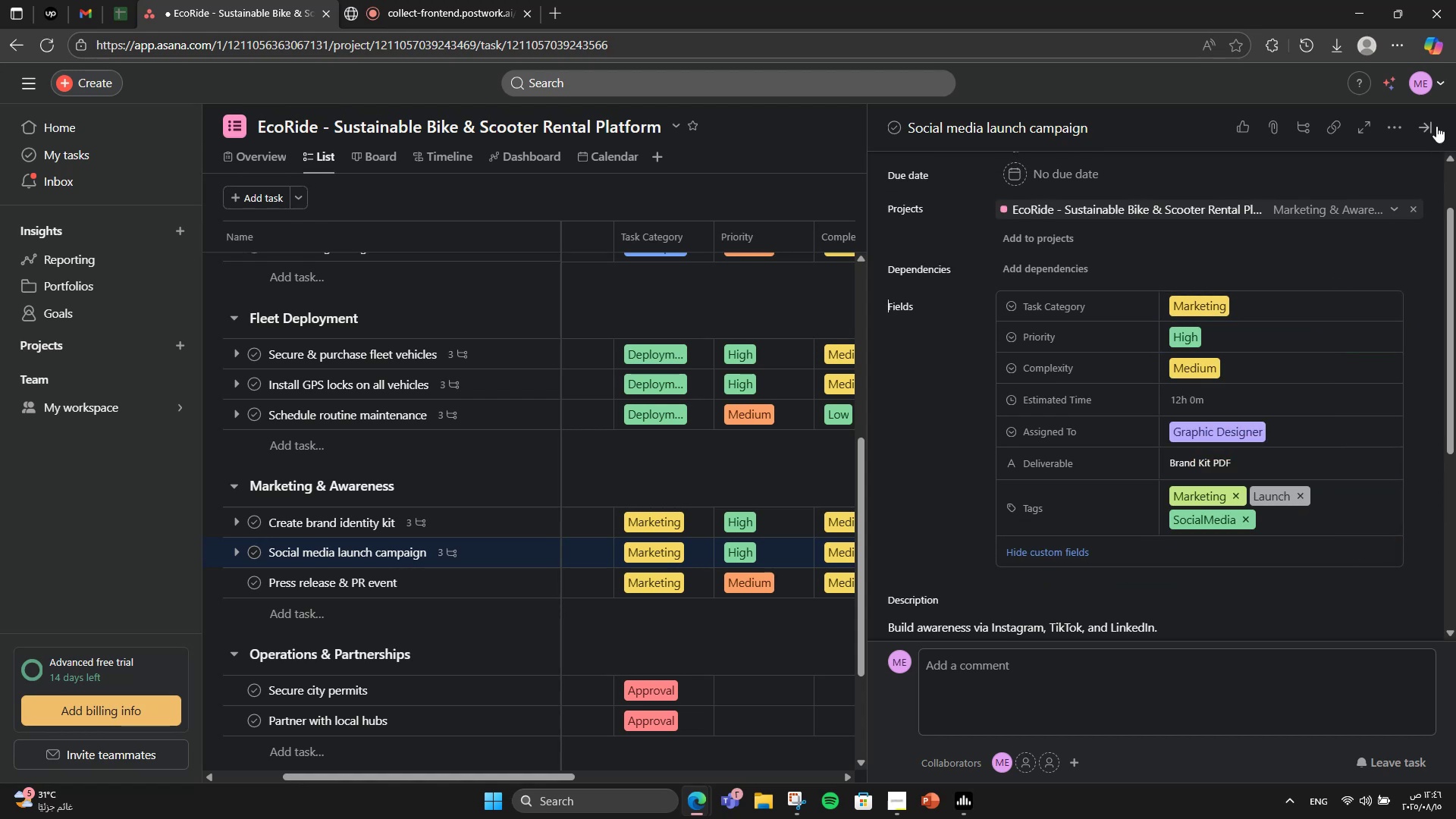 
scroll: coordinate [1369, 374], scroll_direction: down, amount: 3.0
 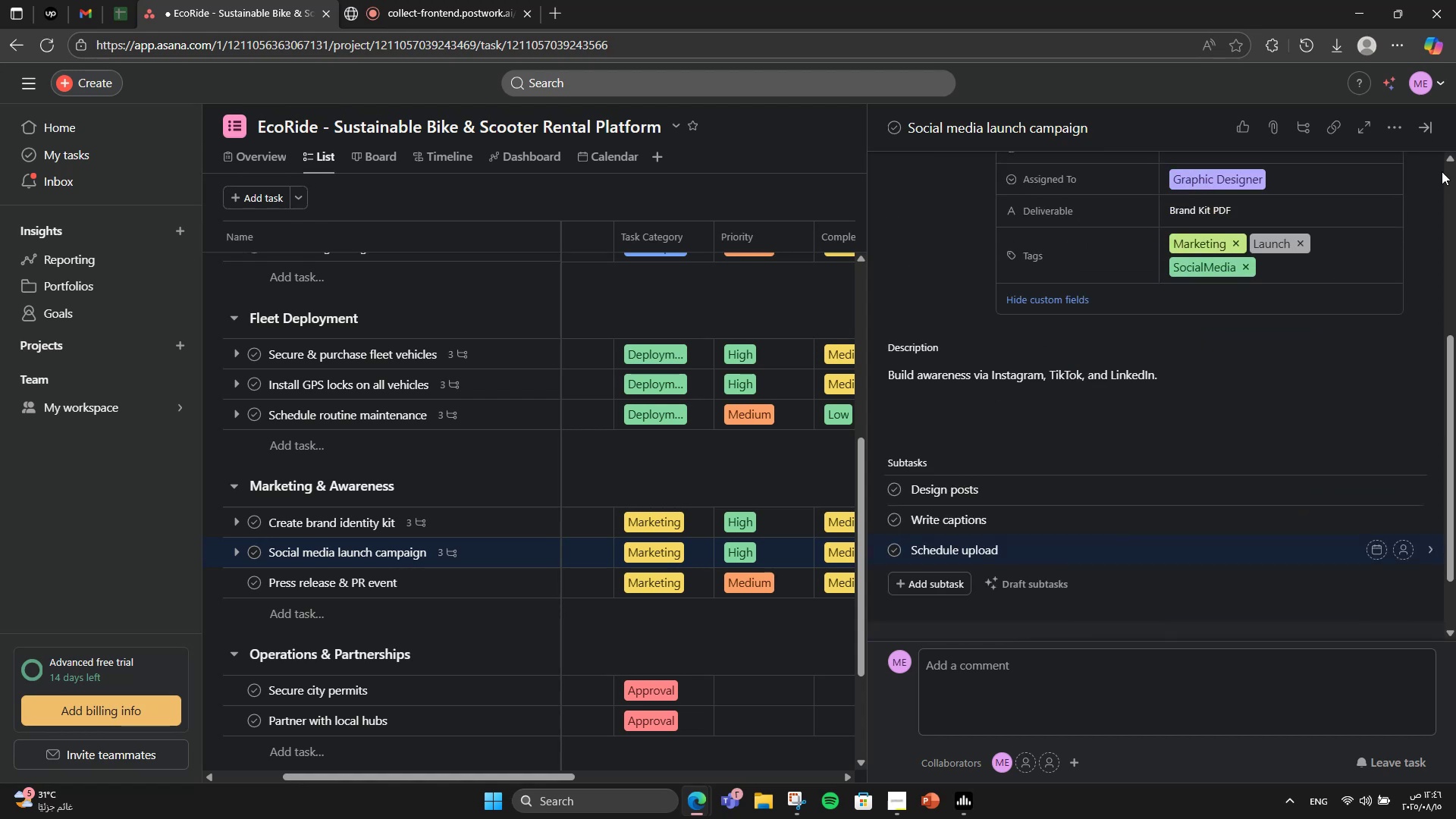 
left_click([1426, 139])
 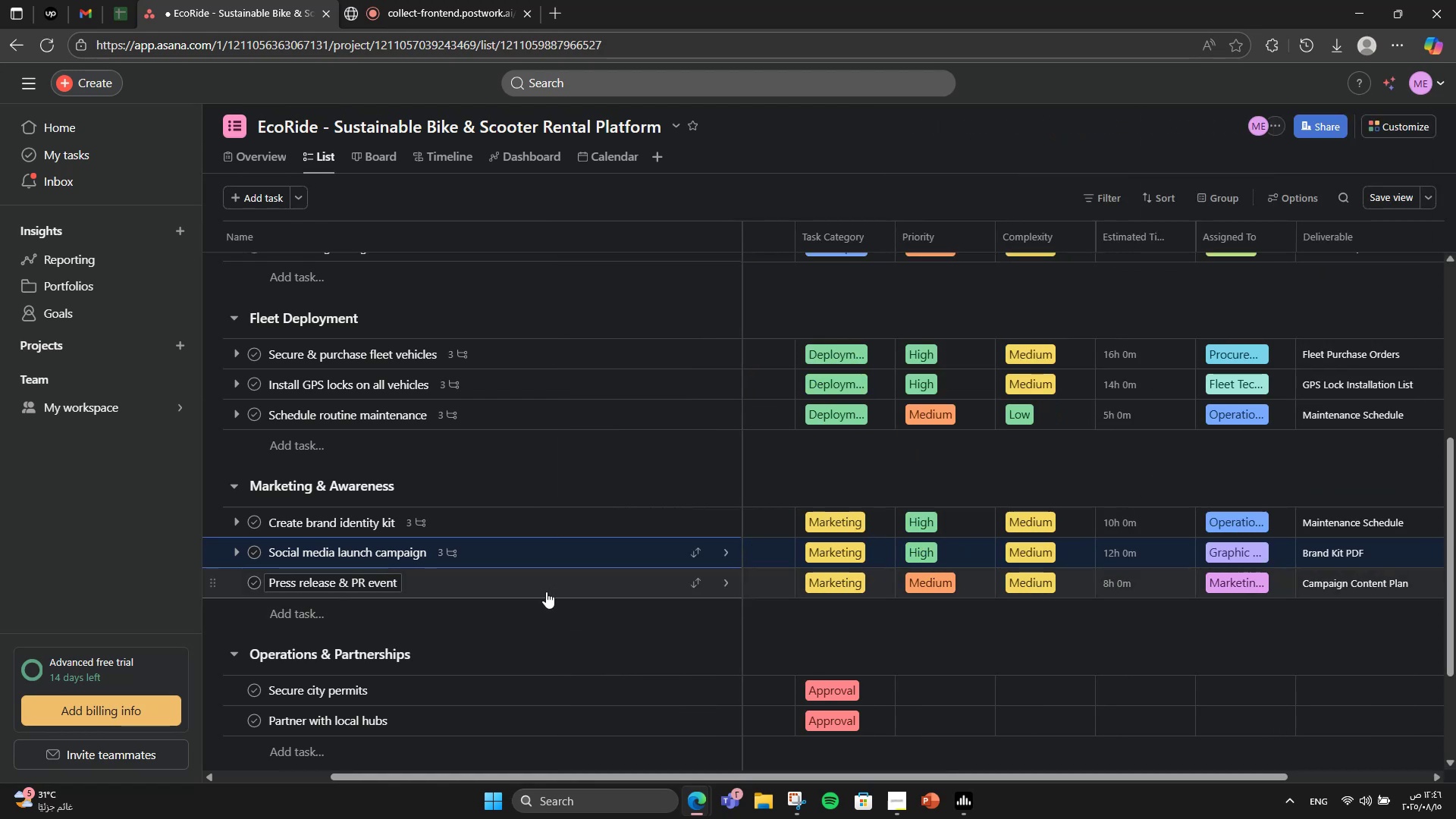 
left_click([538, 590])
 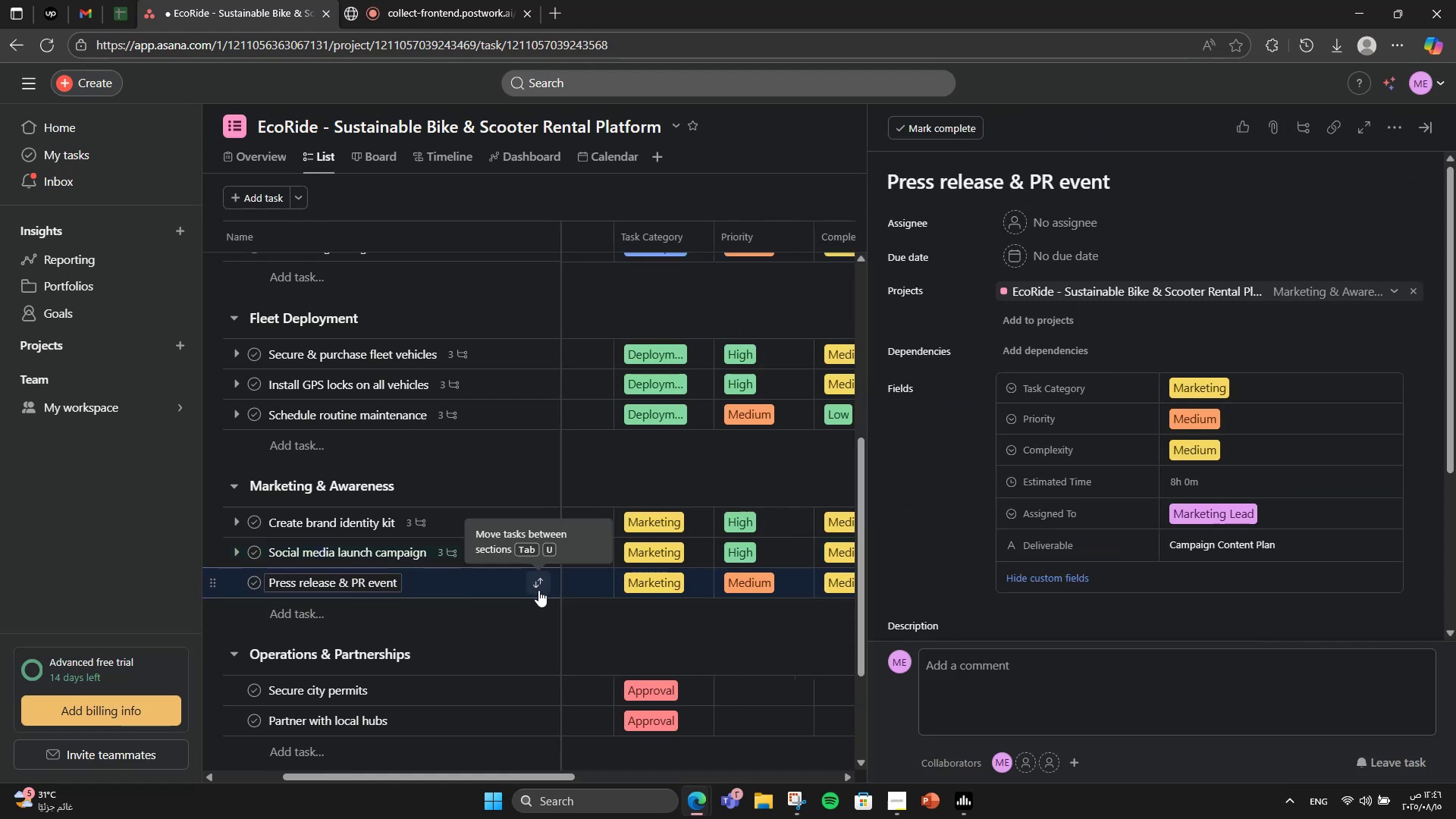 
scroll: coordinate [1063, 486], scroll_direction: down, amount: 4.0
 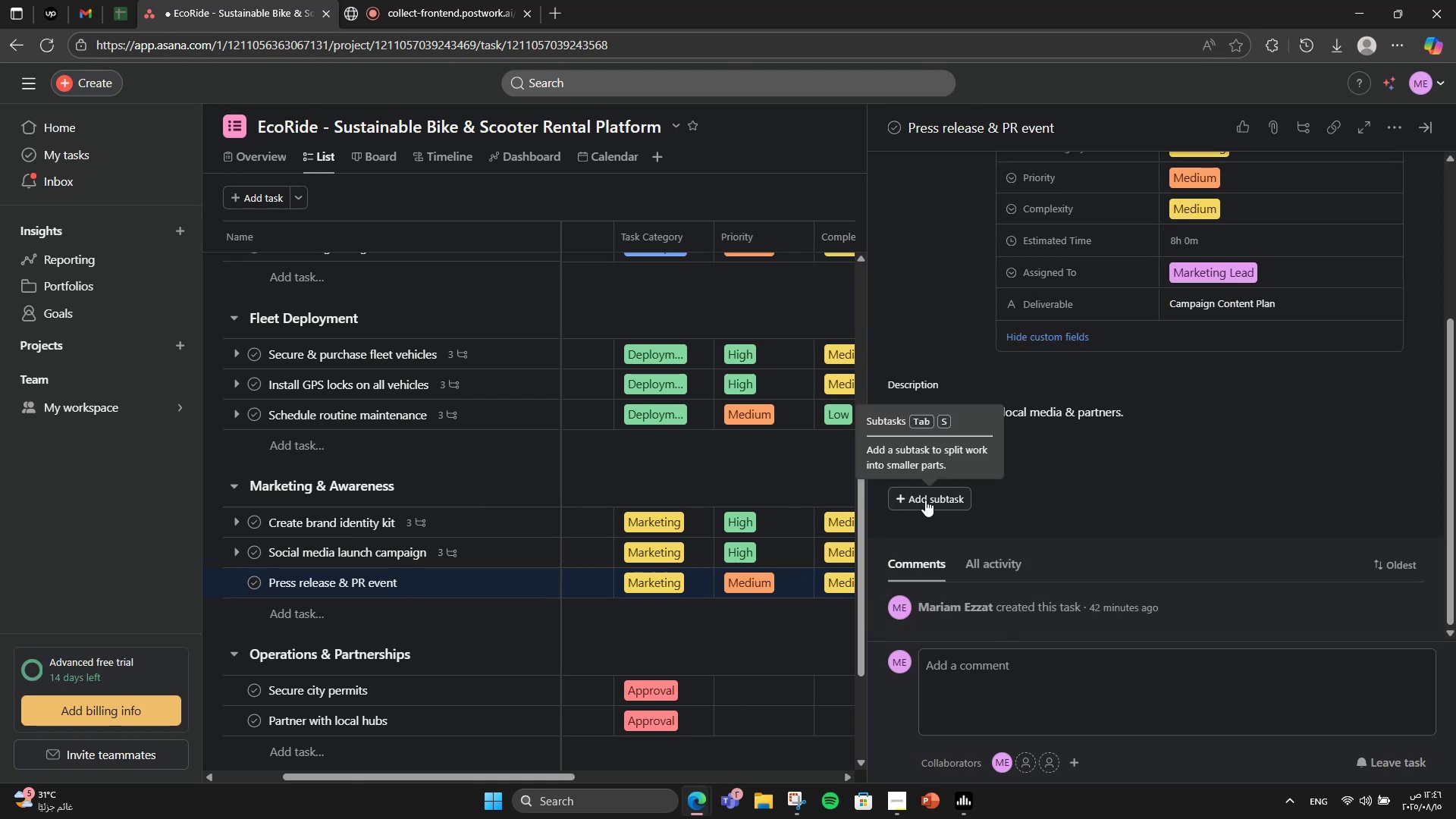 
left_click([925, 500])
 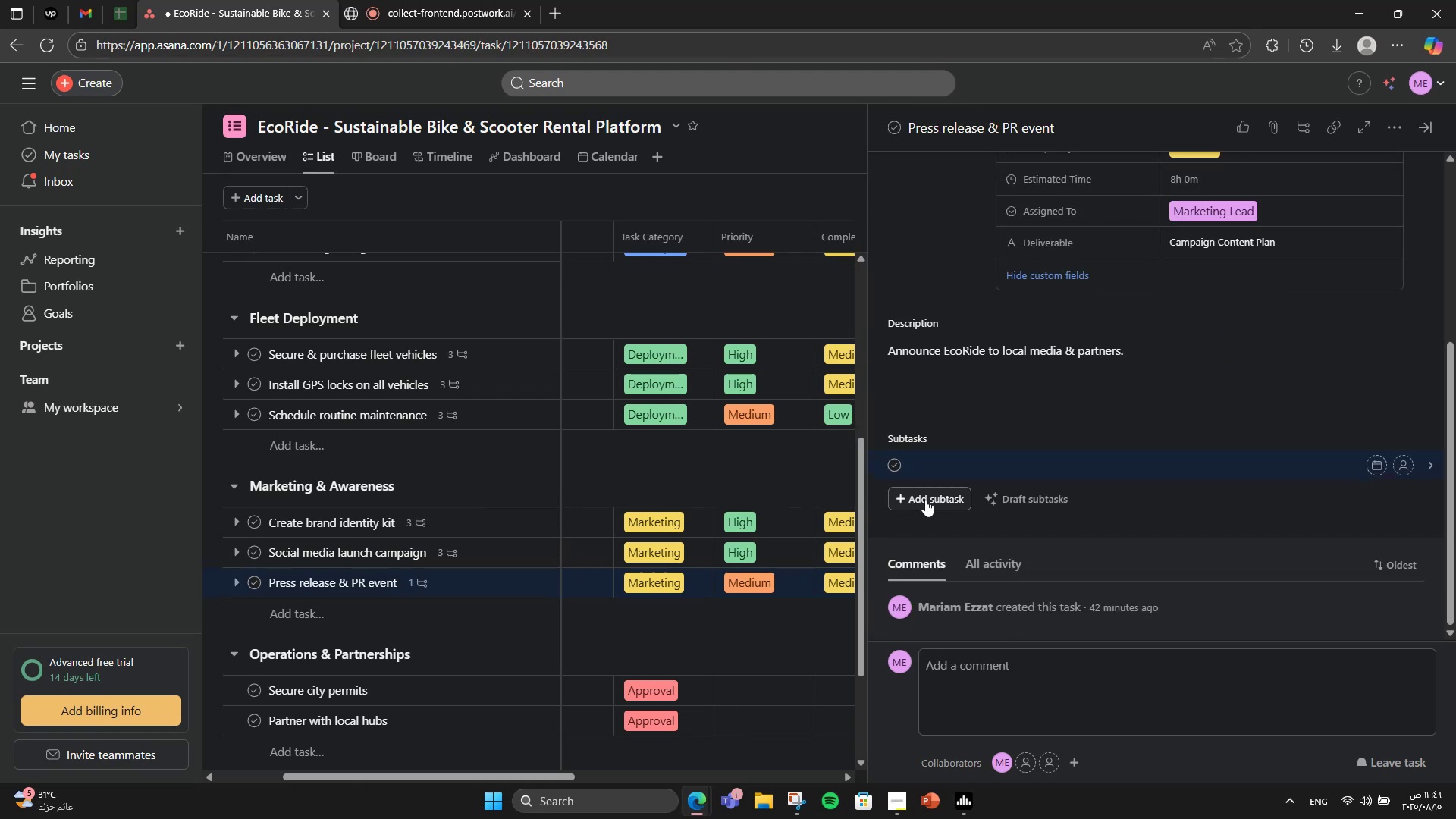 
type(Wrie )
key(Backspace)
key(Backspace)
key(Backspace)
type(ite e)
key(Backspace)
type(release)
 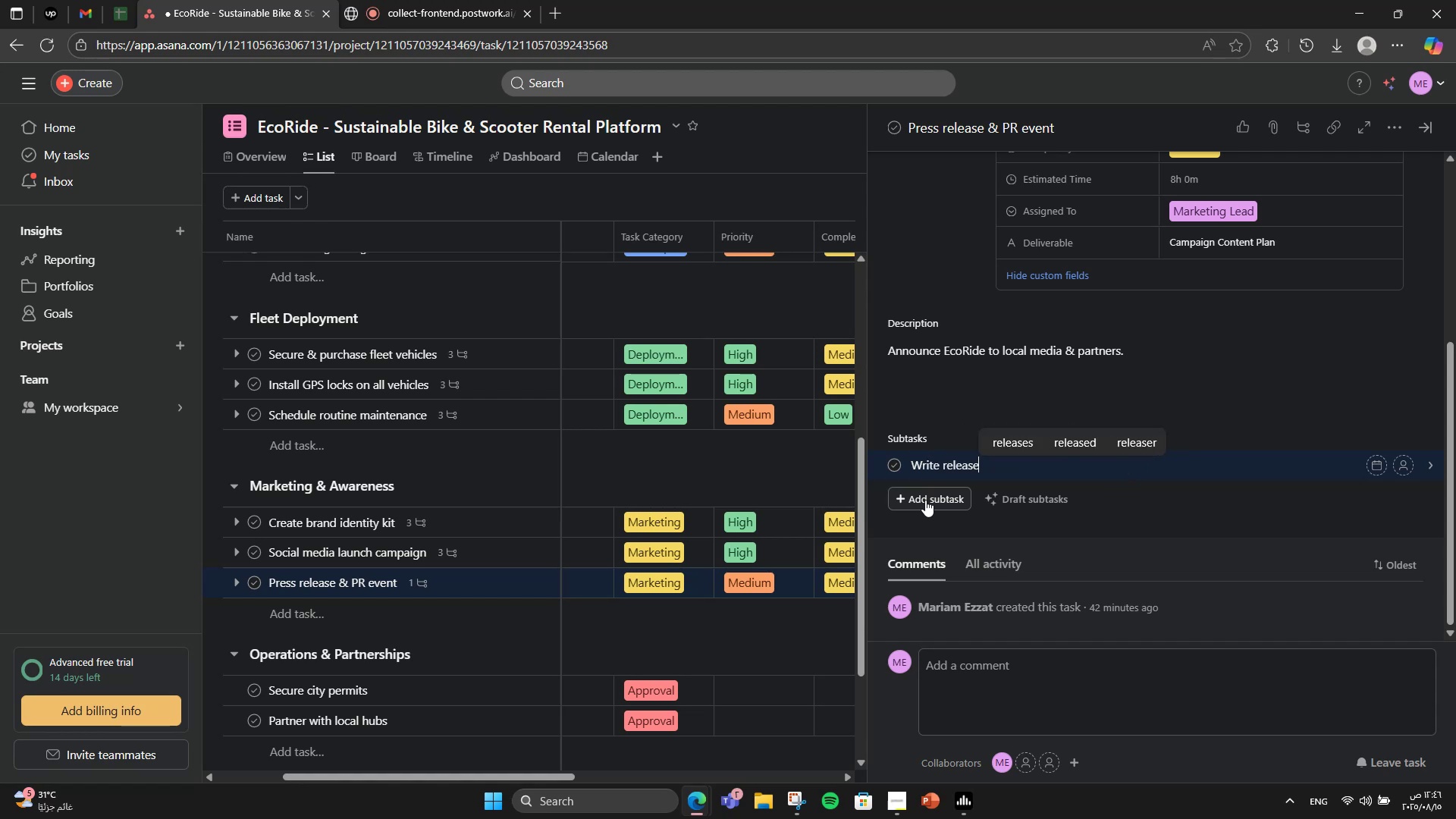 
key(Enter)
 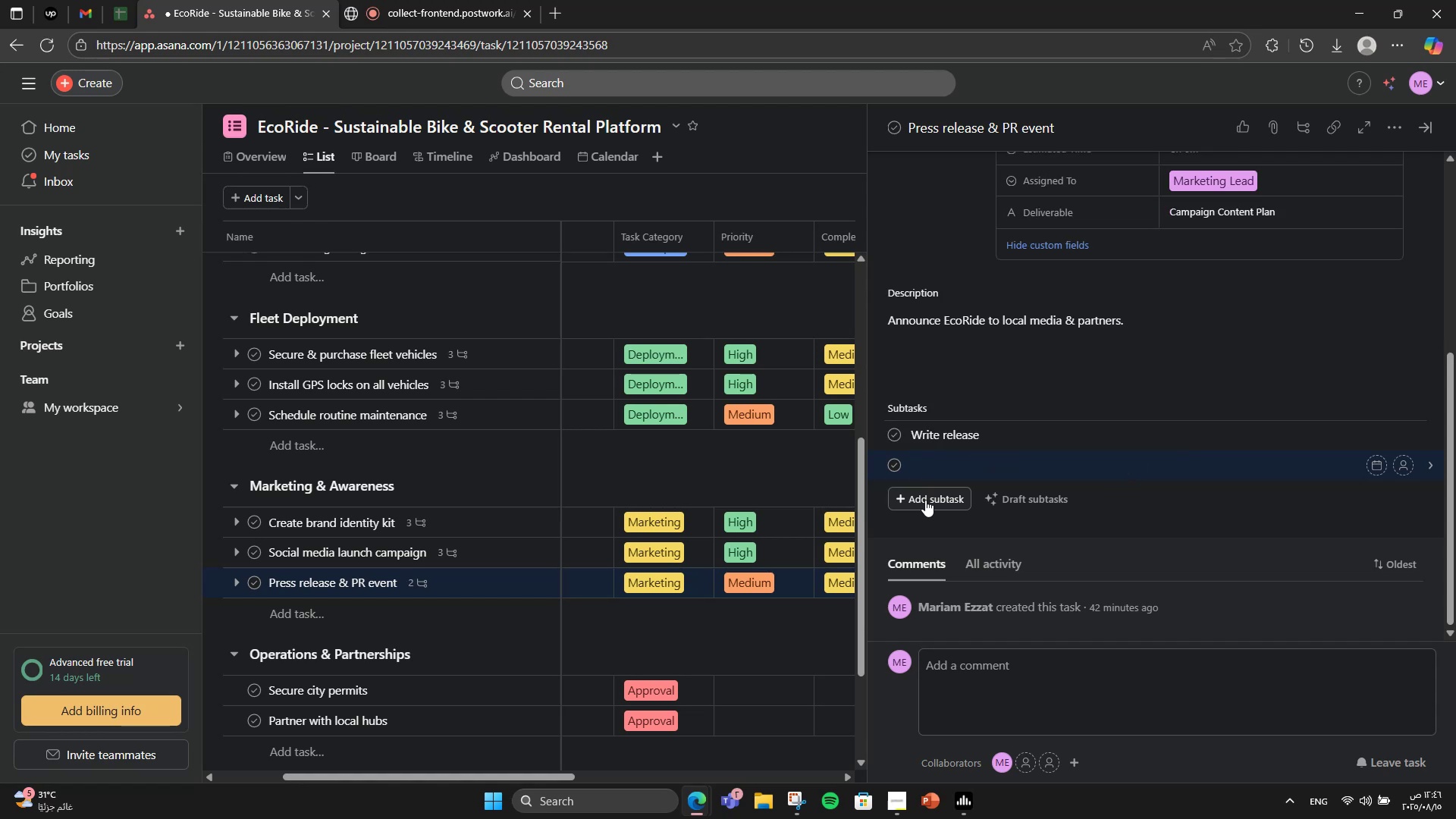 
type(Send to media)
 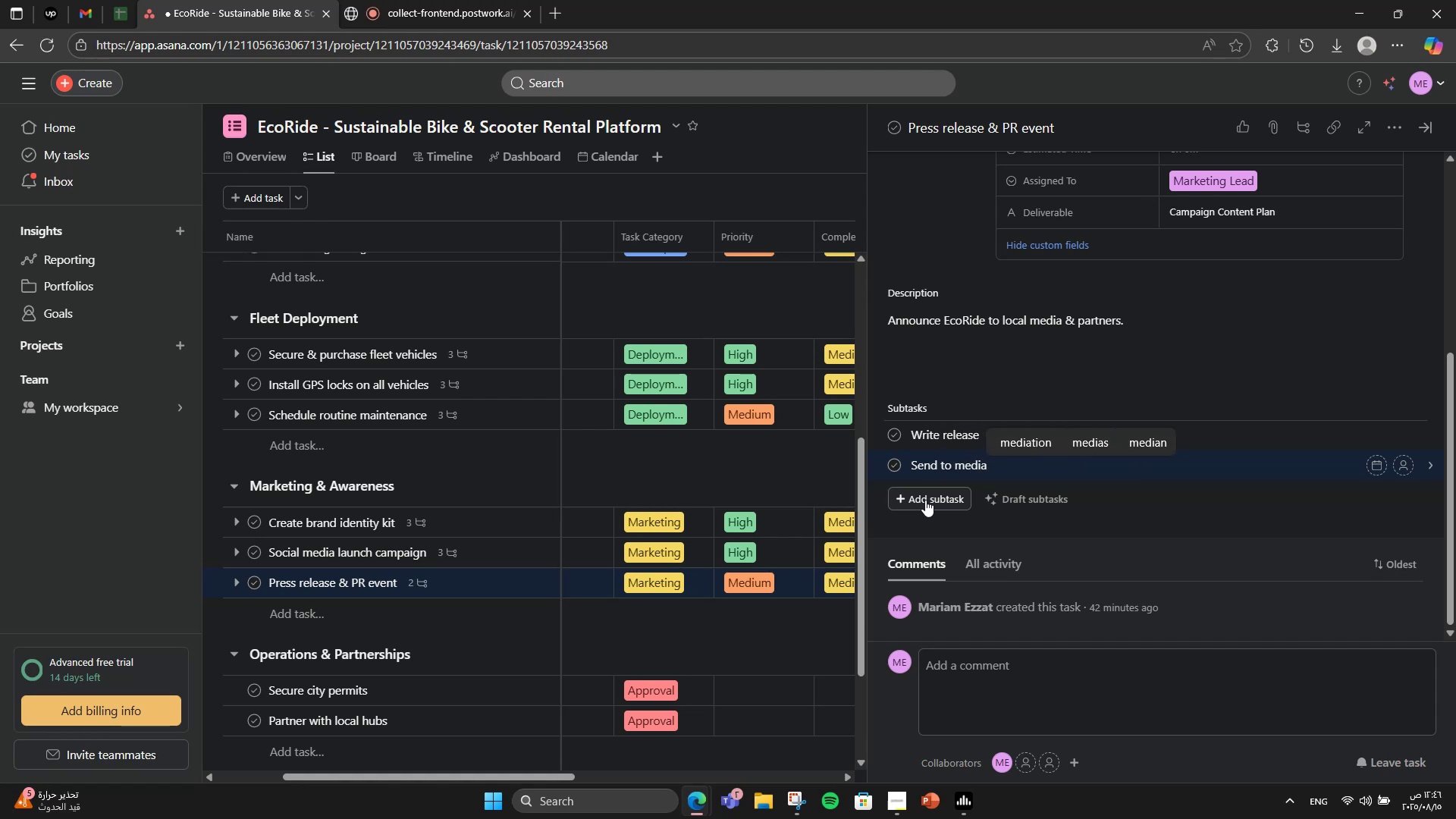 
key(Enter)
 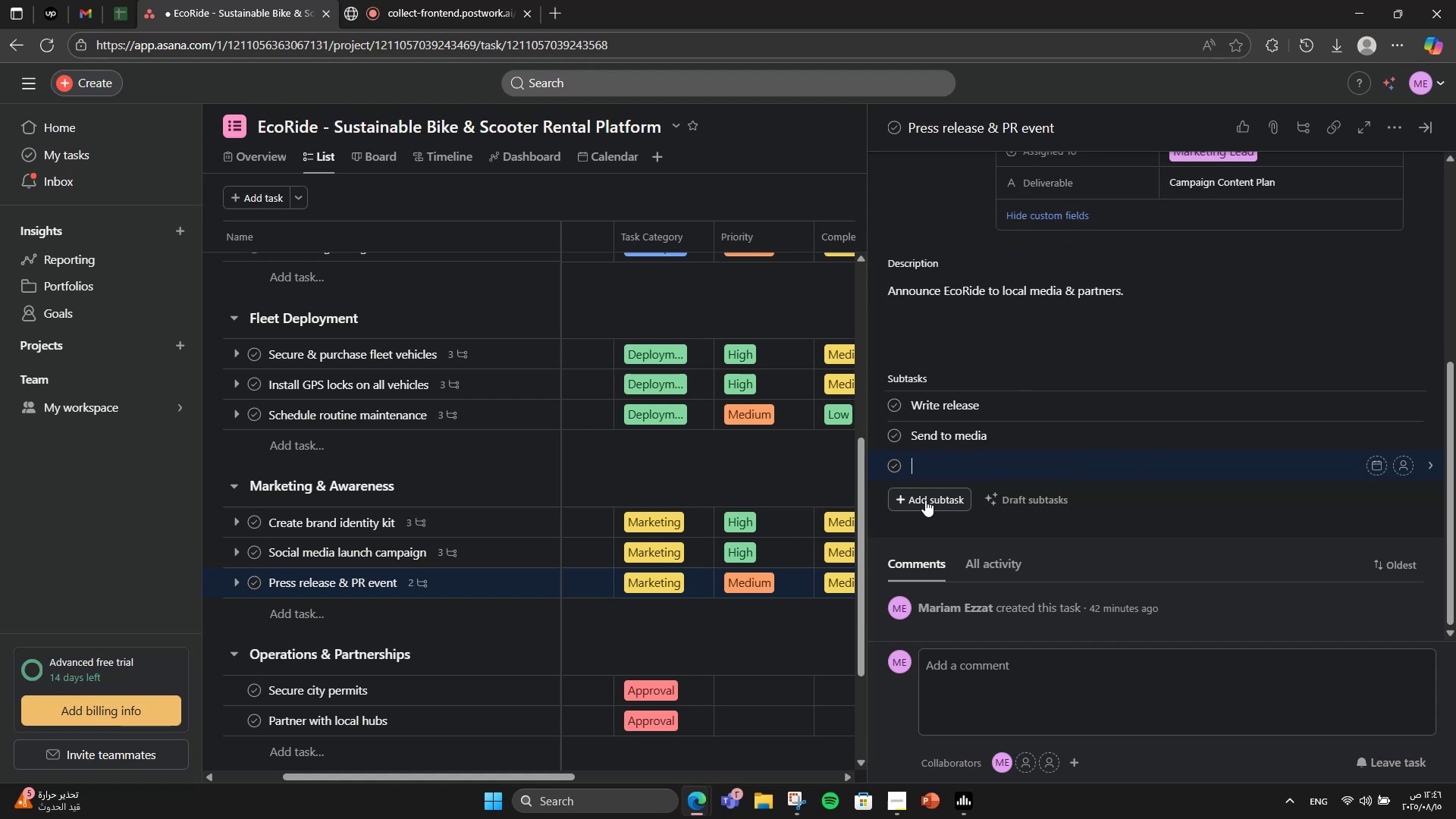 
type(Host event)
 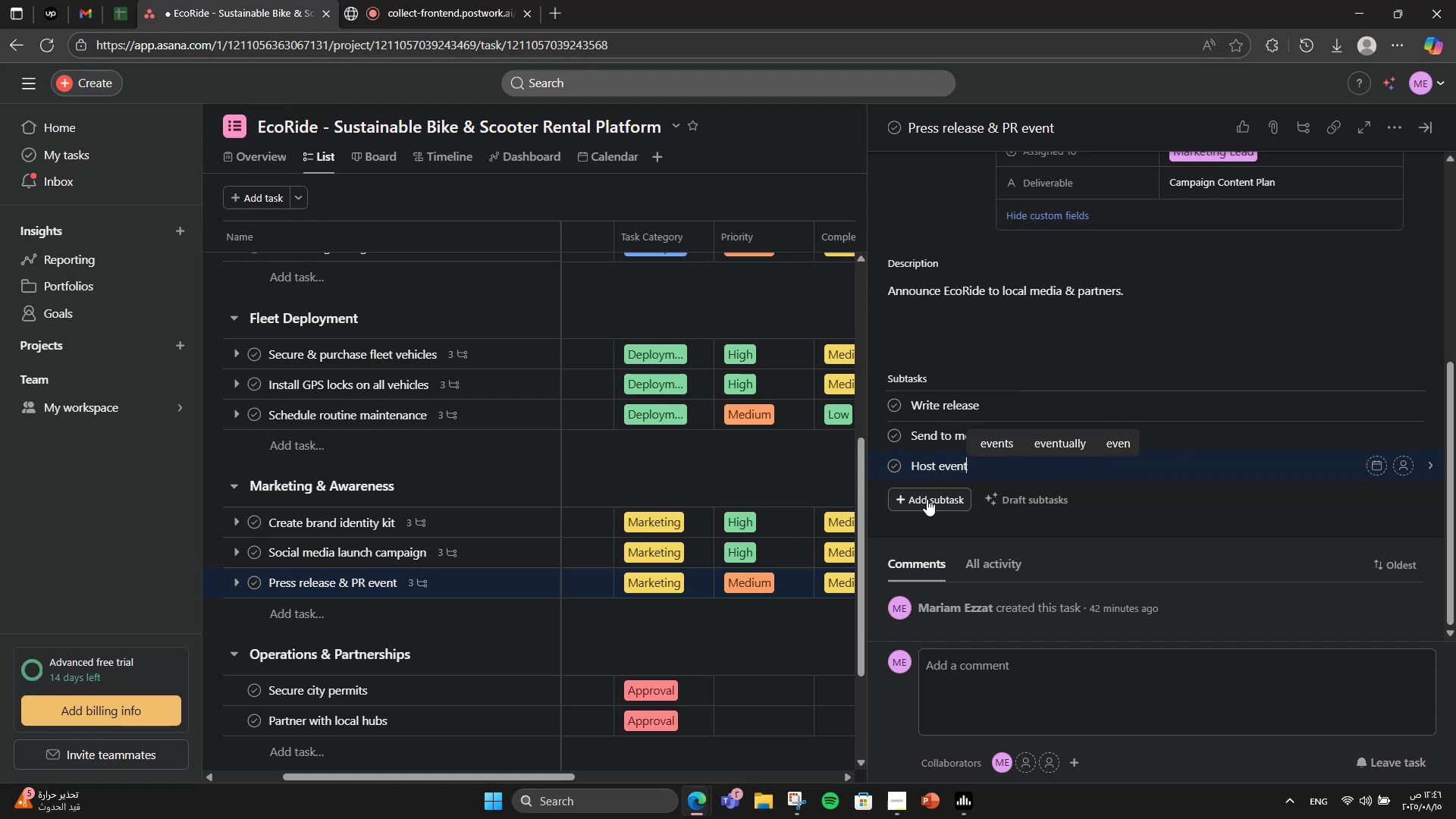 
scroll: coordinate [1157, 549], scroll_direction: up, amount: 4.0
 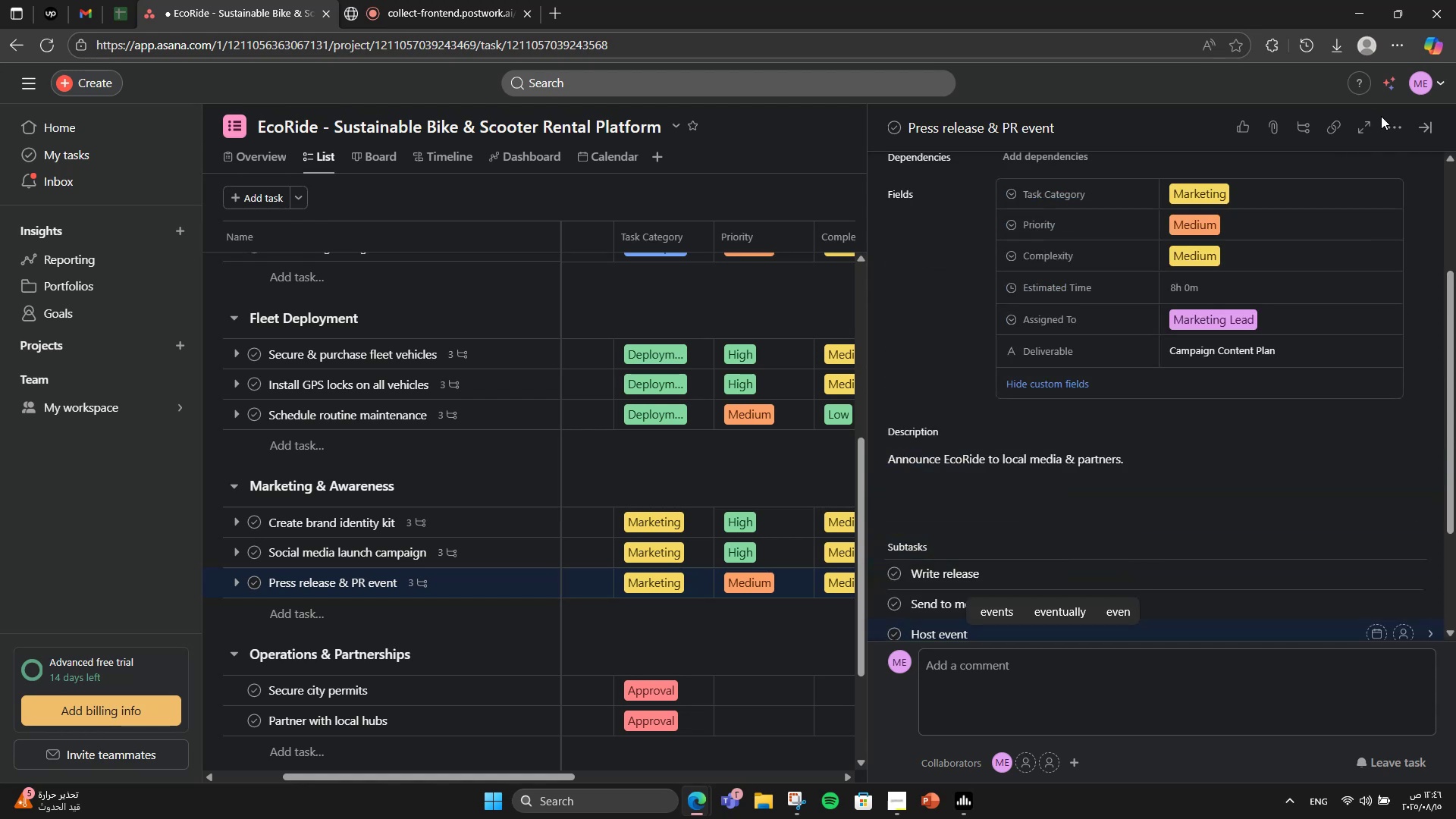 
left_click([1393, 123])
 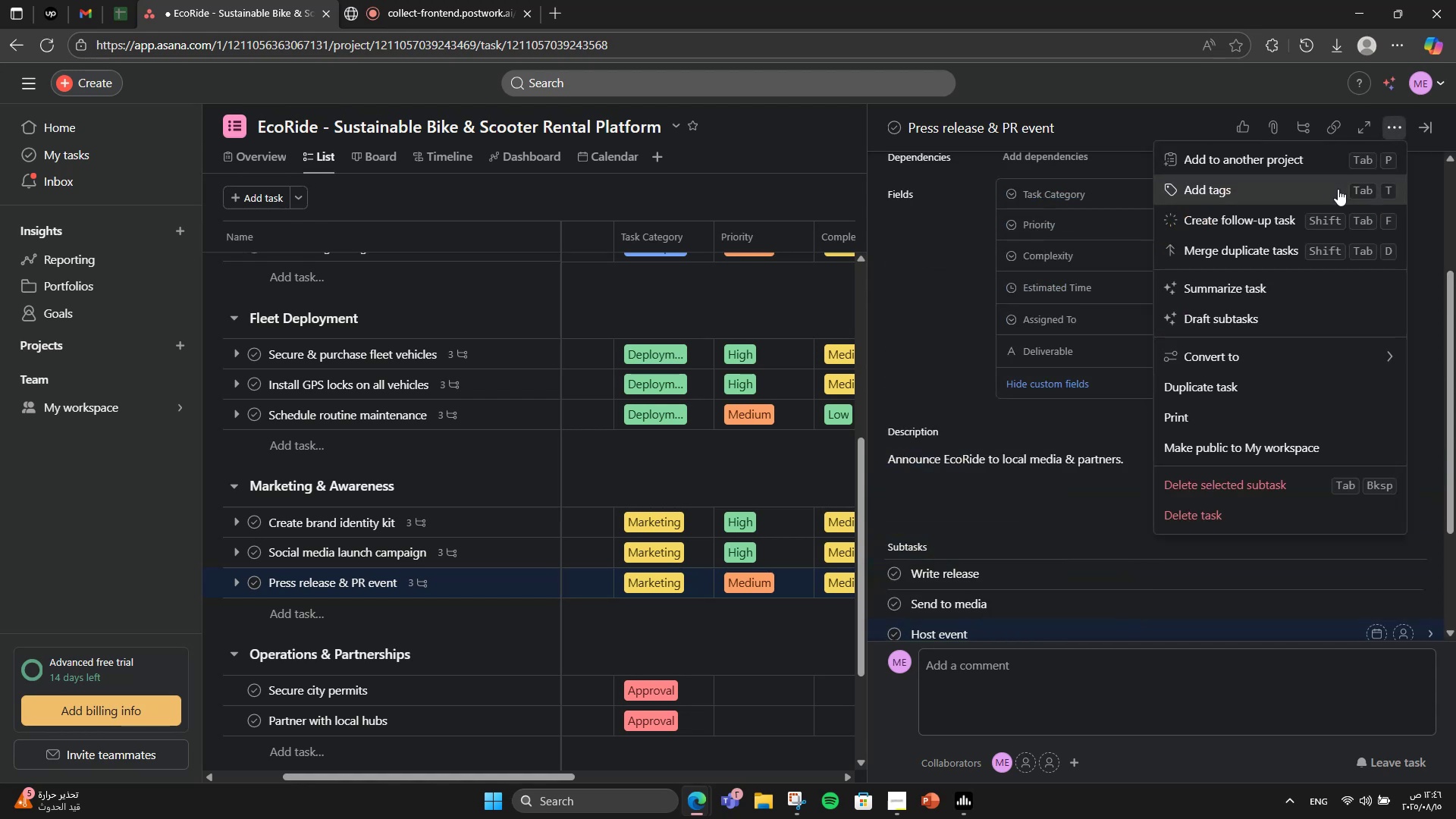 
left_click([1338, 189])
 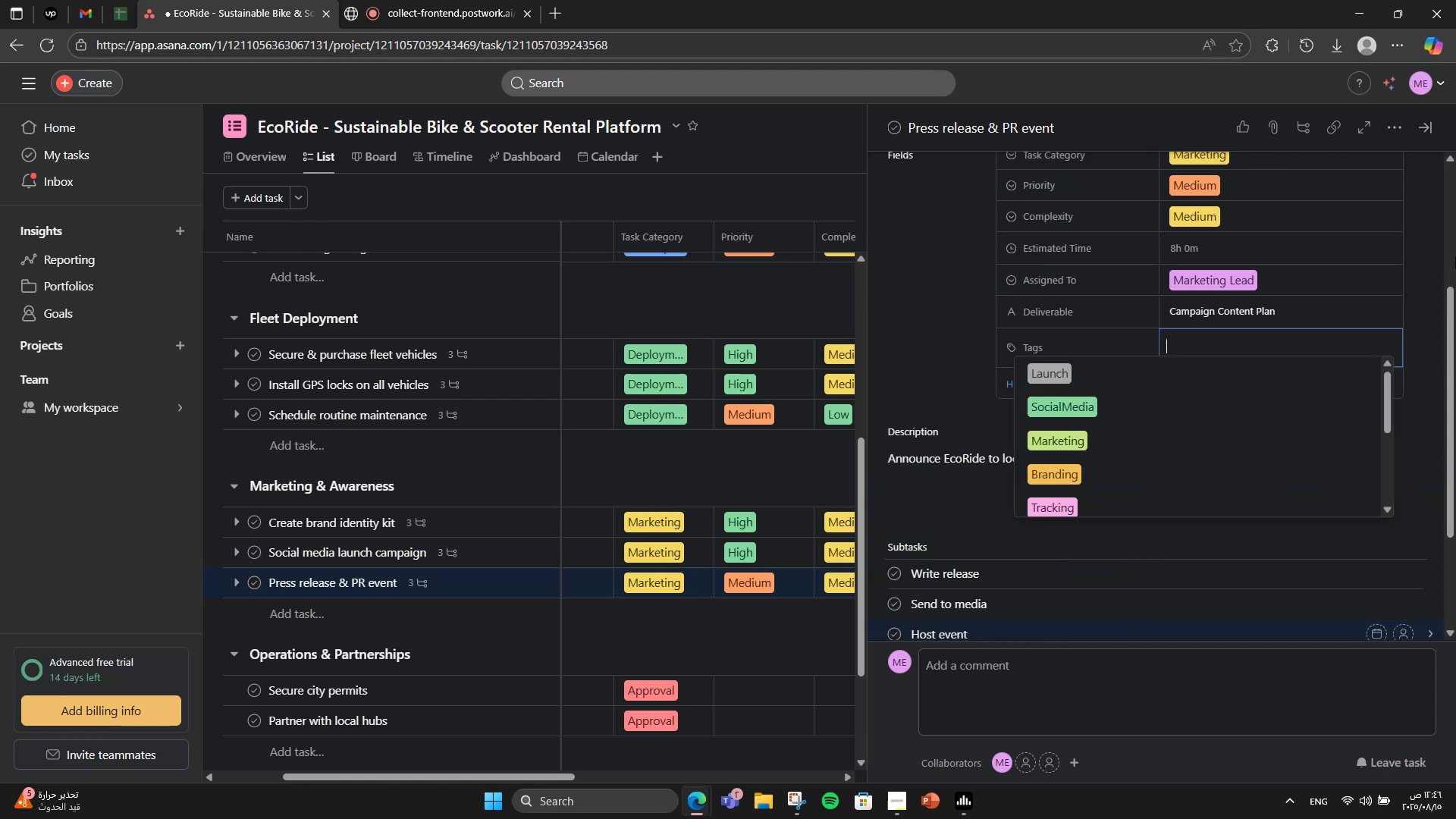 
type(PR)
 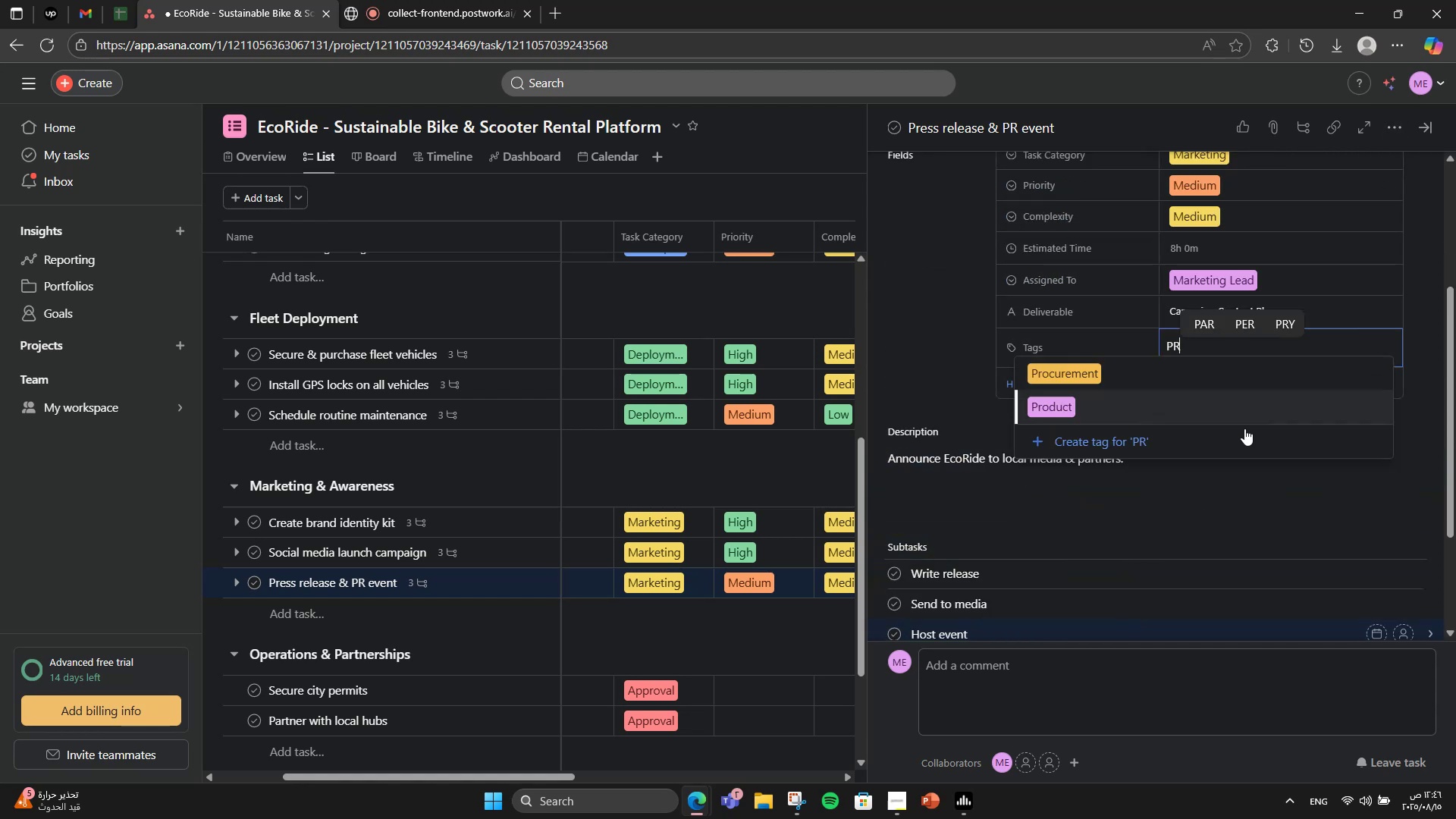 
left_click([1239, 441])
 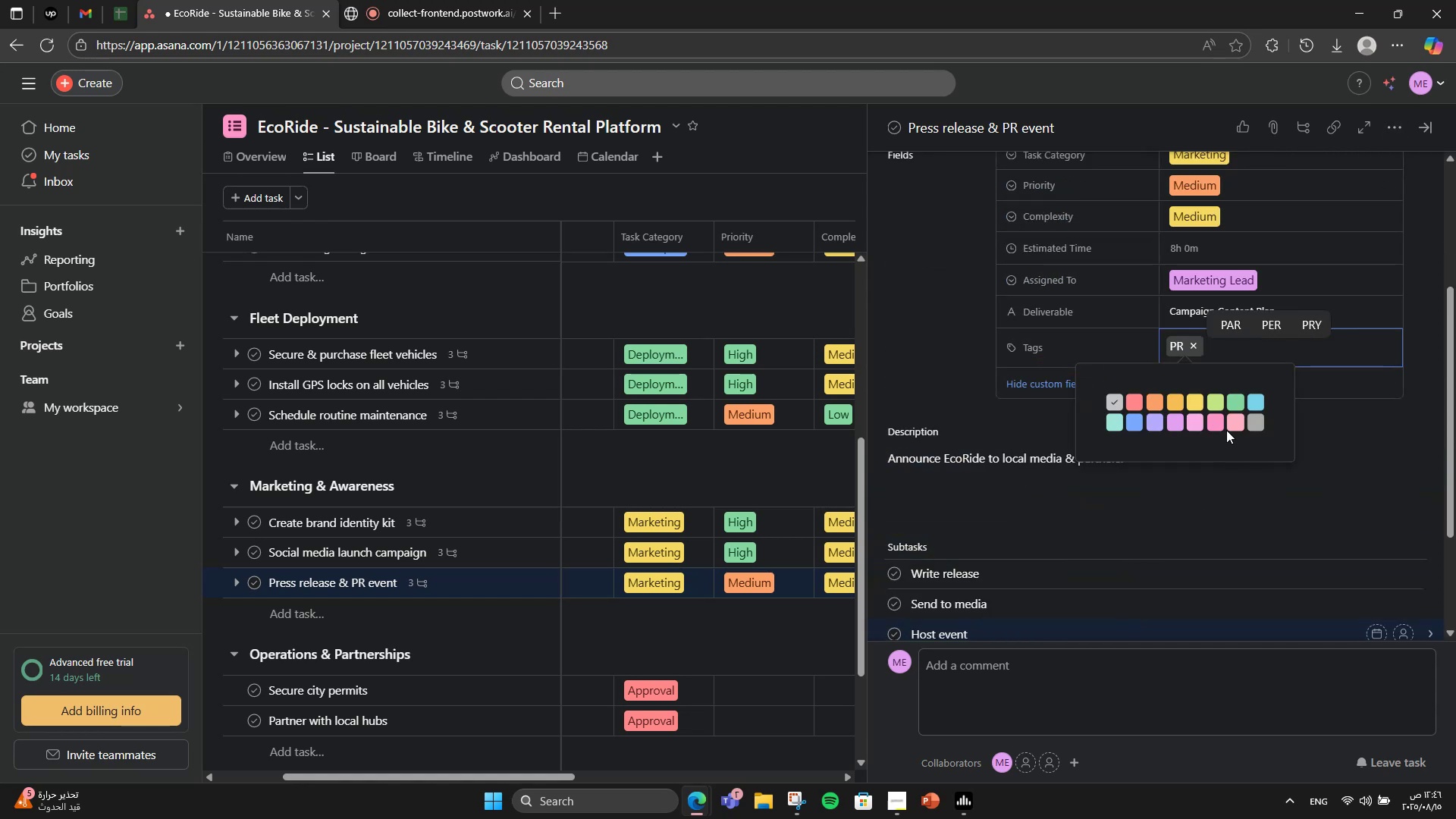 
left_click([1219, 425])
 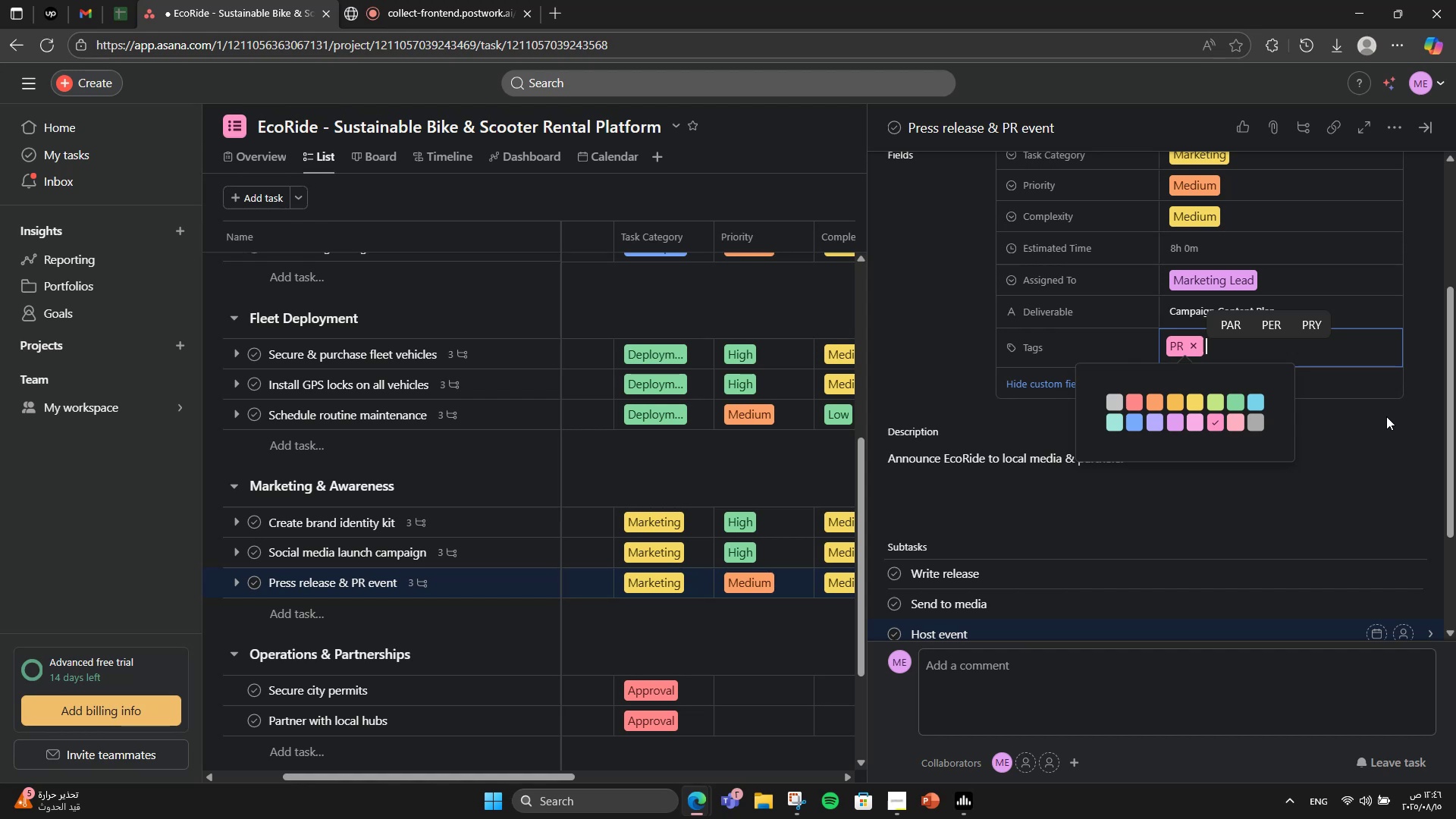 
type(Ee)
key(Backspace)
type(ve)
key(Backspace)
type(ent)
 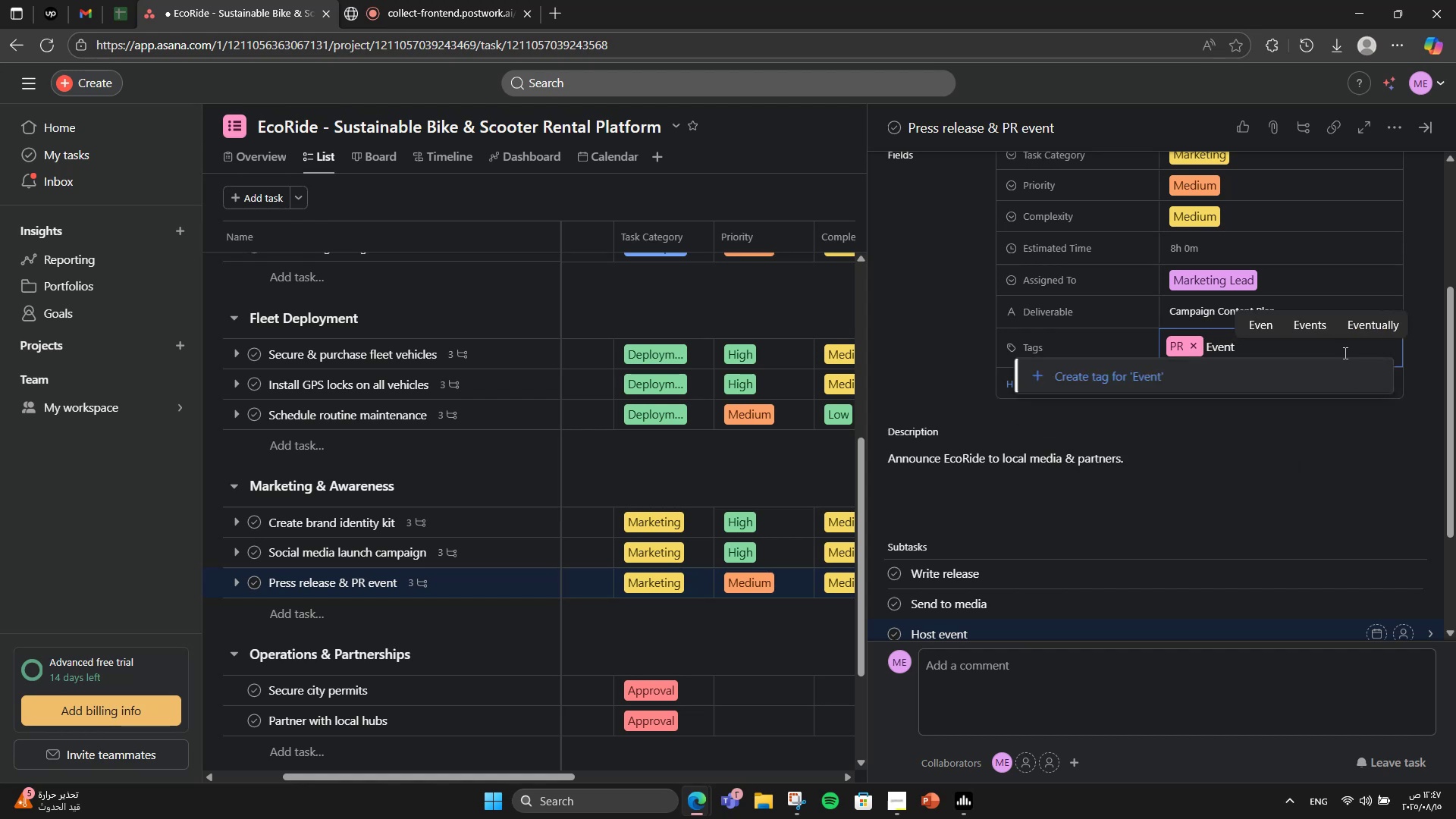 
left_click([1344, 366])
 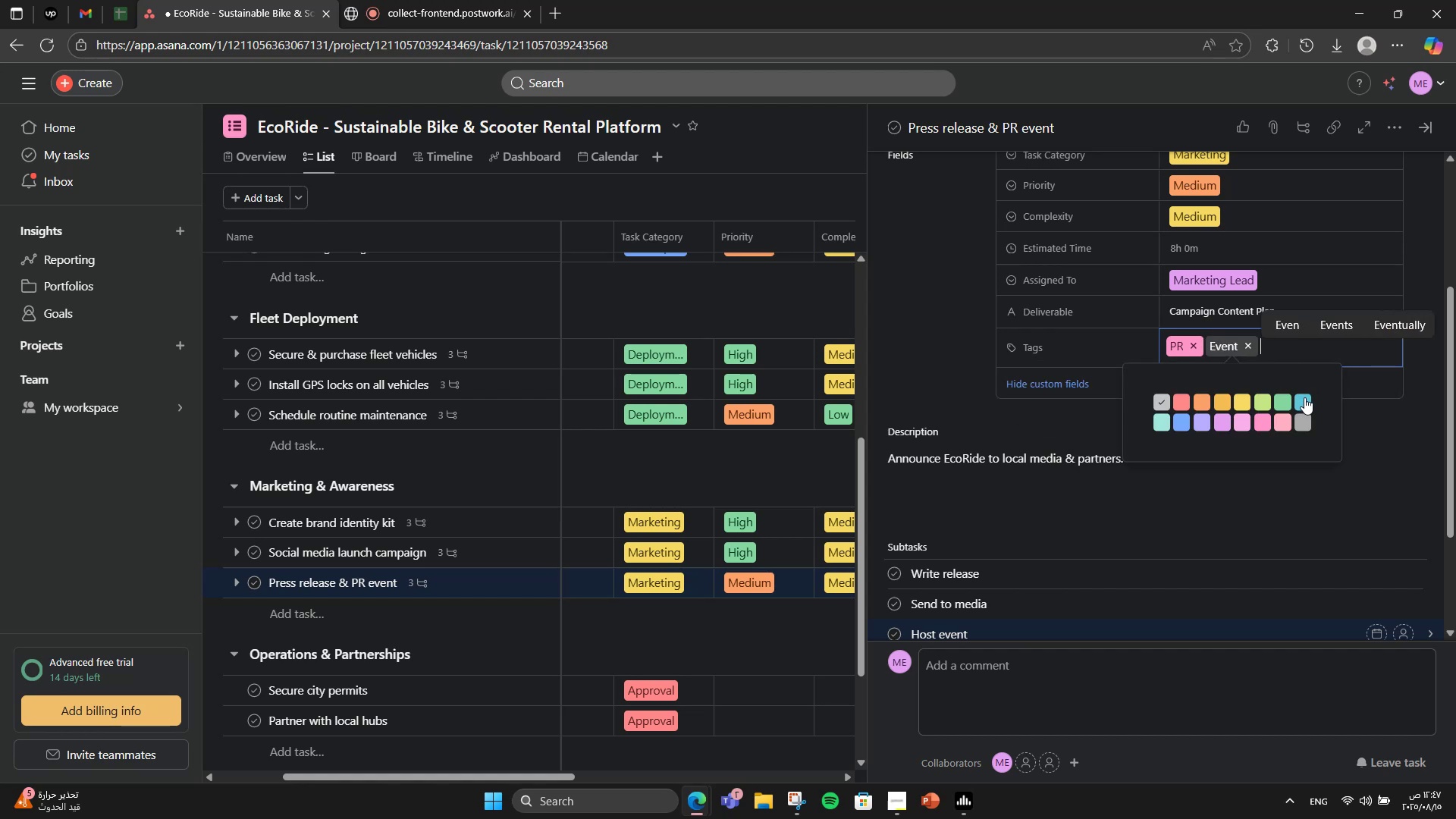 
left_click([1304, 397])
 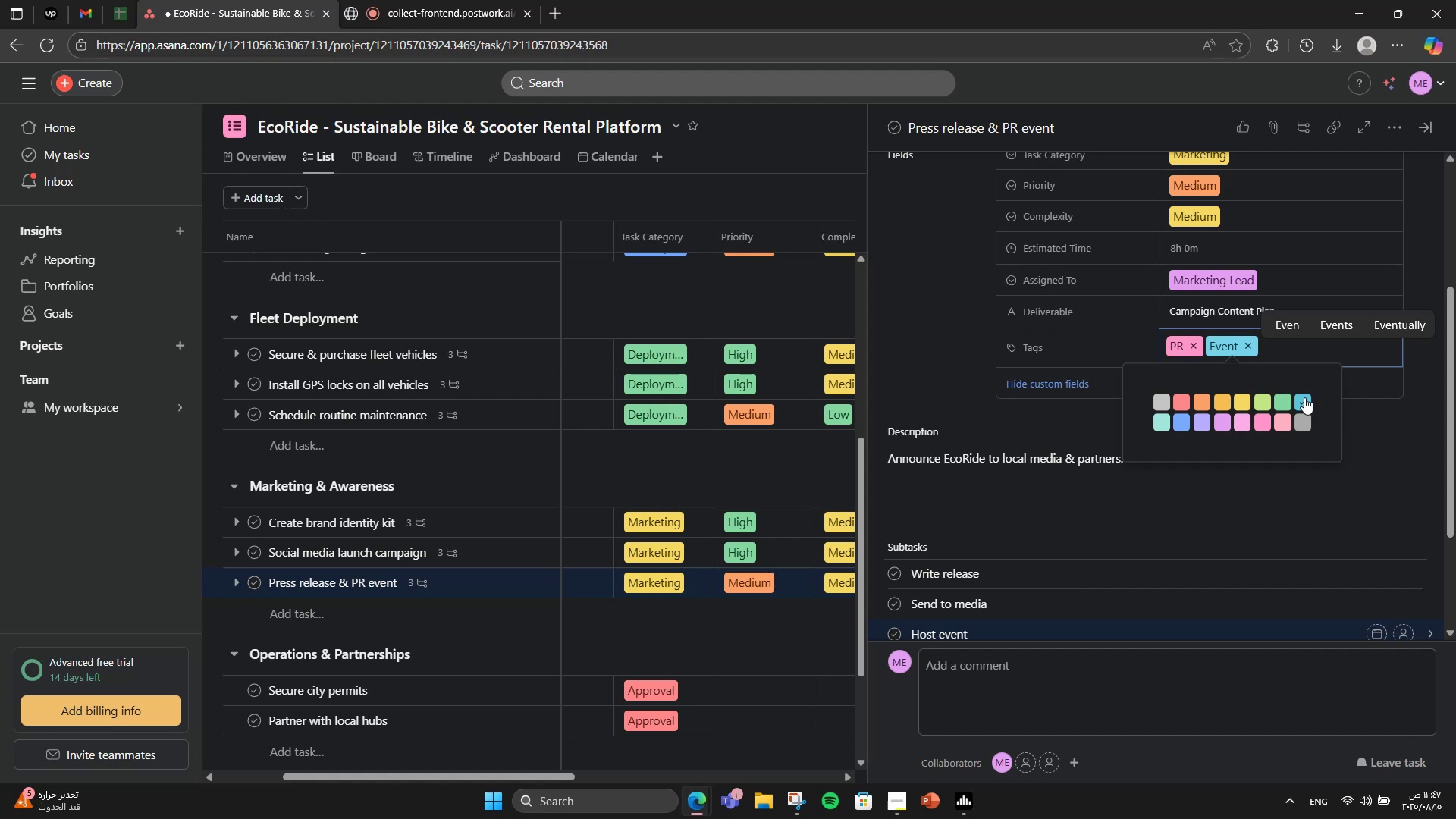 
key(CapsLock)
 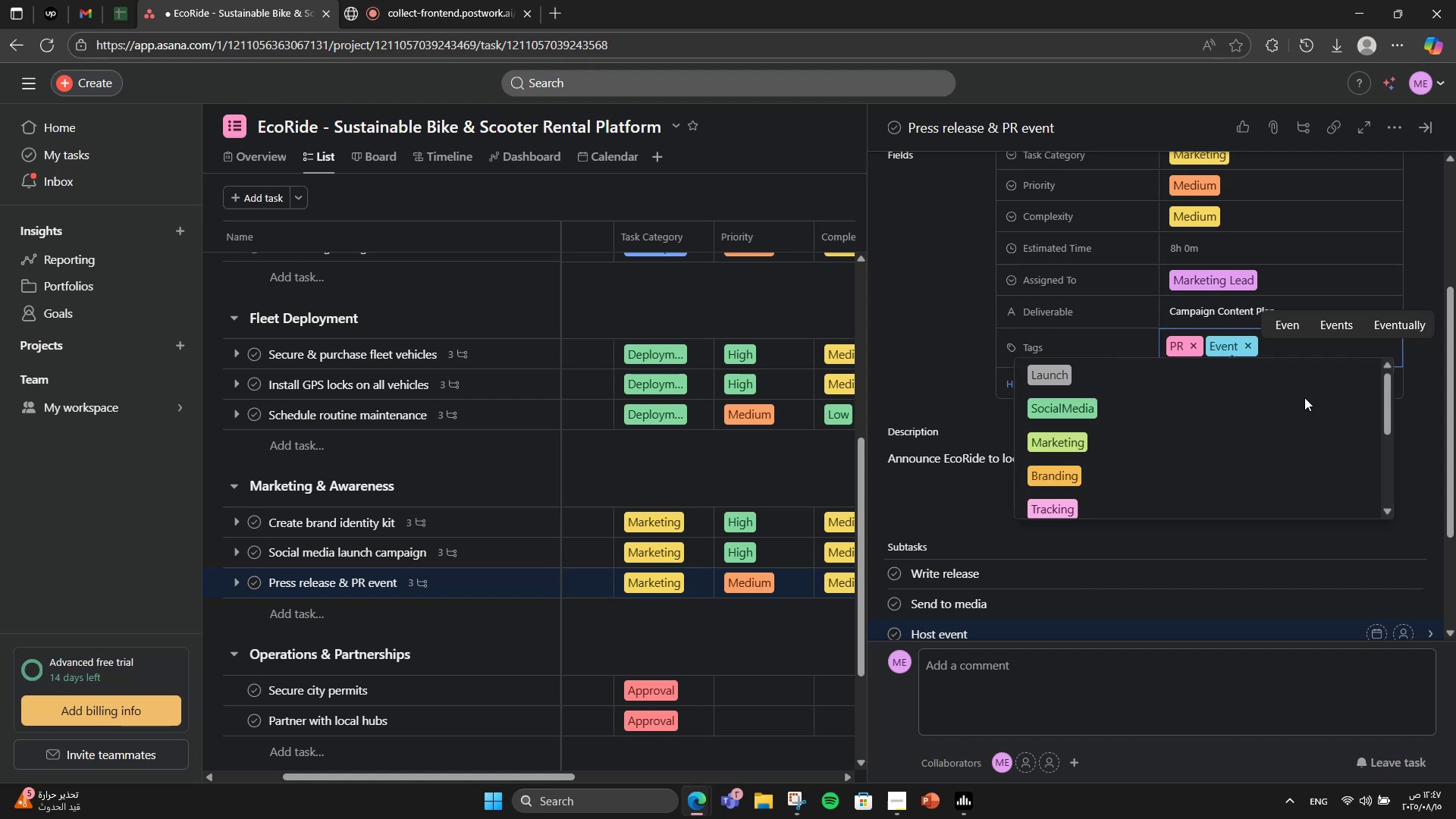 
key(L)
 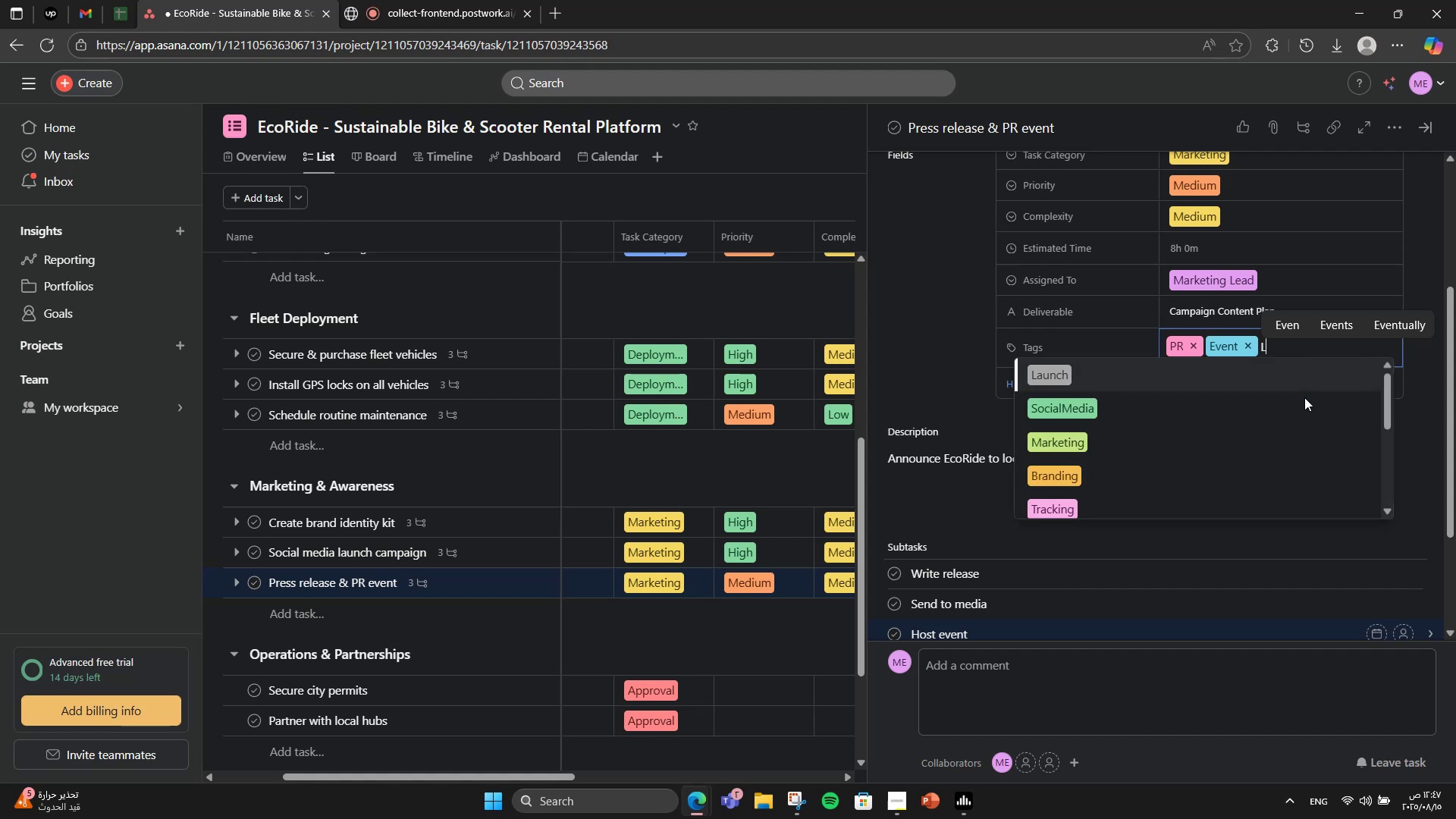 
key(CapsLock)
 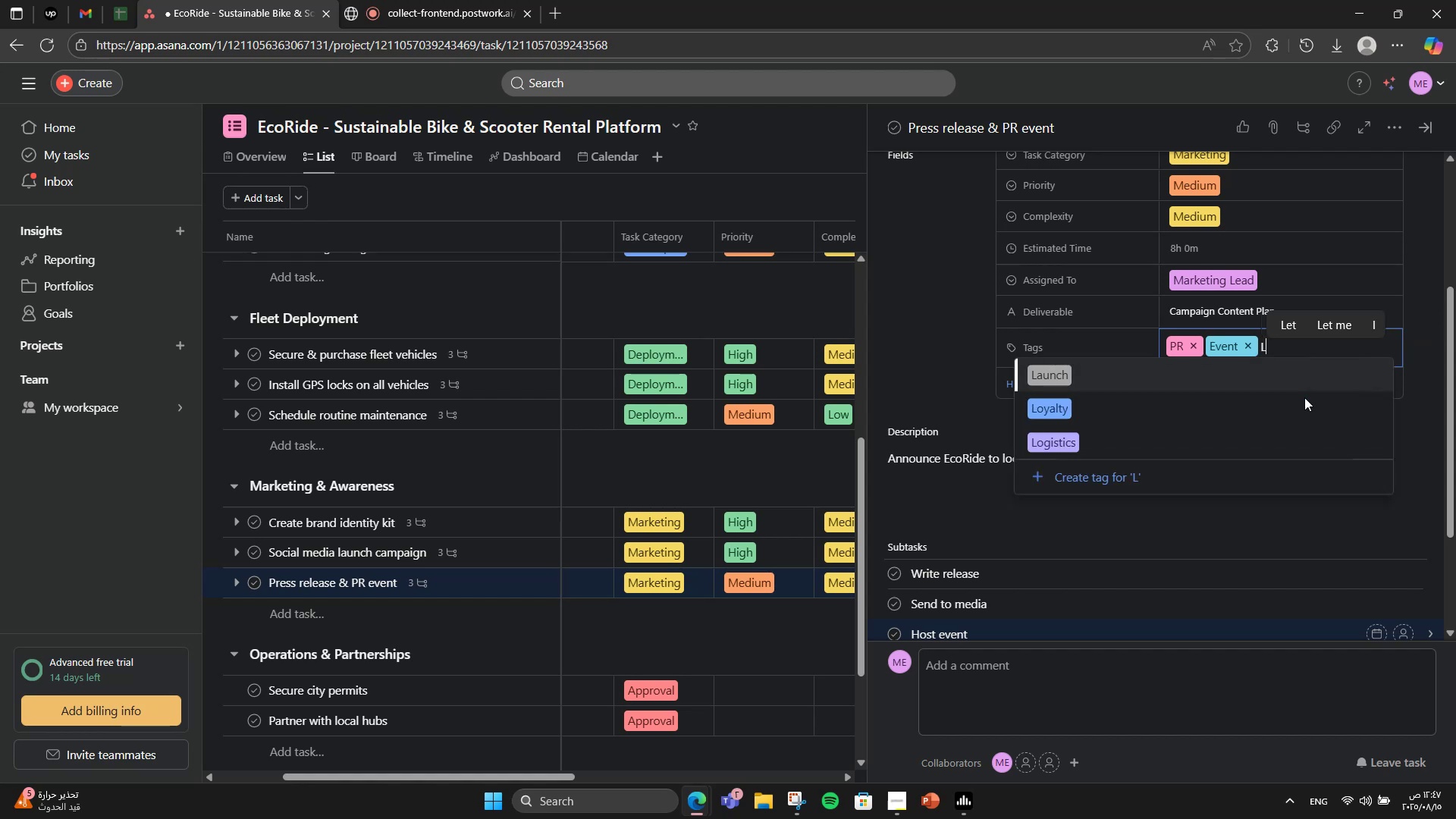 
key(A)
 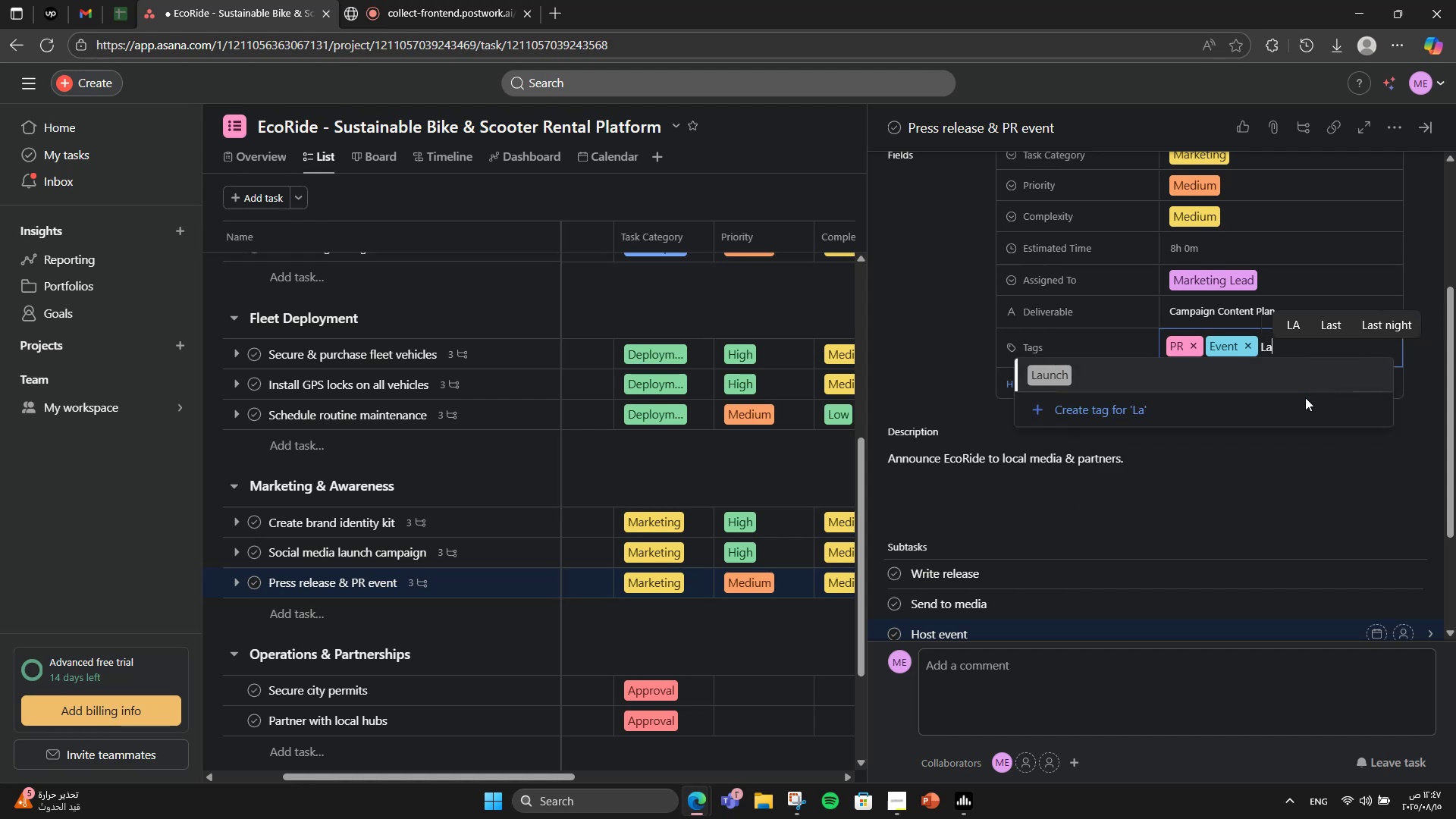 
left_click([1284, 378])
 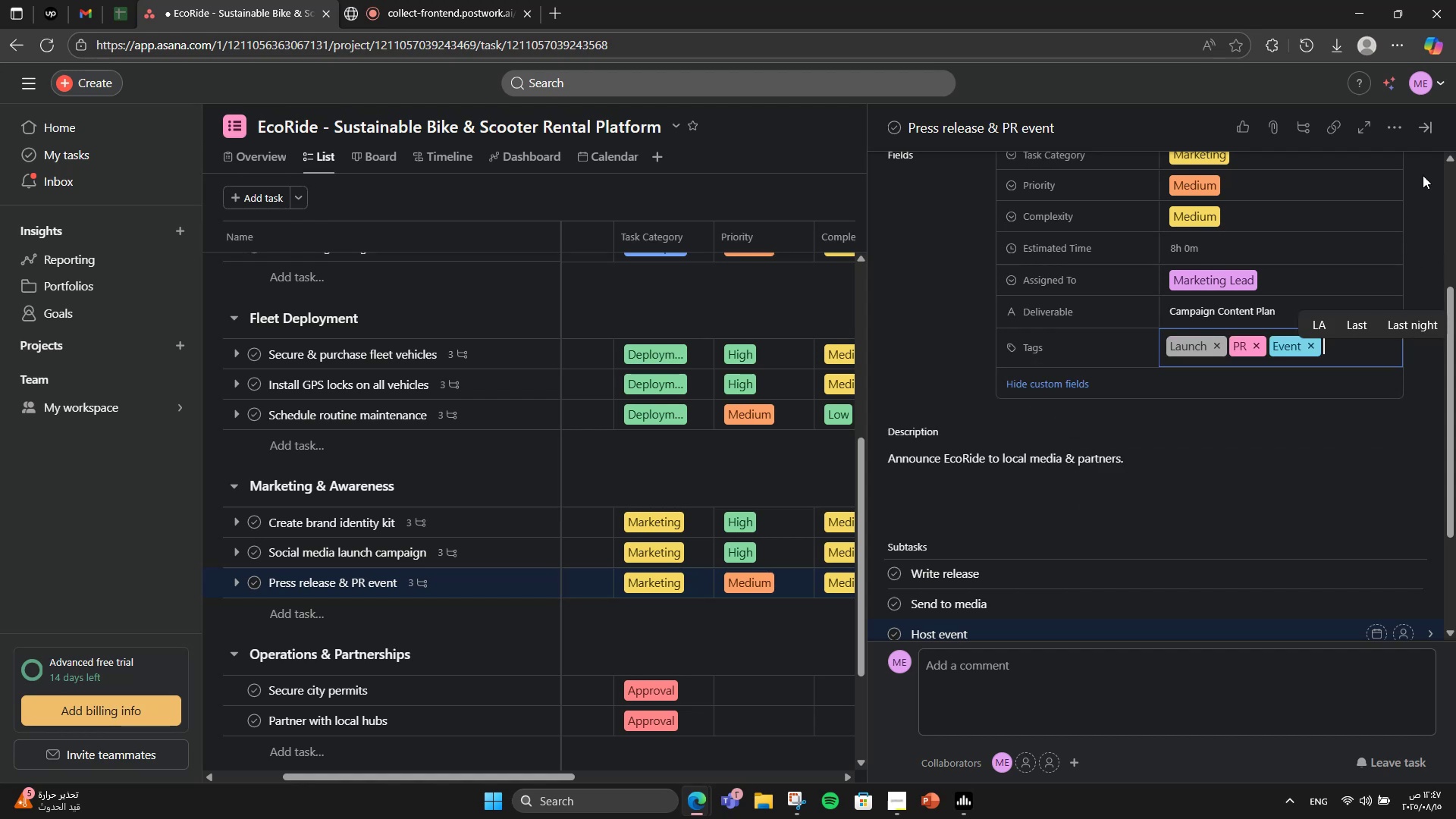 
left_click([1426, 136])
 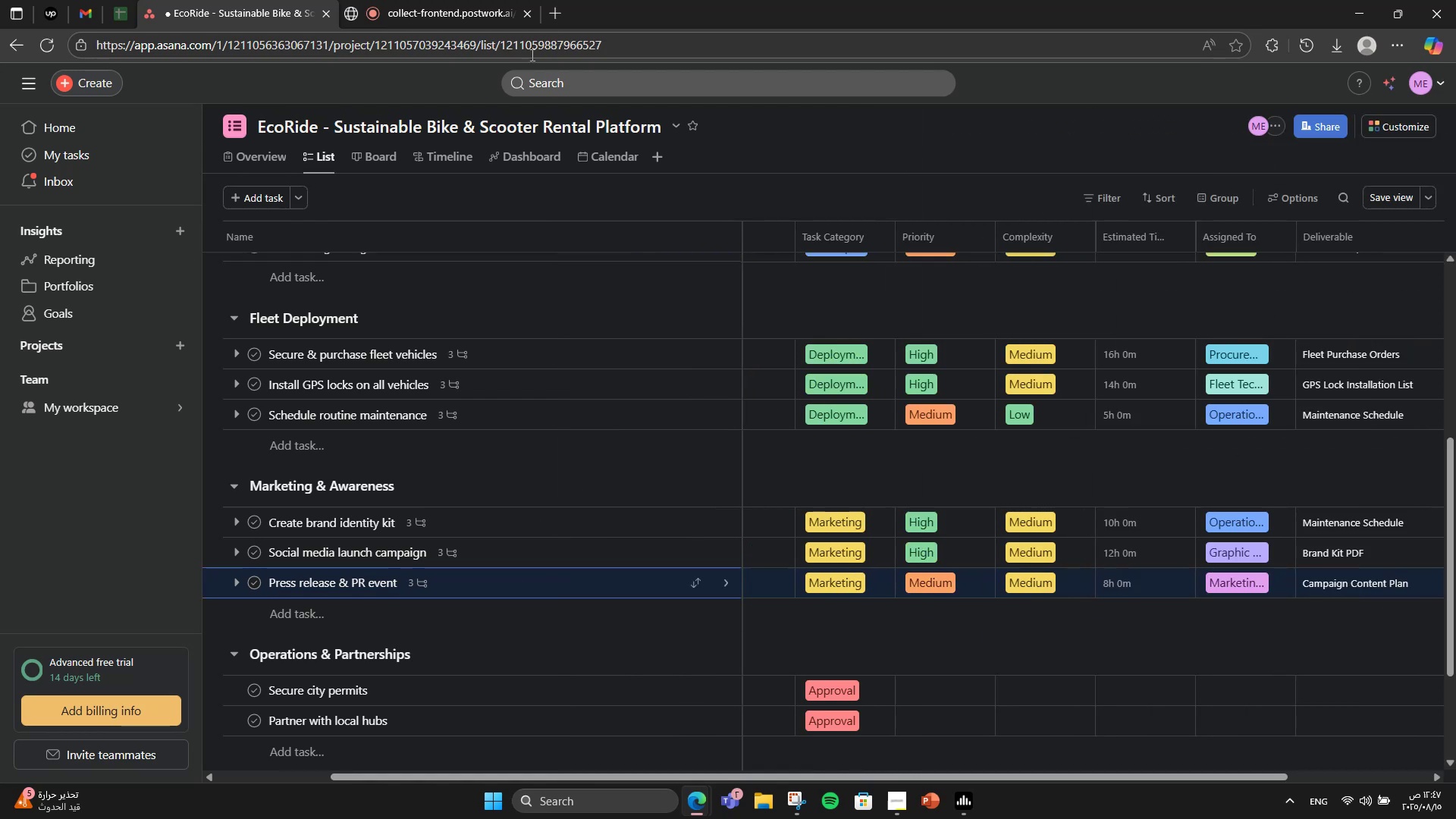 
left_click([384, 0])
 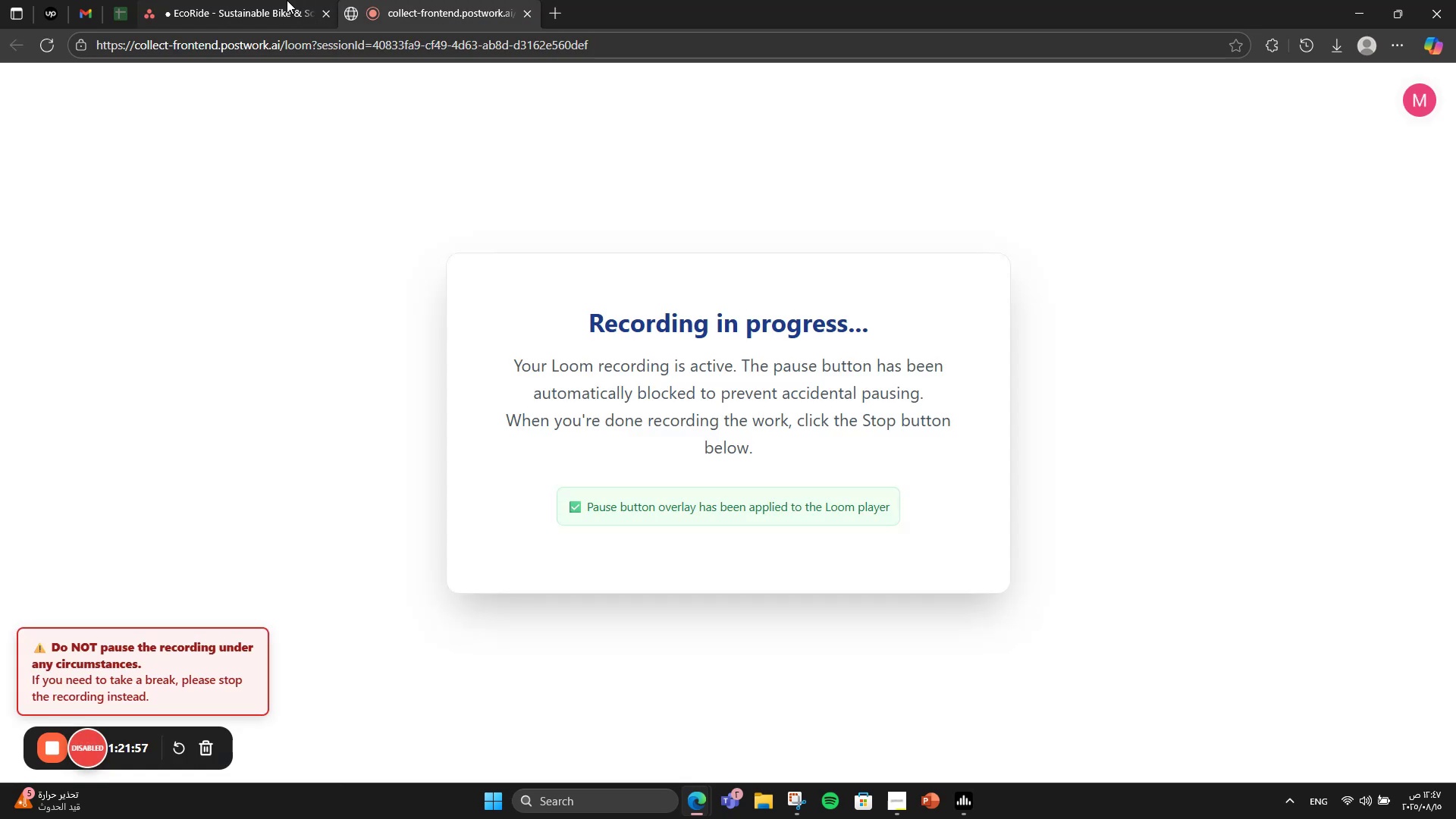 
left_click([285, 0])
 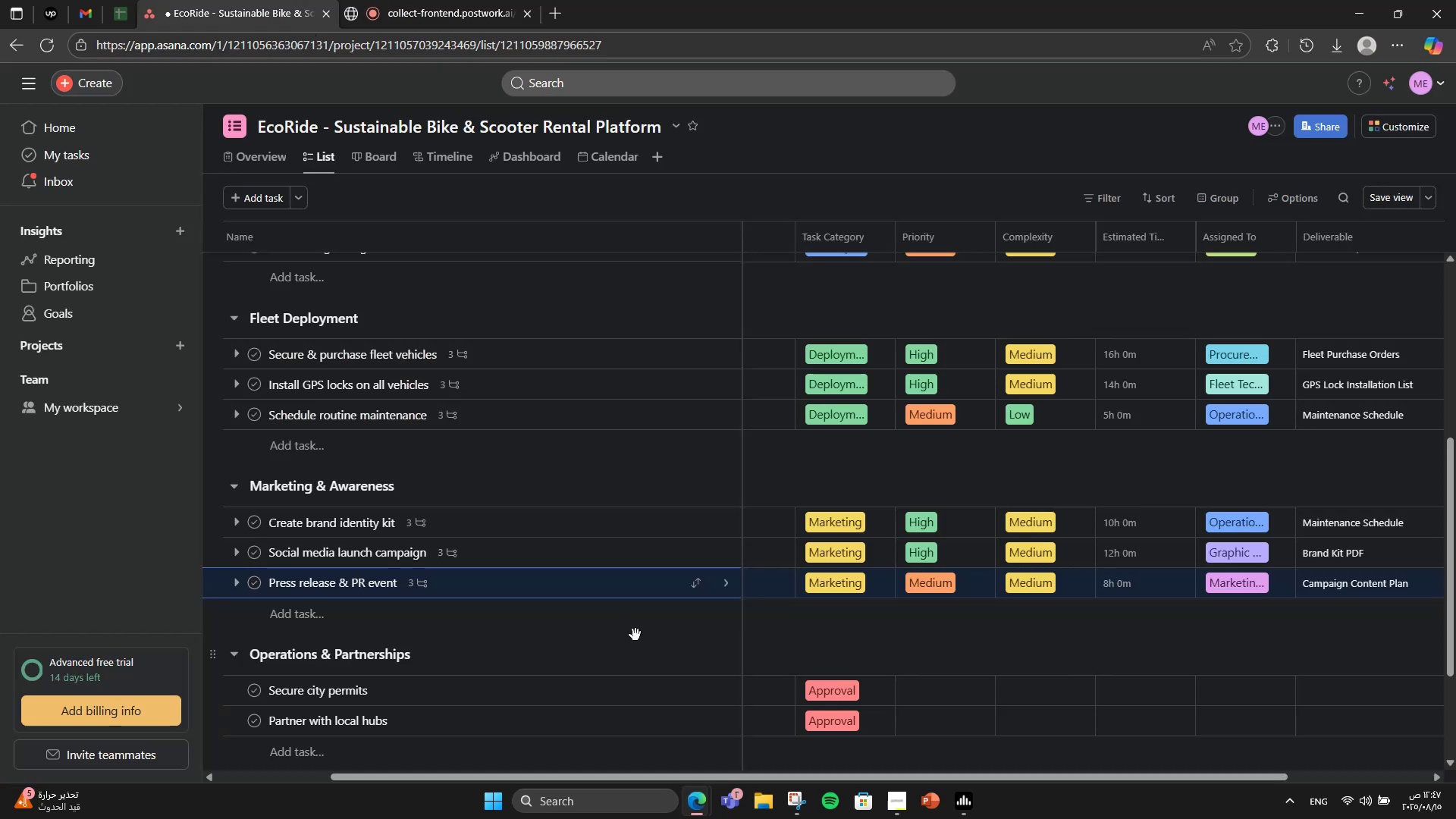 
scroll: coordinate [638, 635], scroll_direction: down, amount: 1.0
 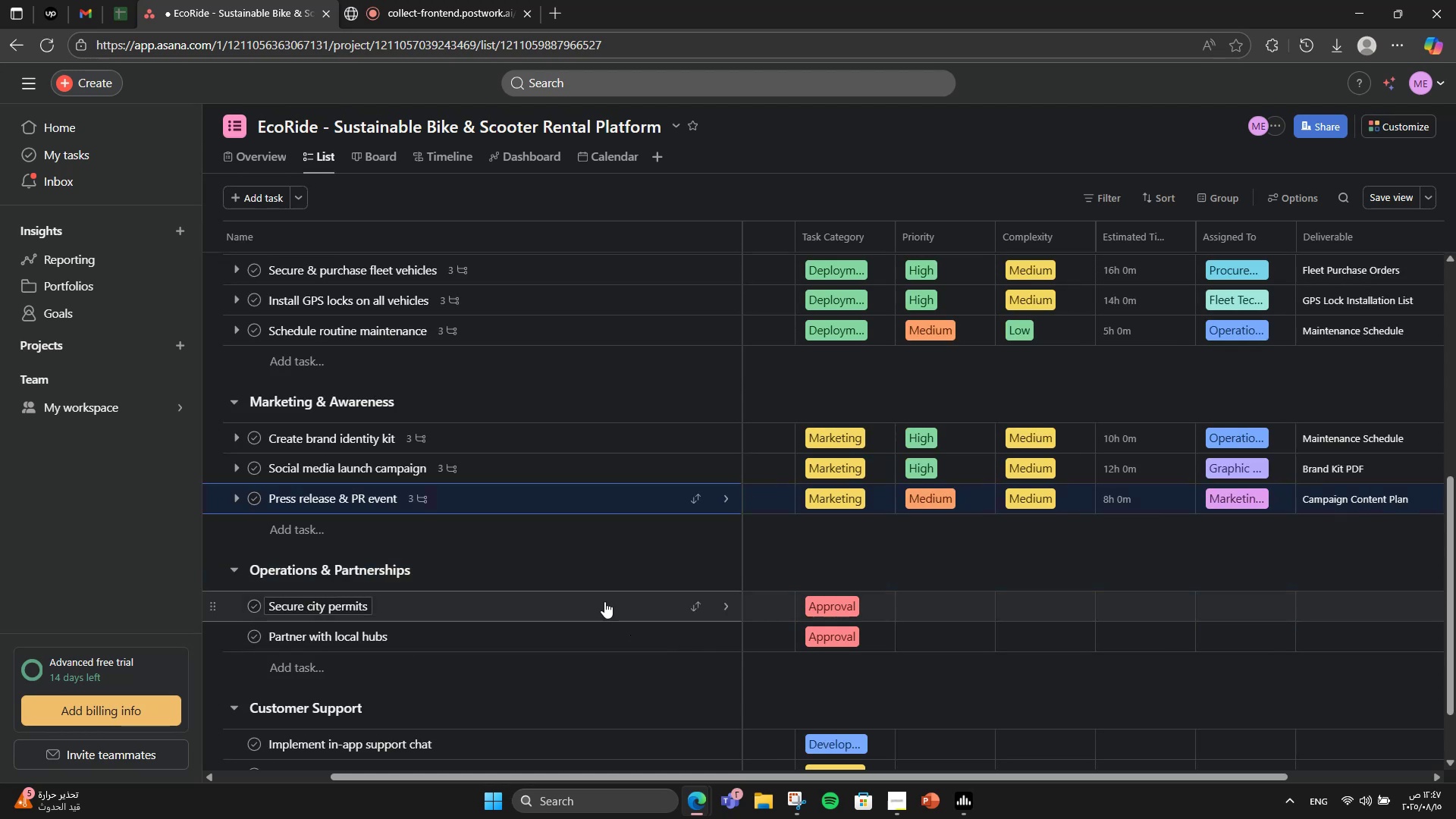 
left_click([604, 601])
 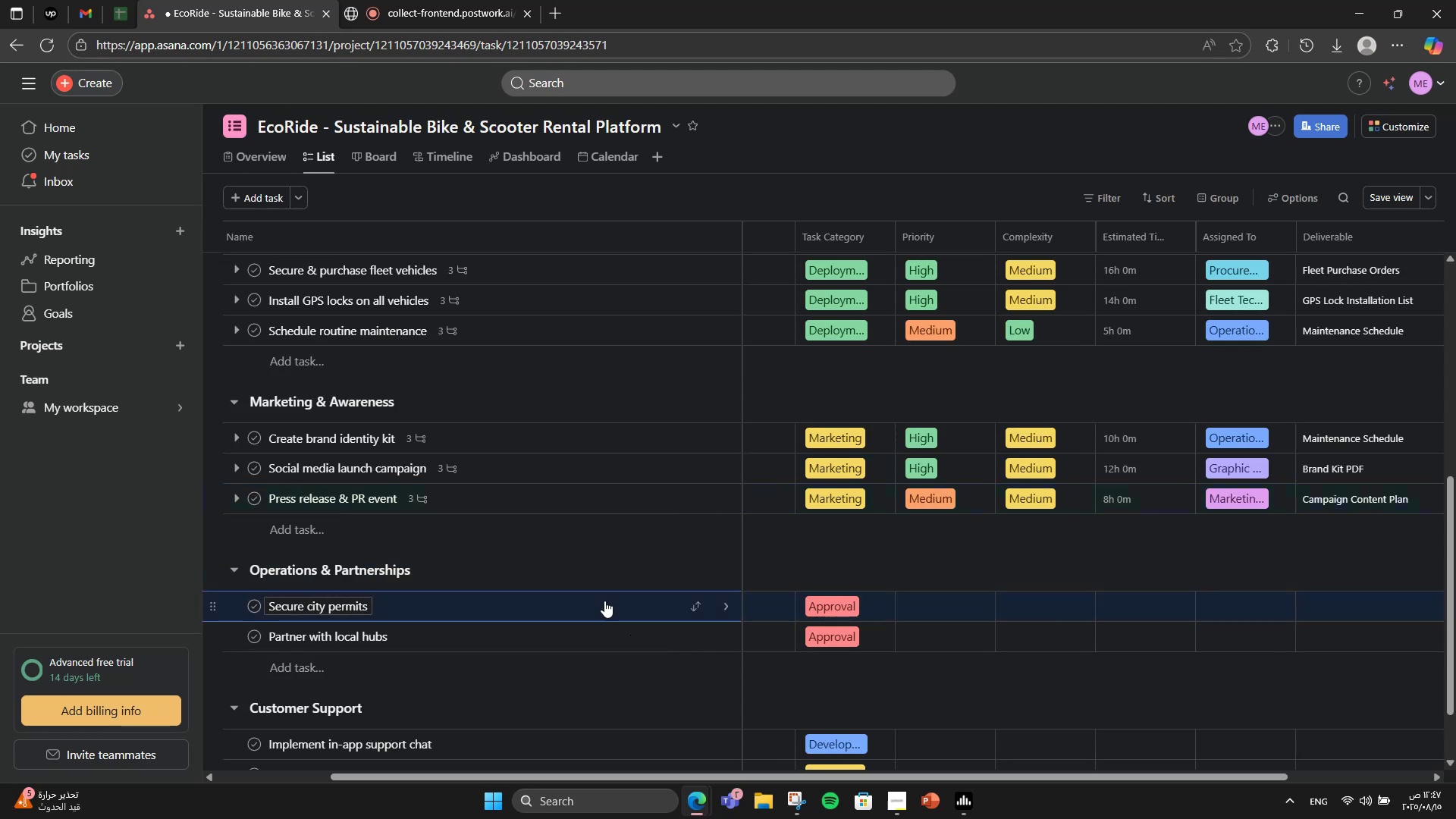 
scroll: coordinate [654, 532], scroll_direction: down, amount: 3.0
 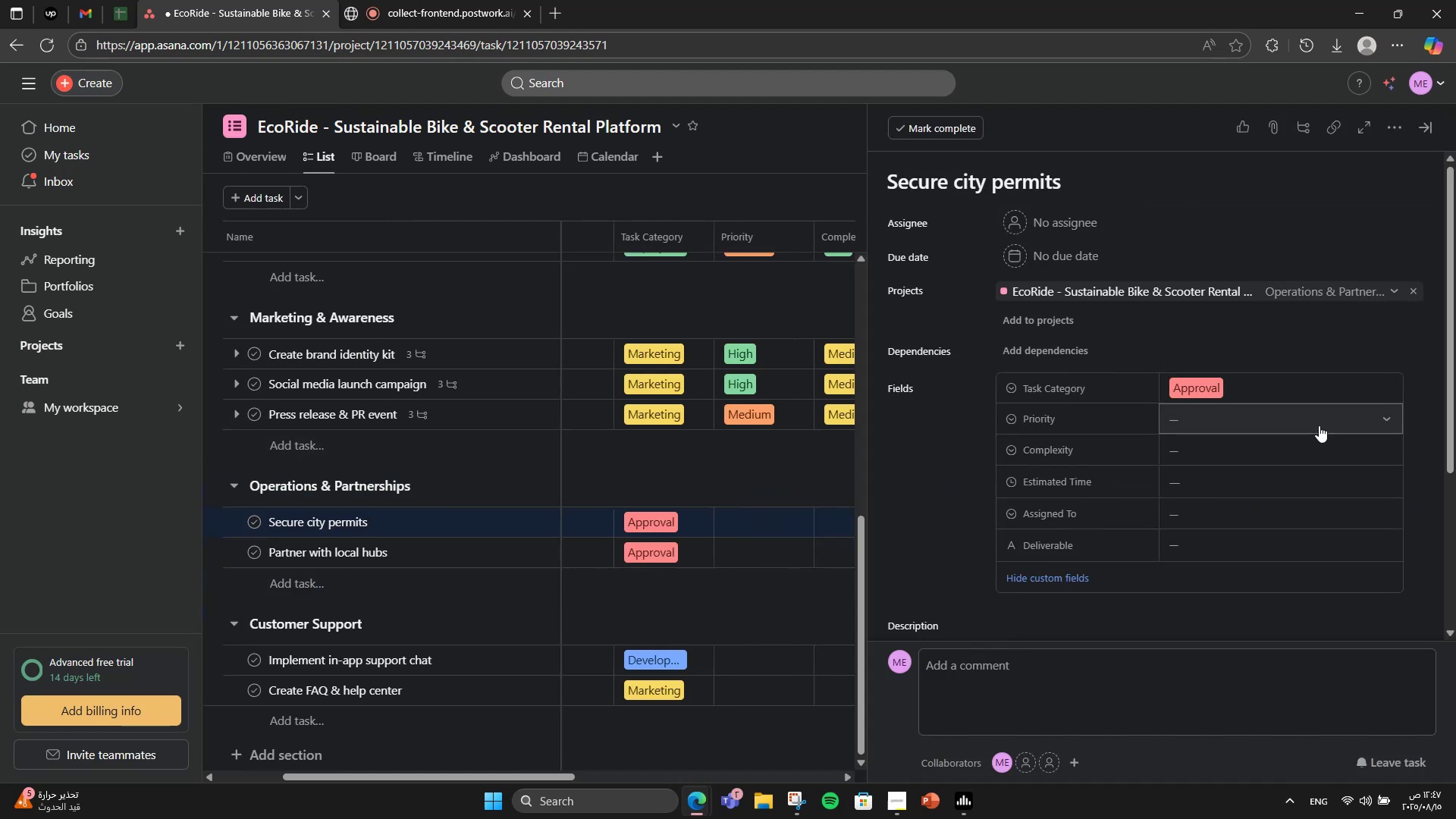 
left_click([450, 421])
 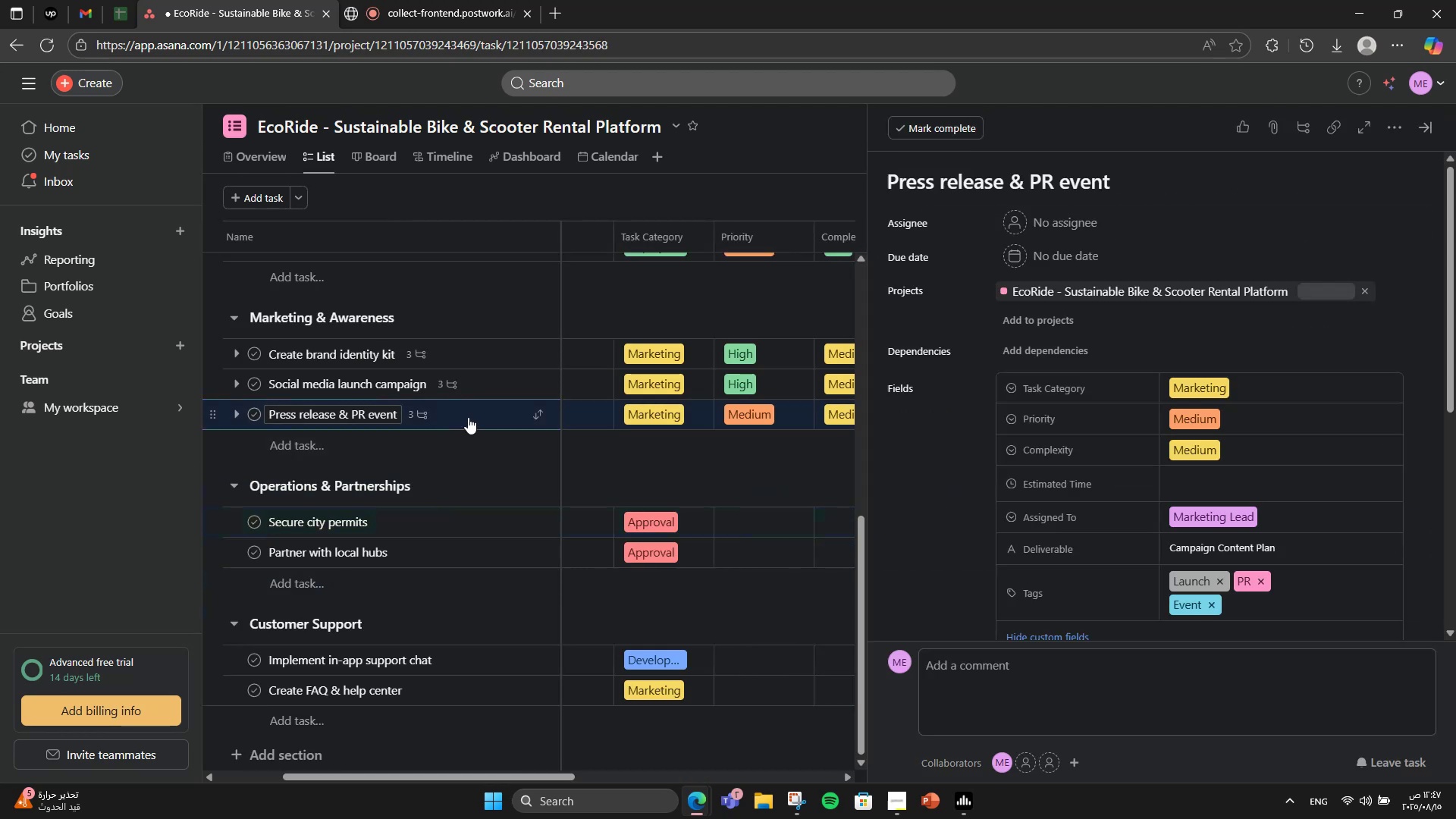 
mouse_move([1294, 465])
 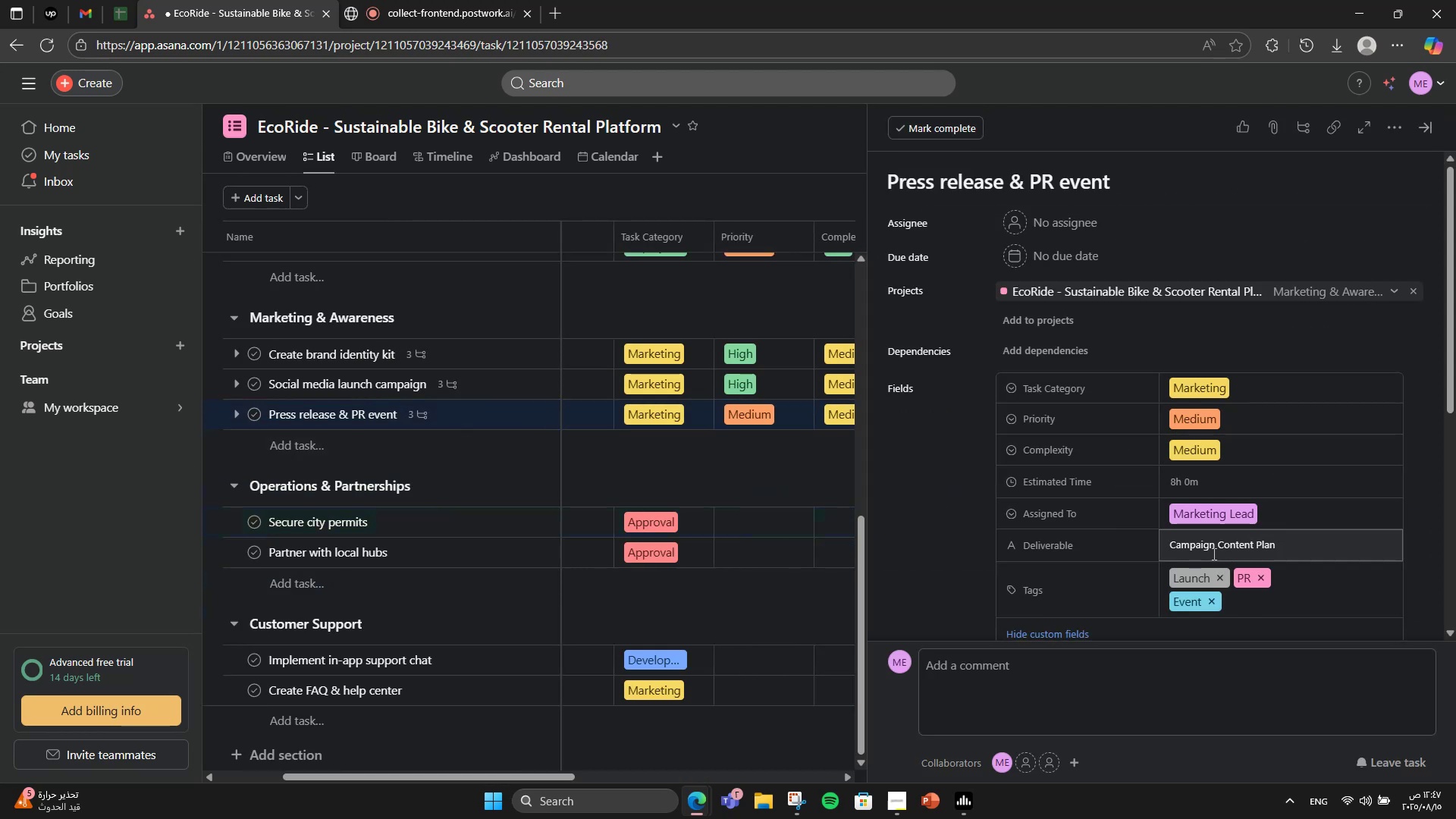 
double_click([1213, 554])
 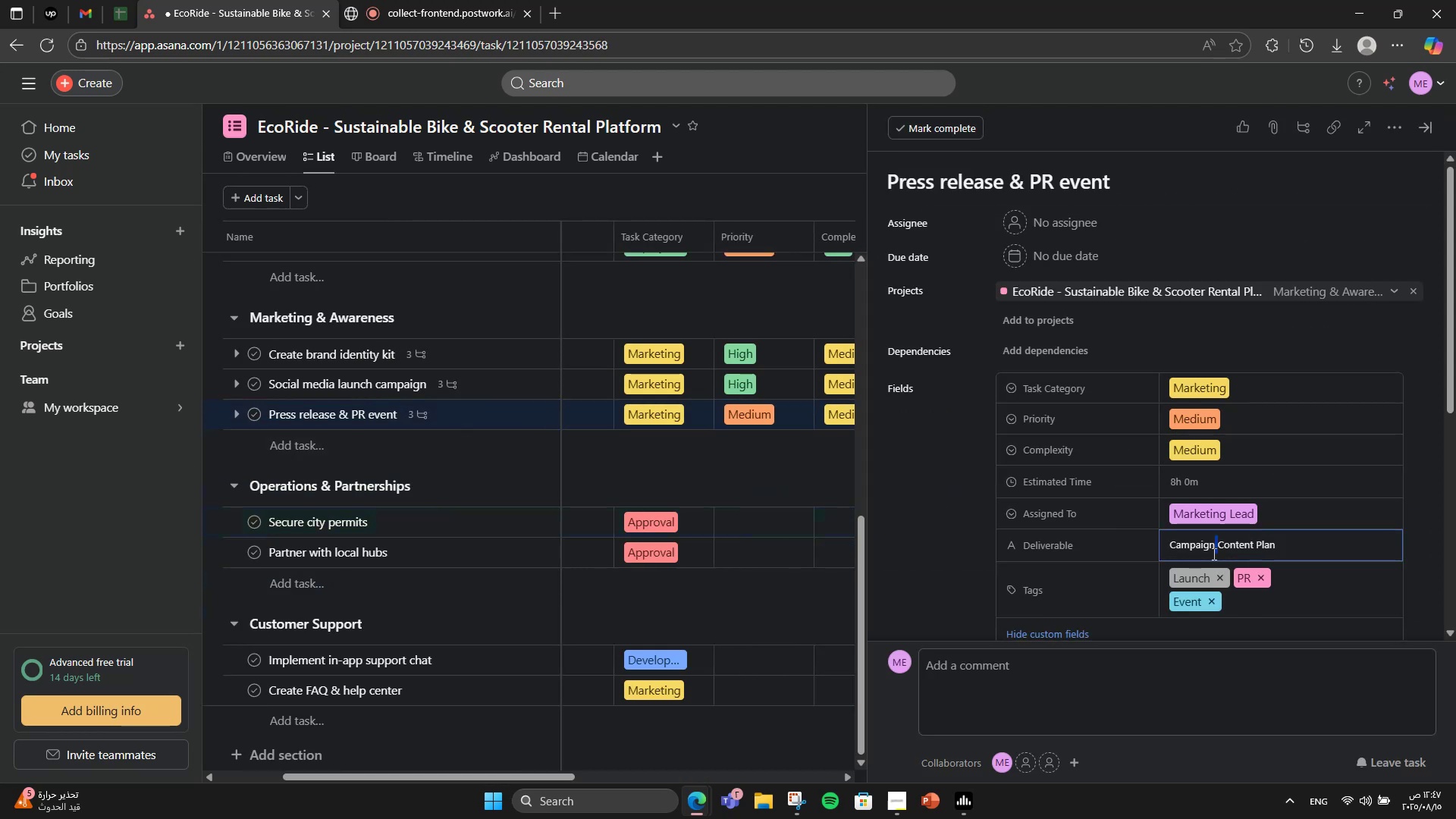 
double_click([1213, 554])
 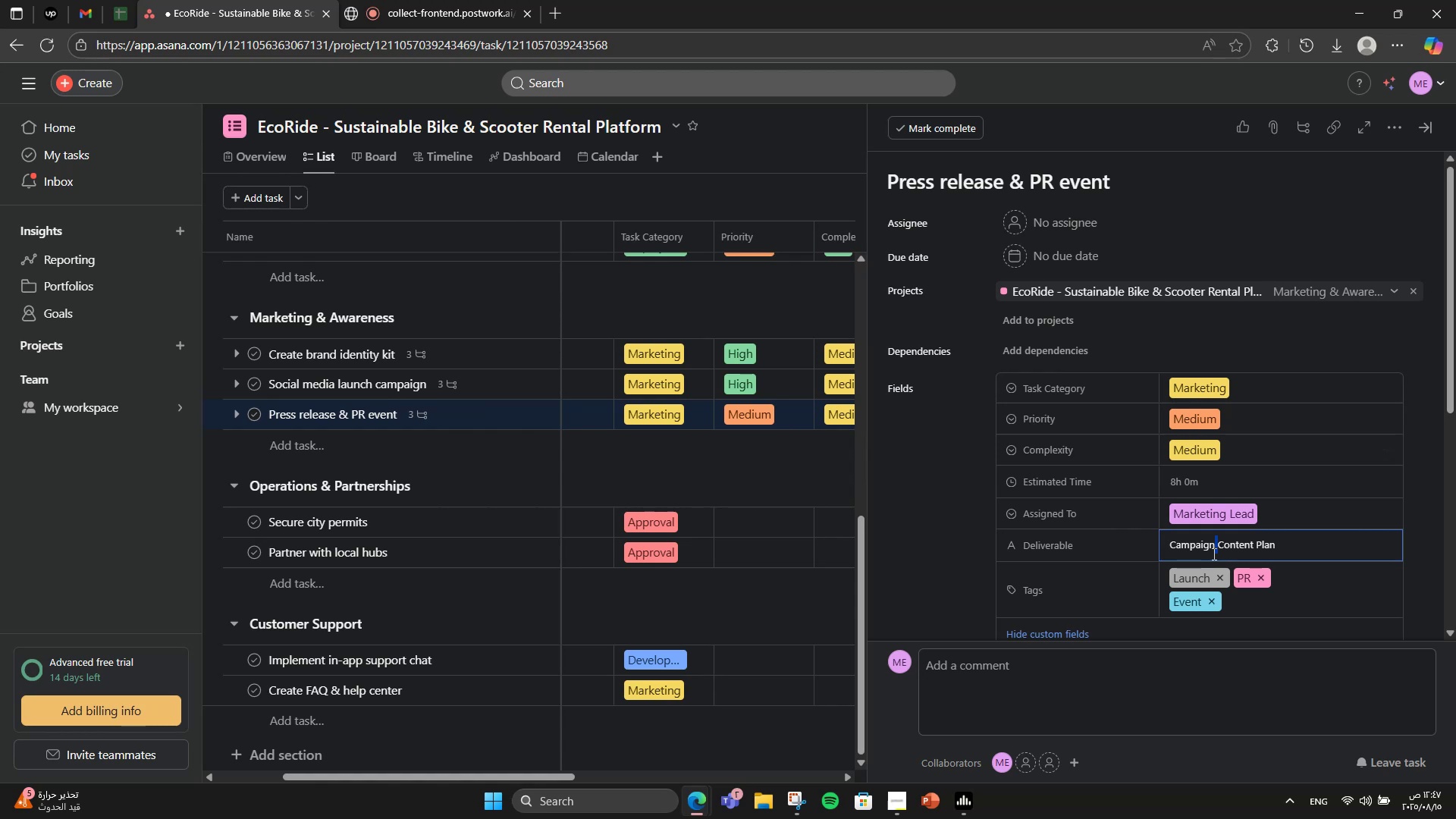 
triple_click([1213, 554])
 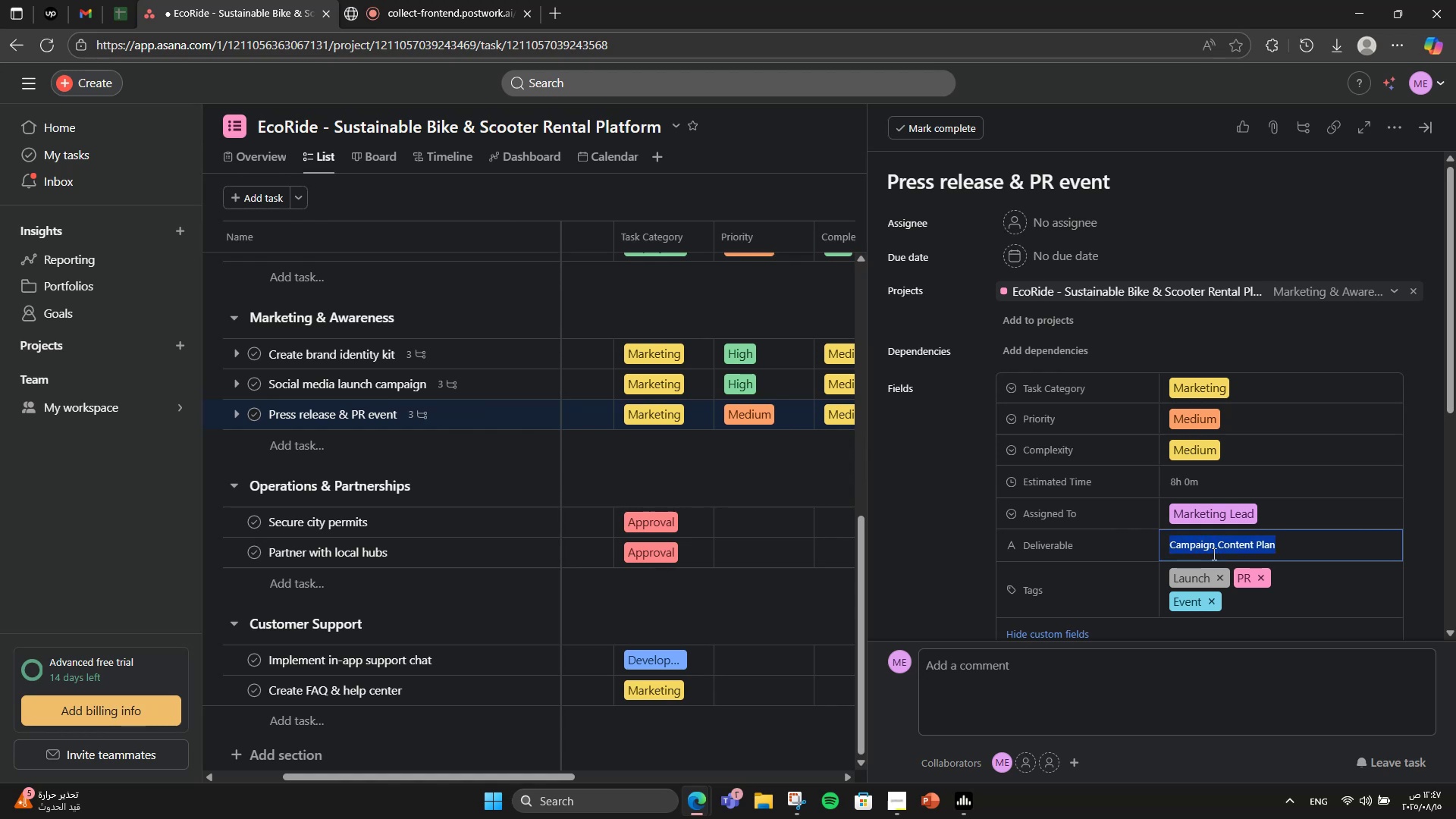 
wait(5.75)
 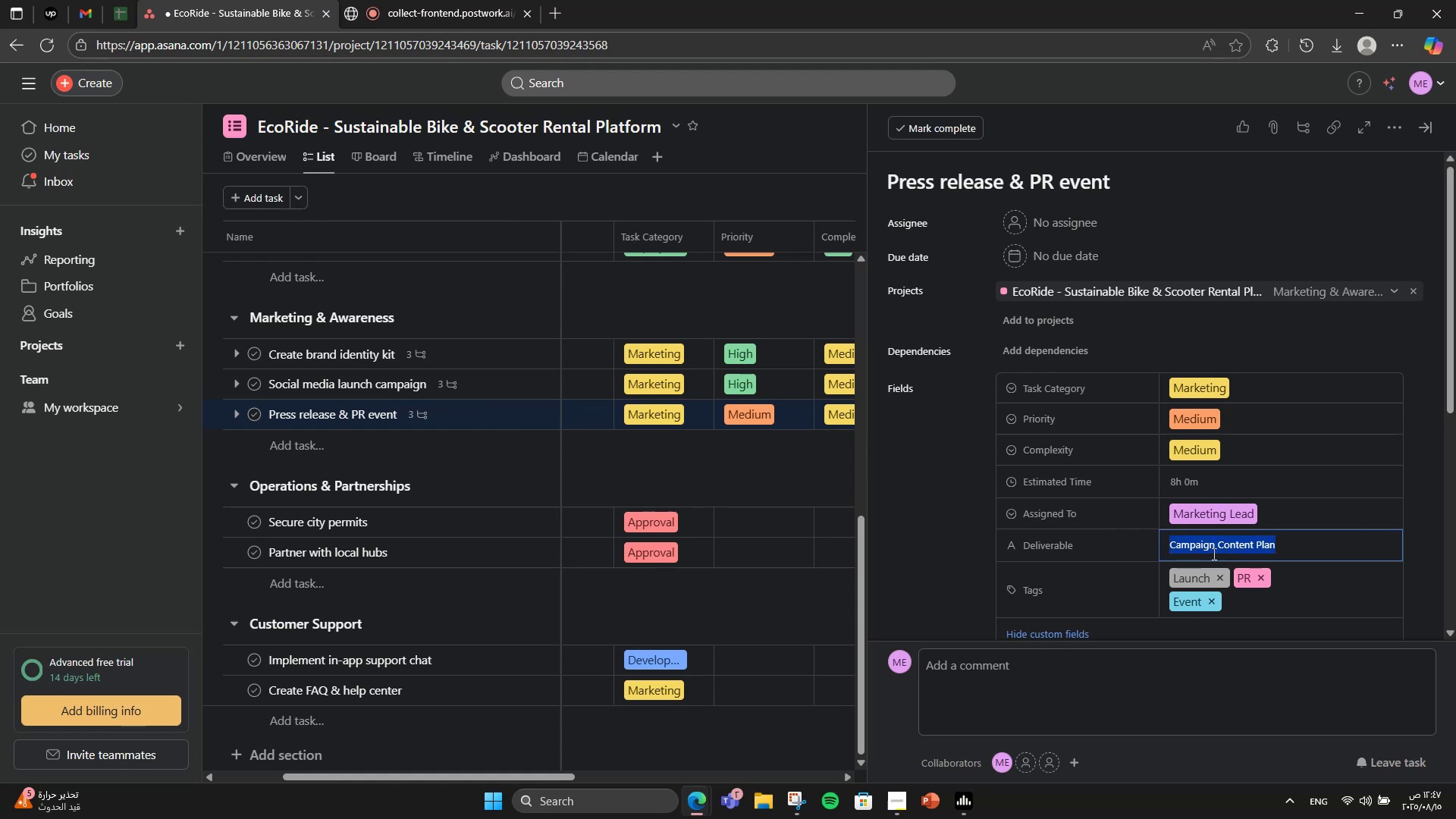 
type(Press Kit +n)
key(Backspace)
type( Event Plan)
 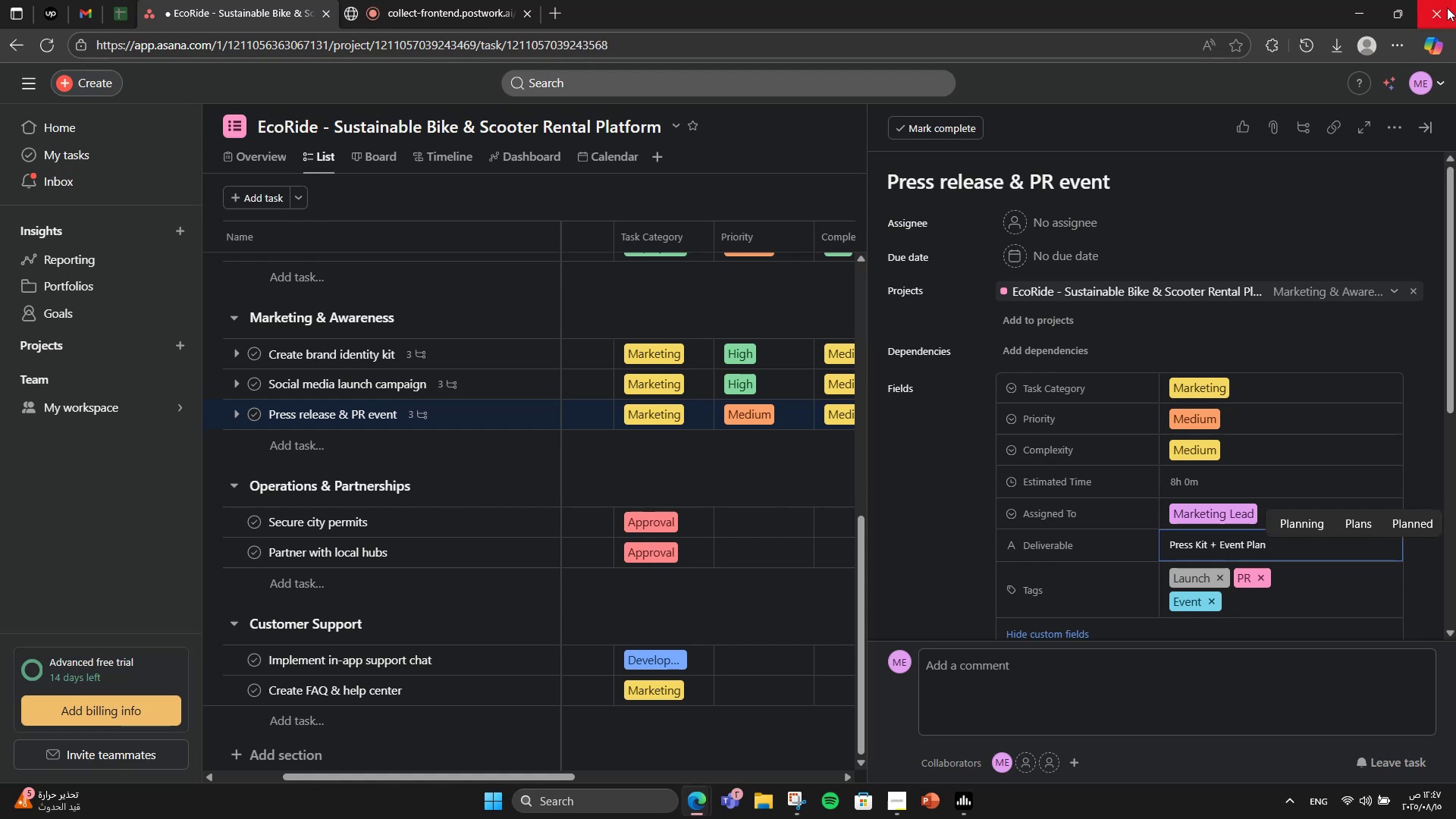 
left_click([1417, 130])
 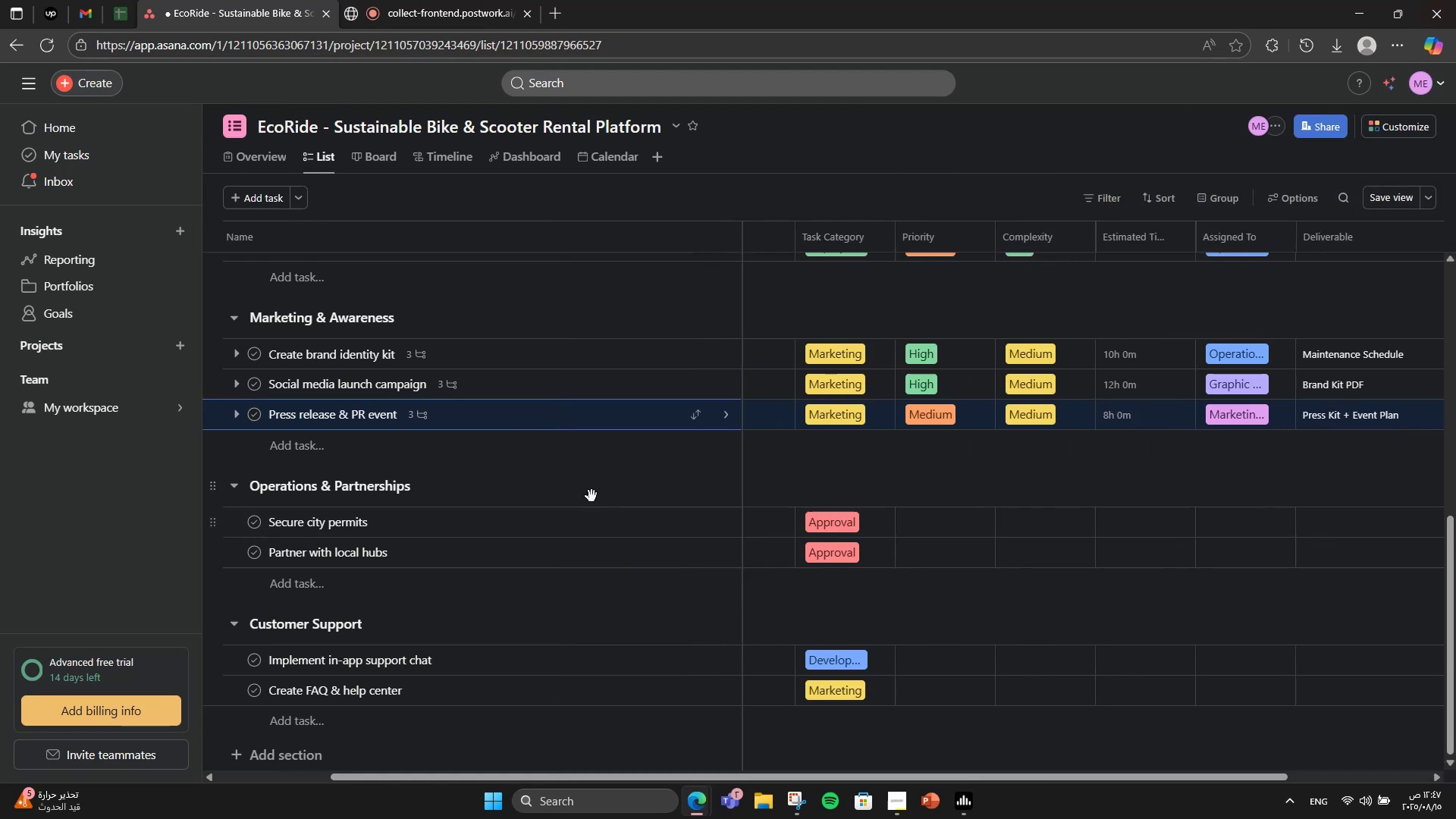 
left_click([538, 518])
 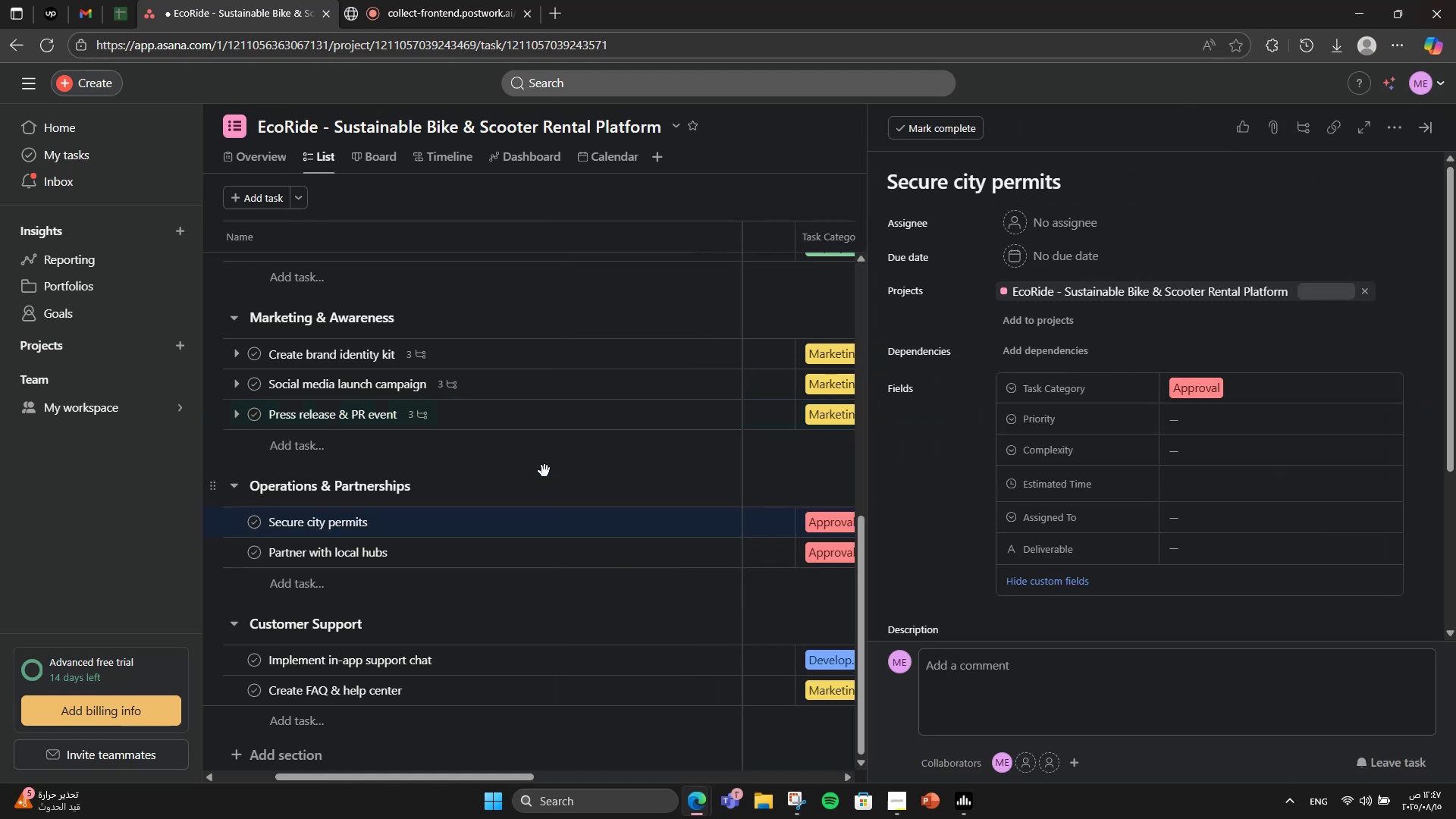 
mouse_move([529, 460])
 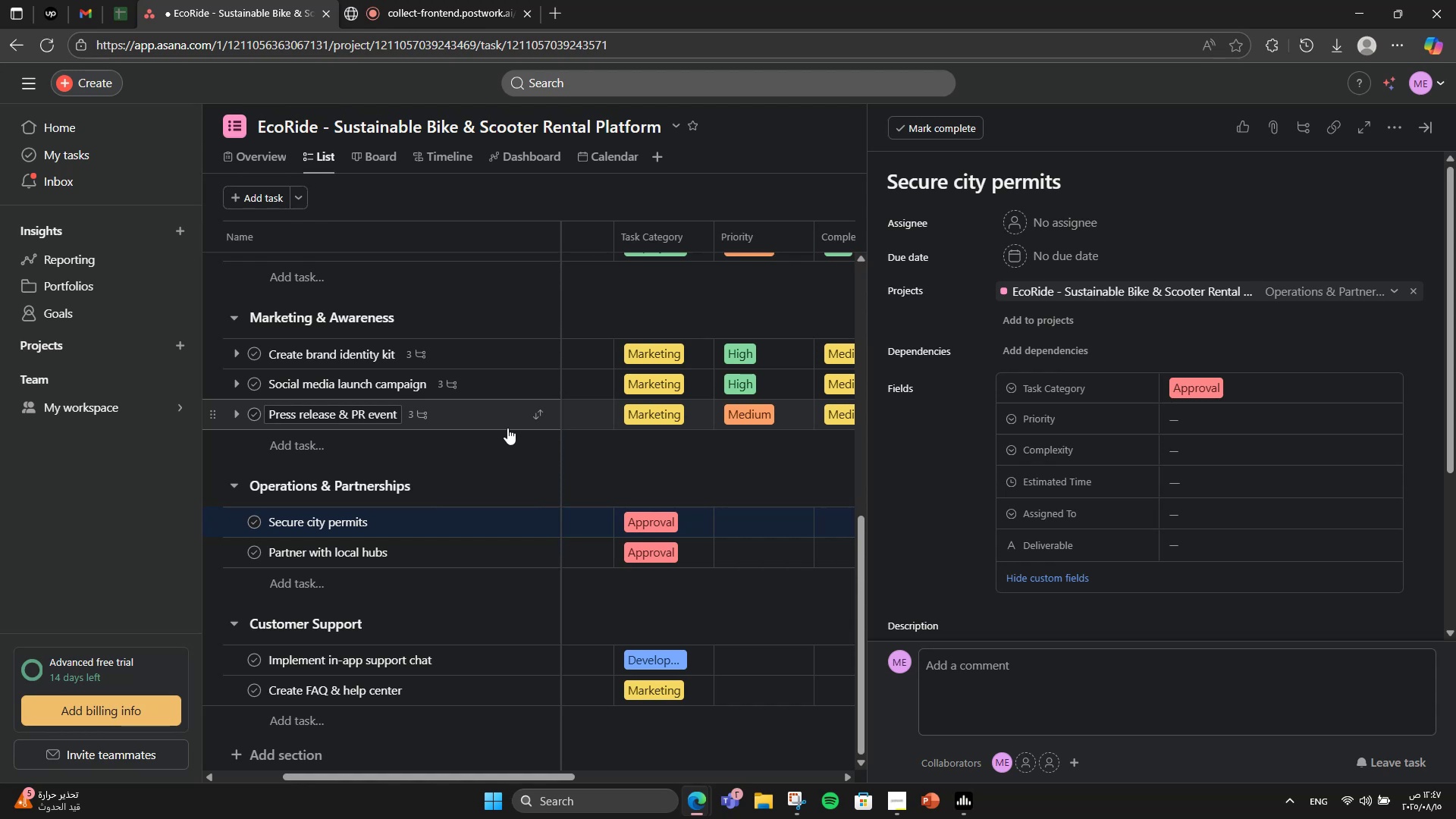 
scroll: coordinate [1198, 556], scroll_direction: down, amount: 5.0
 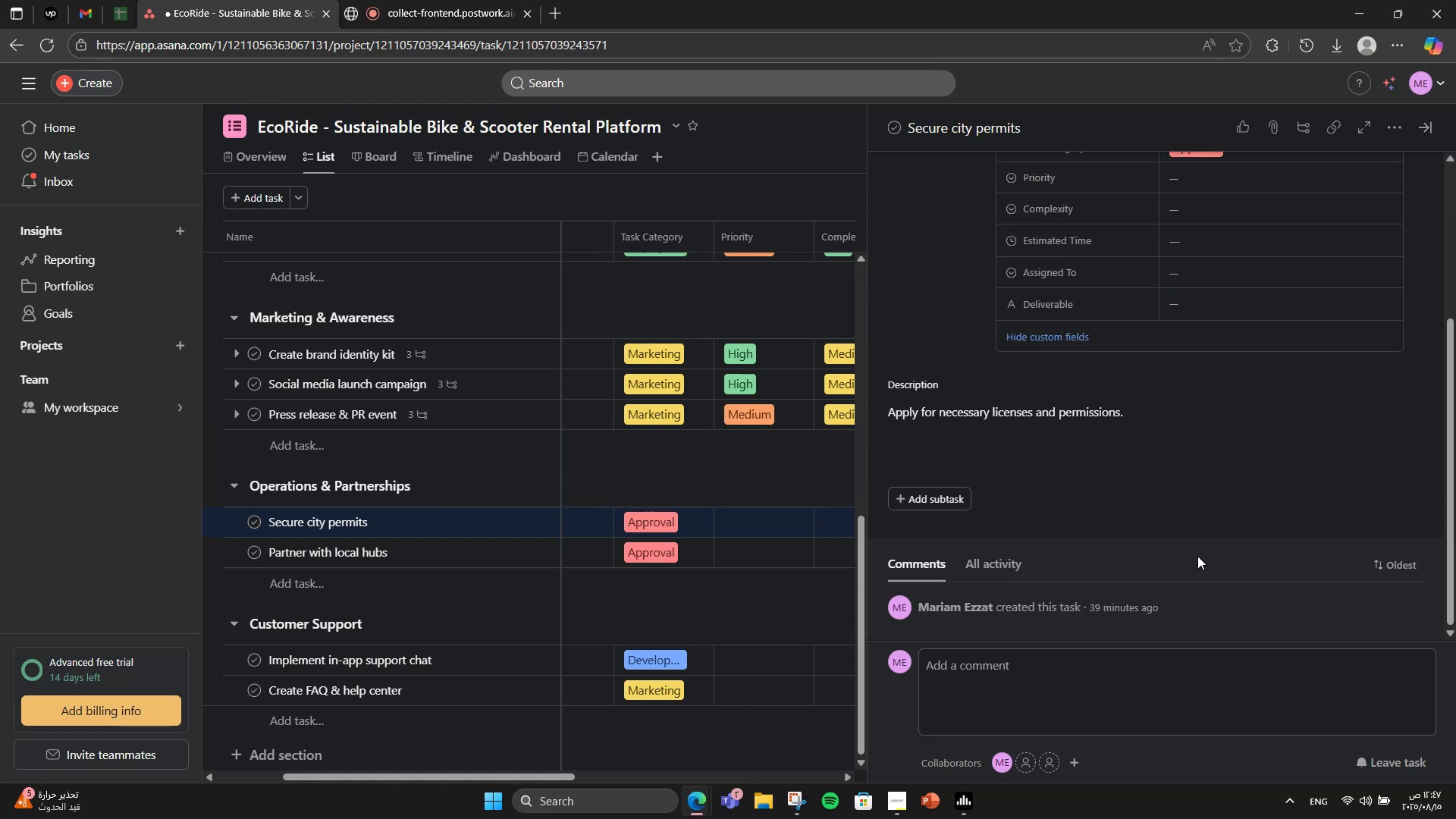 
scroll: coordinate [1197, 556], scroll_direction: up, amount: 2.0
 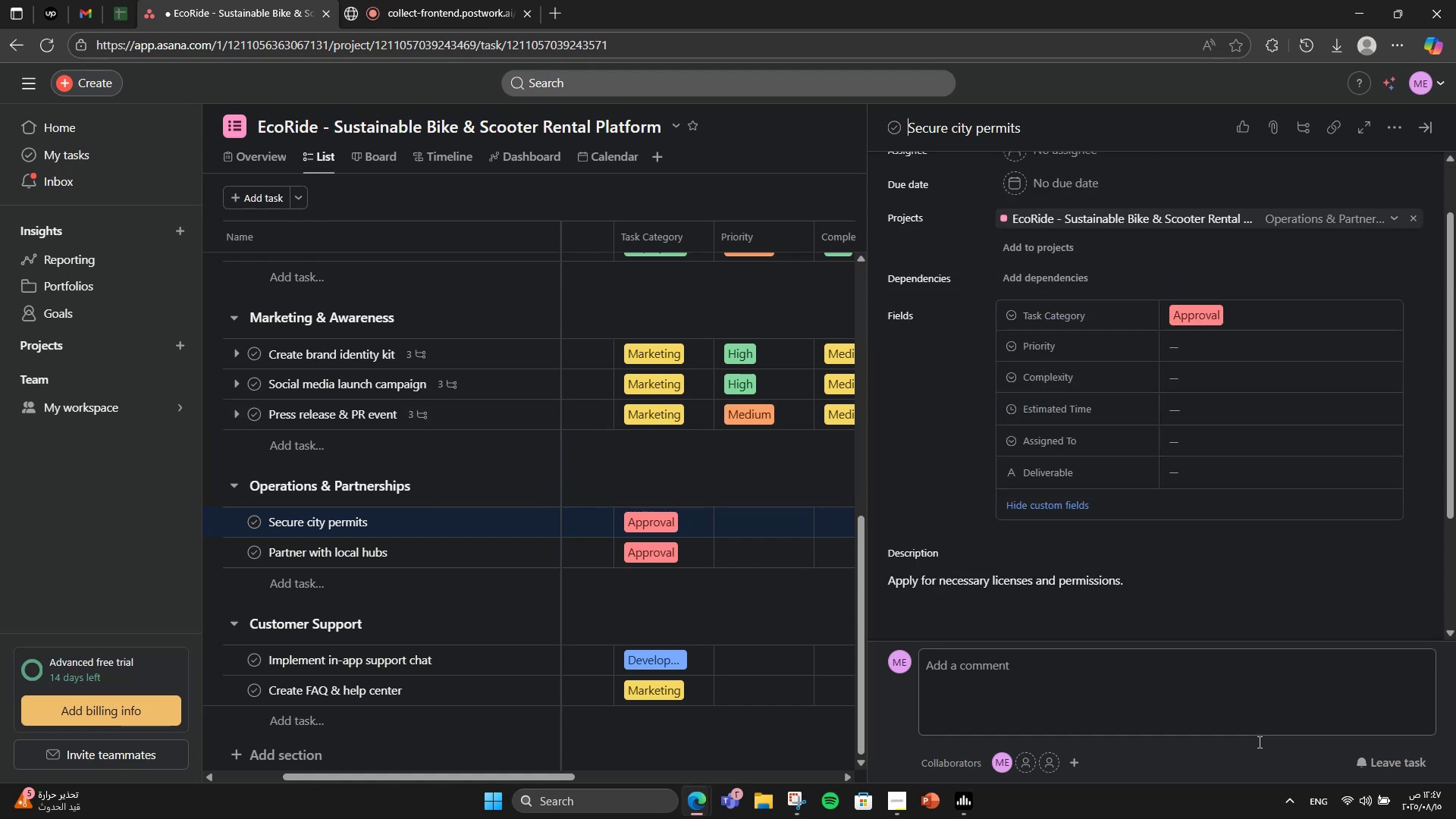 
left_click([1418, 136])
 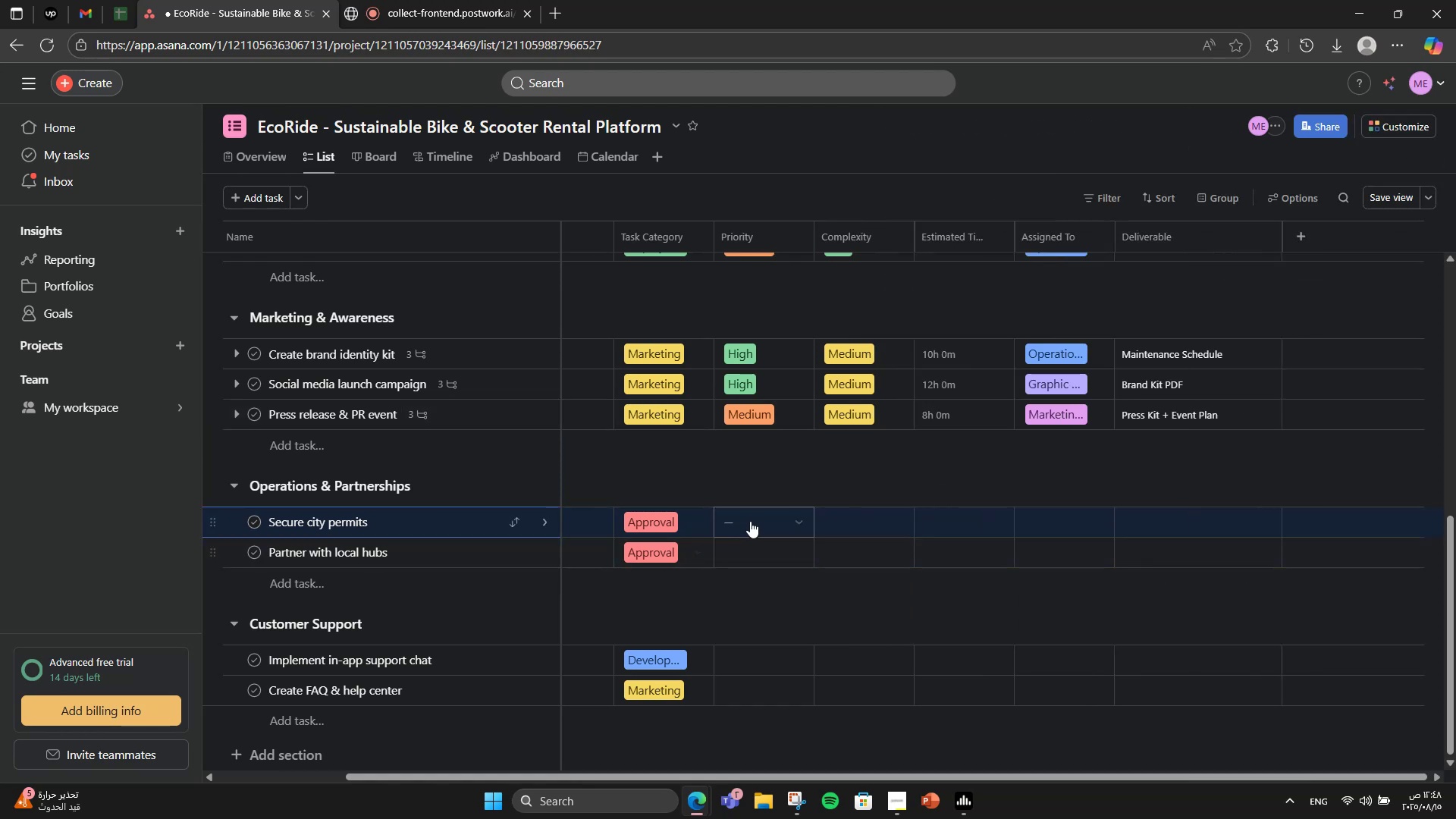 
left_click([750, 521])
 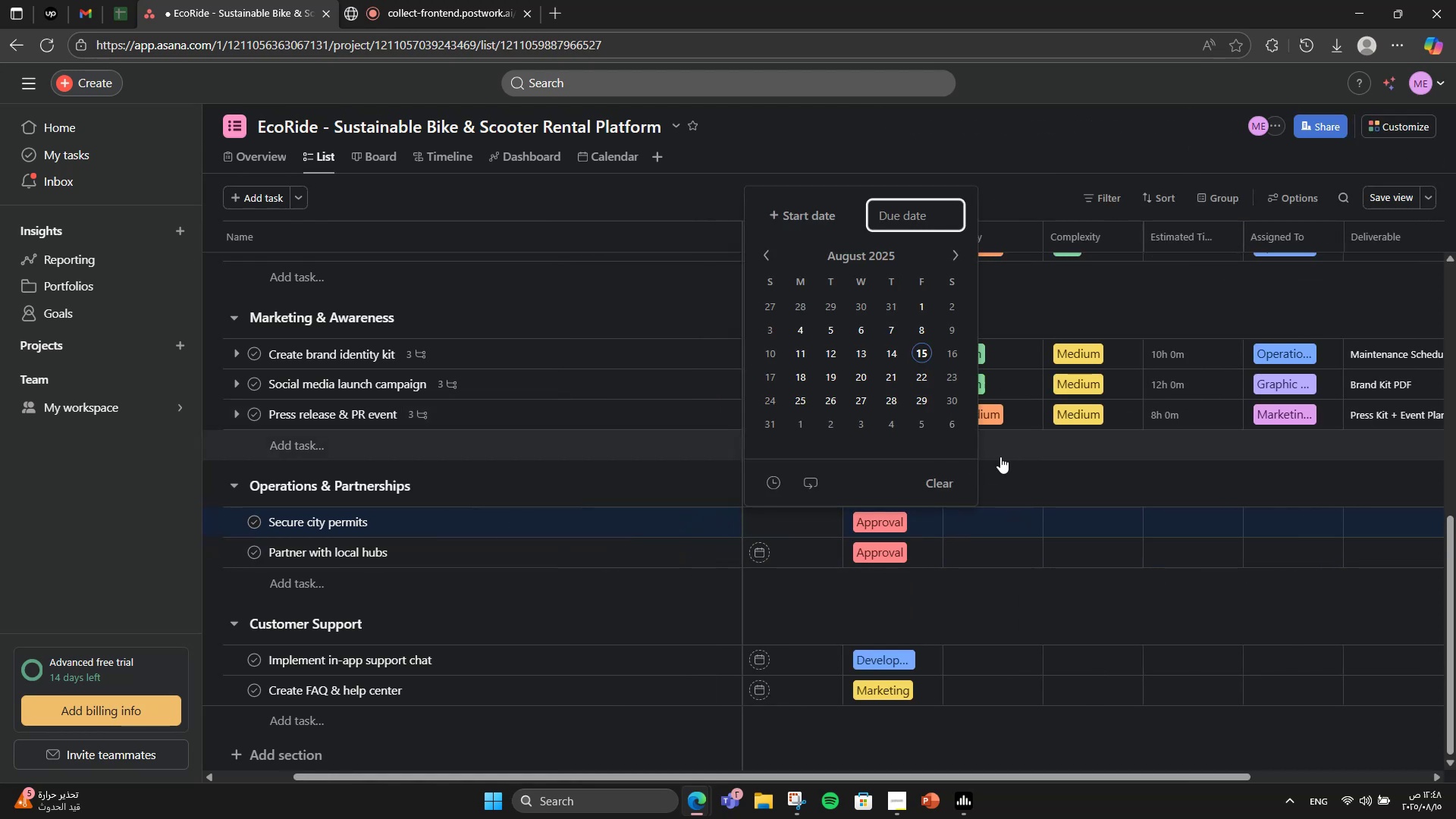 
left_click([1020, 469])
 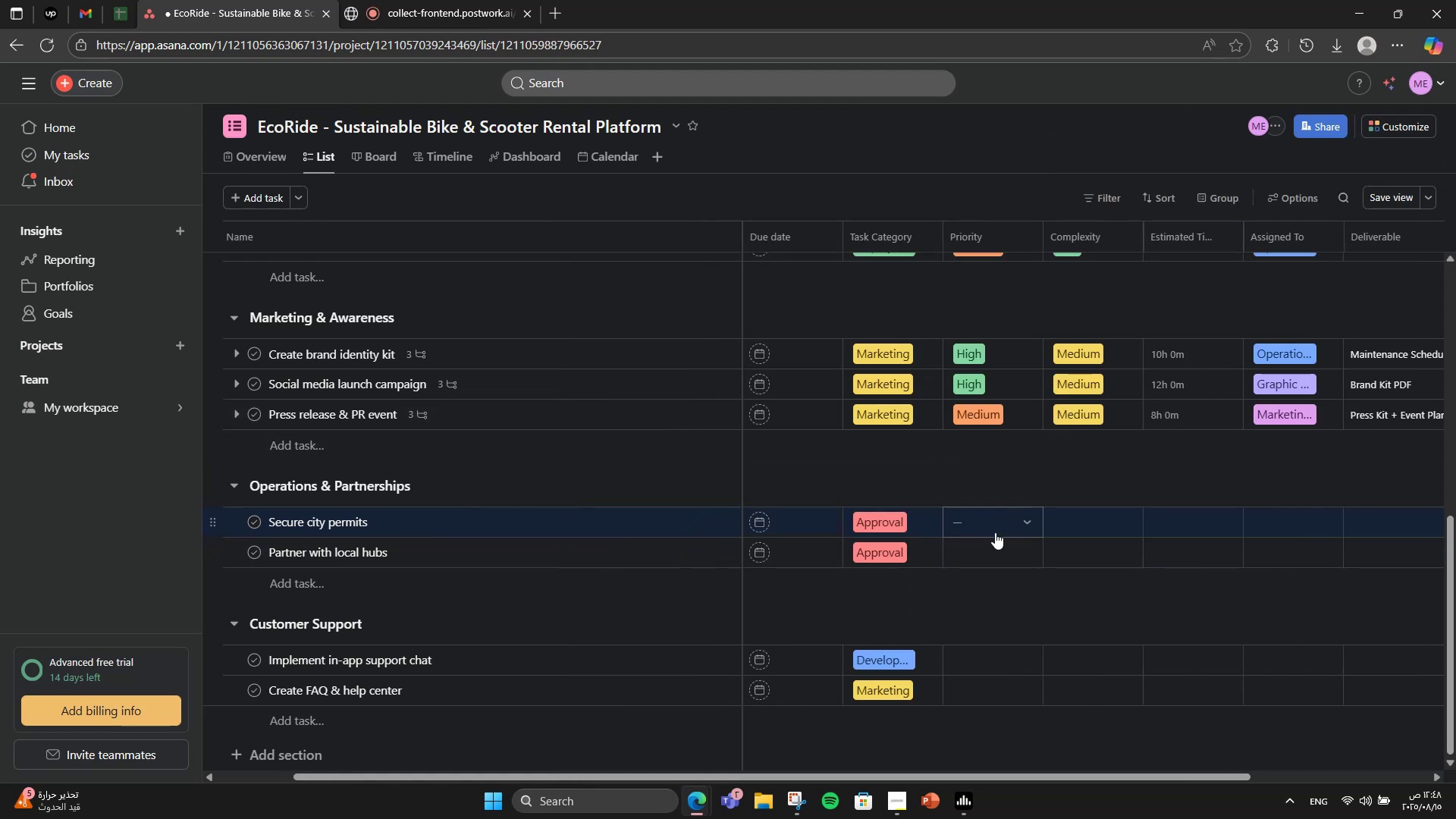 
left_click([995, 532])
 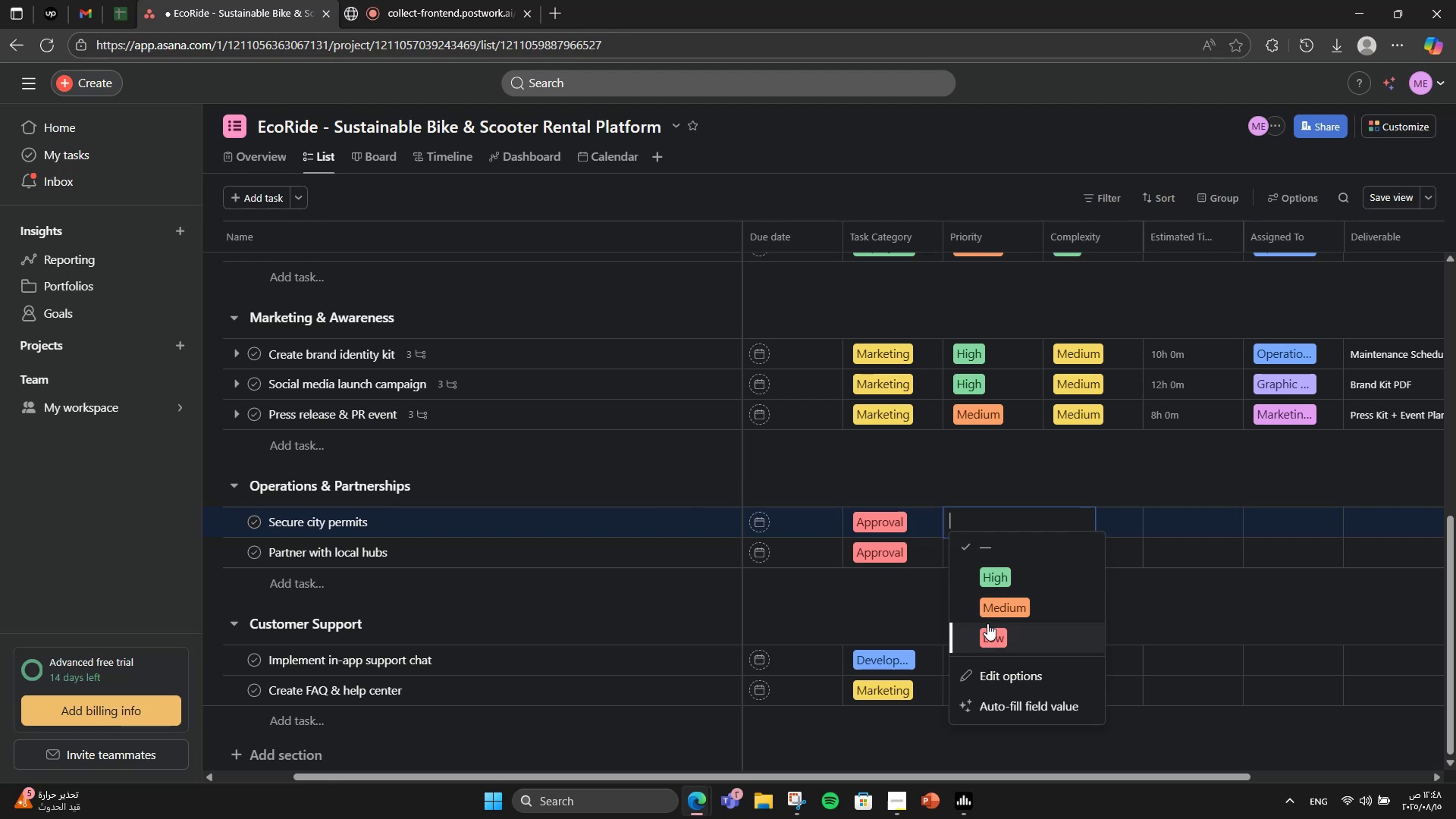 
left_click([995, 575])
 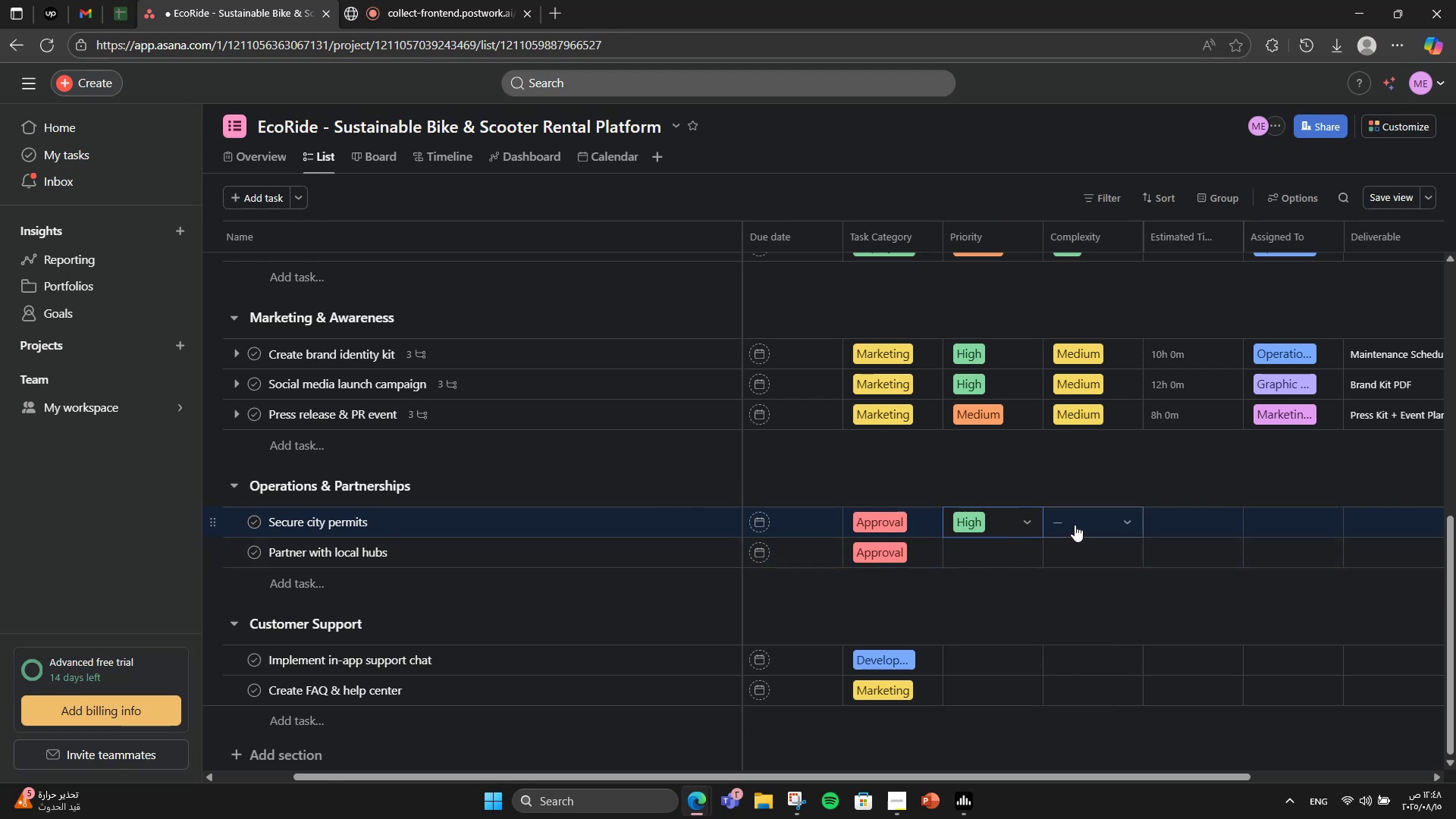 
left_click([1076, 523])
 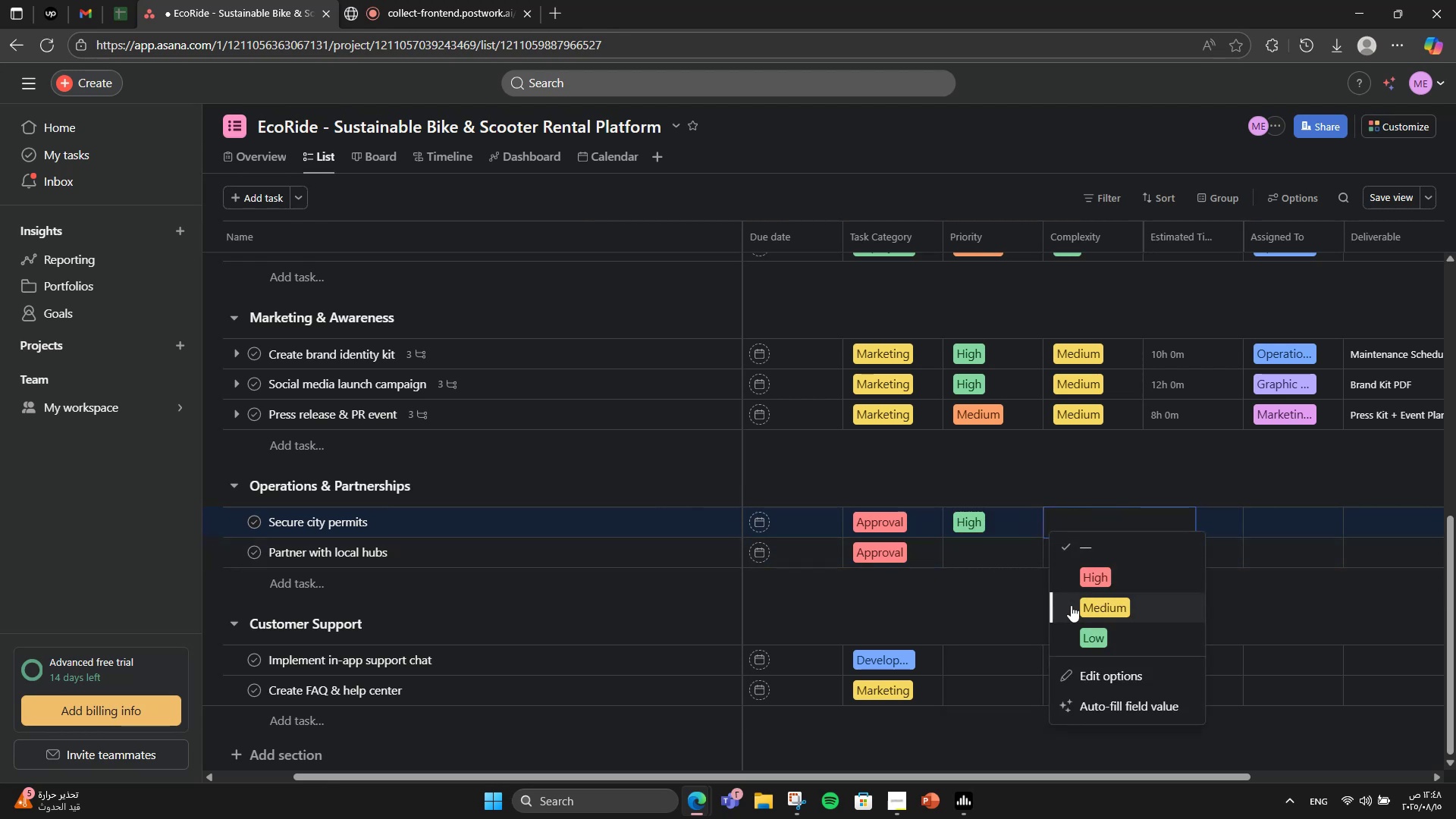 
left_click([1071, 626])
 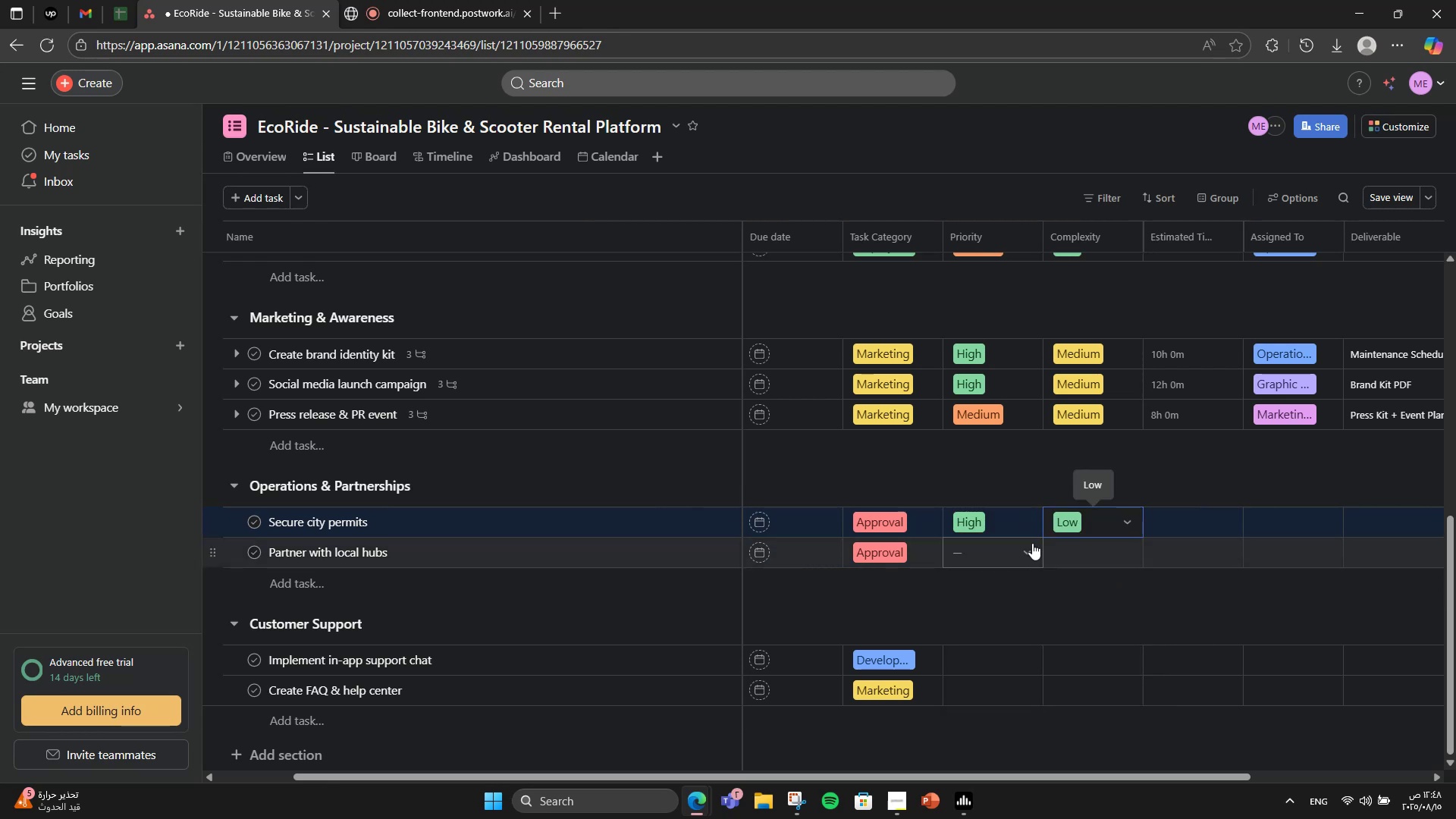 
left_click([1032, 543])
 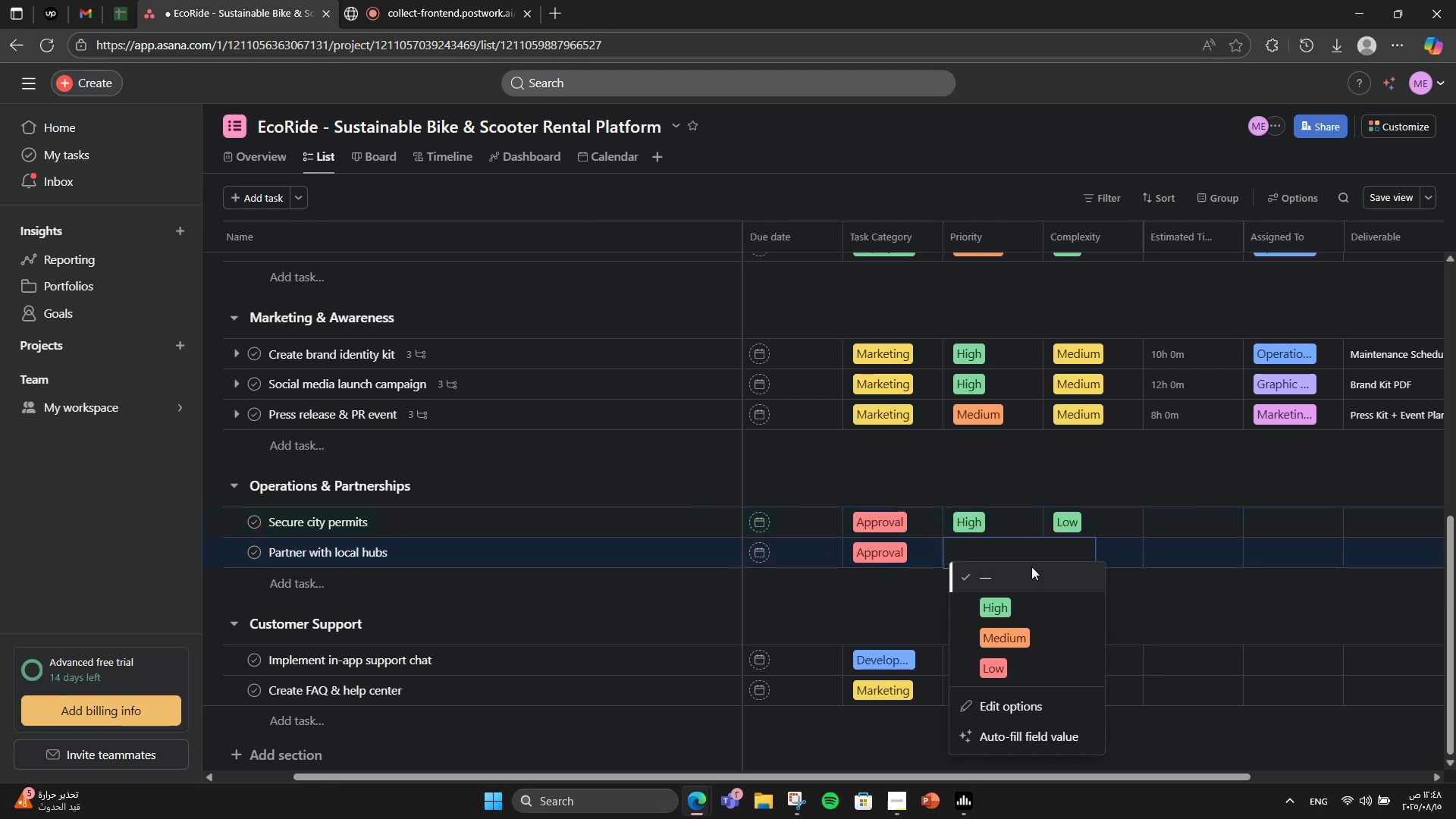 
left_click([1034, 632])
 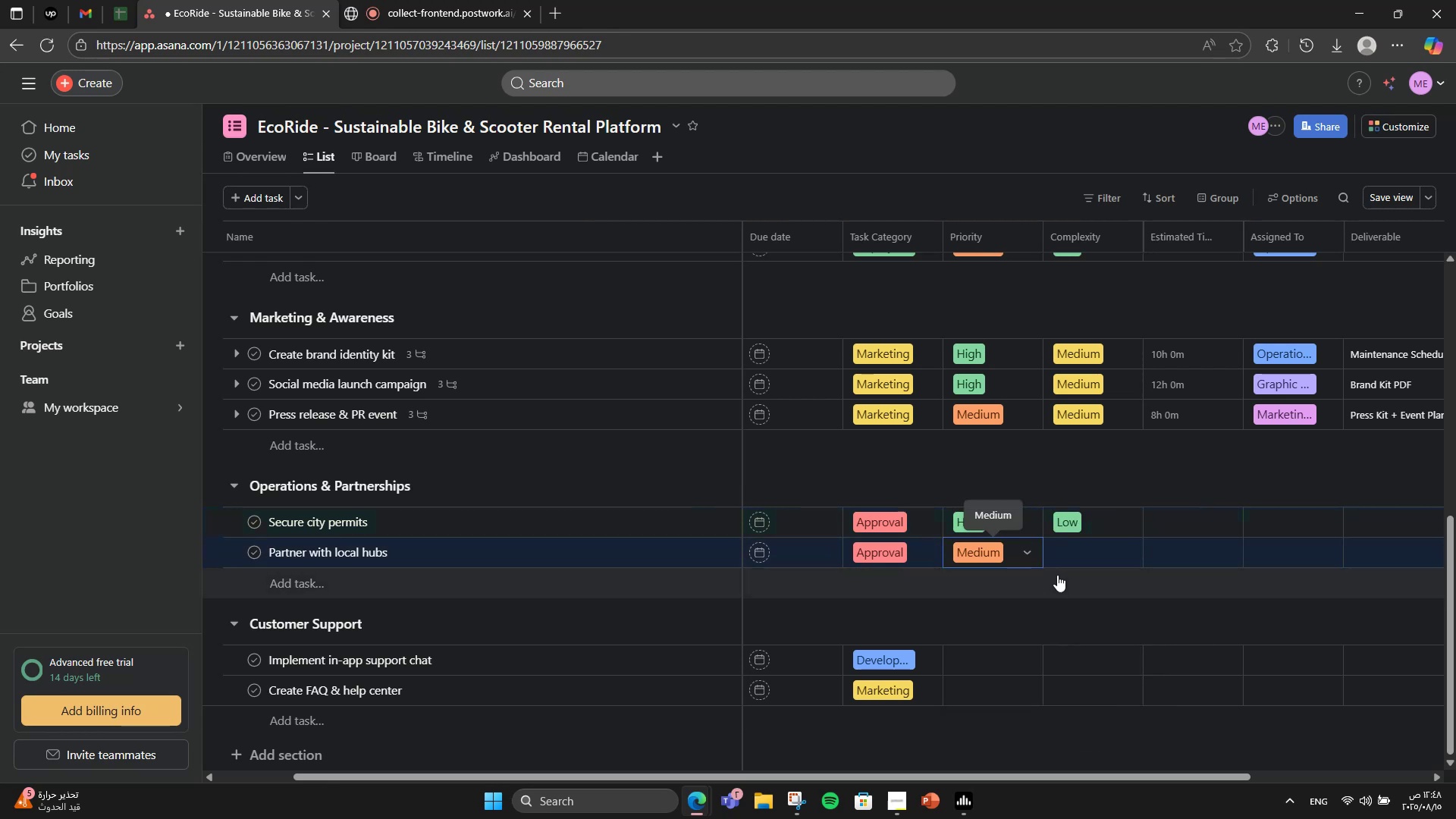 
left_click([1062, 563])
 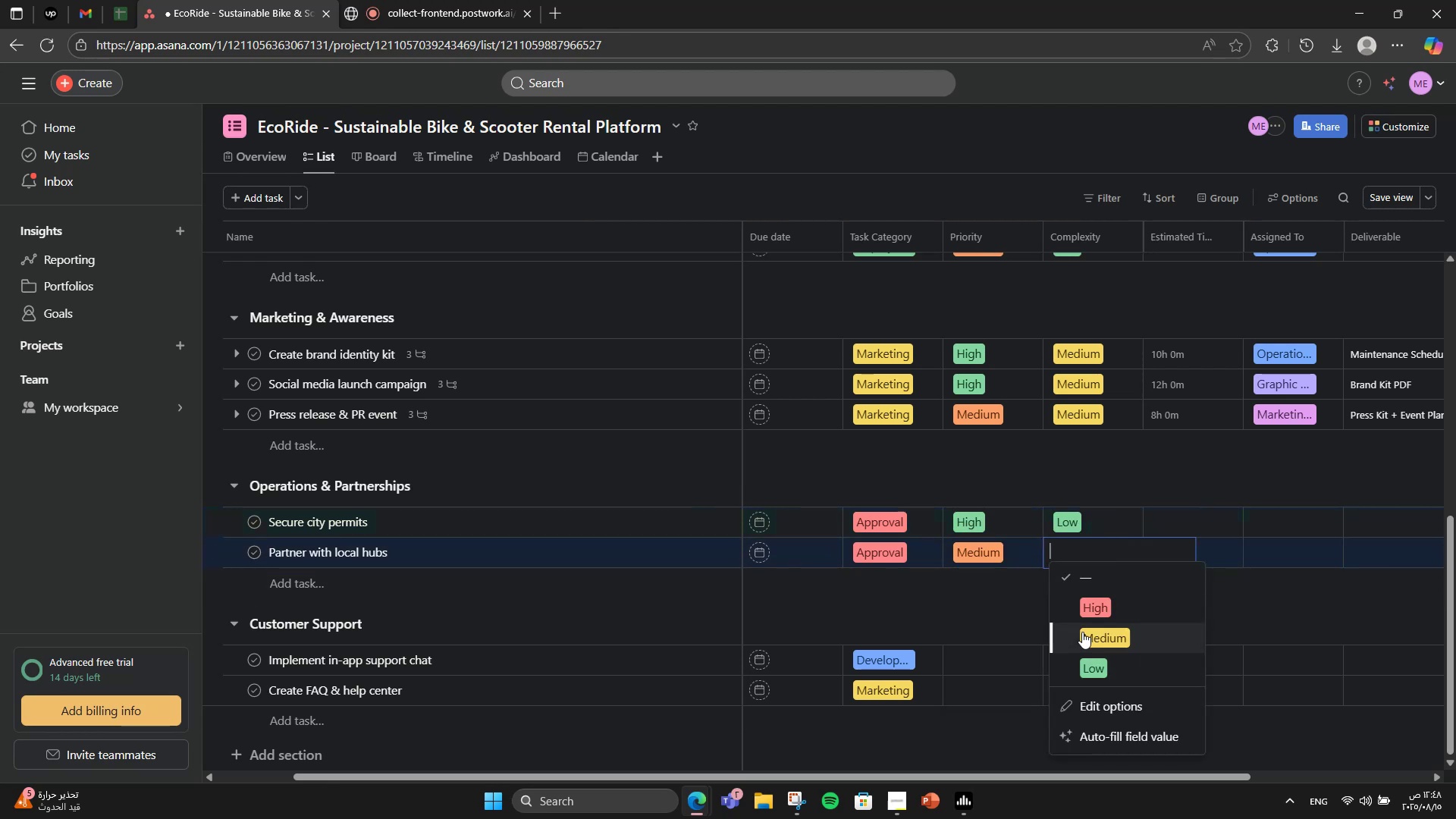 
left_click([1082, 632])
 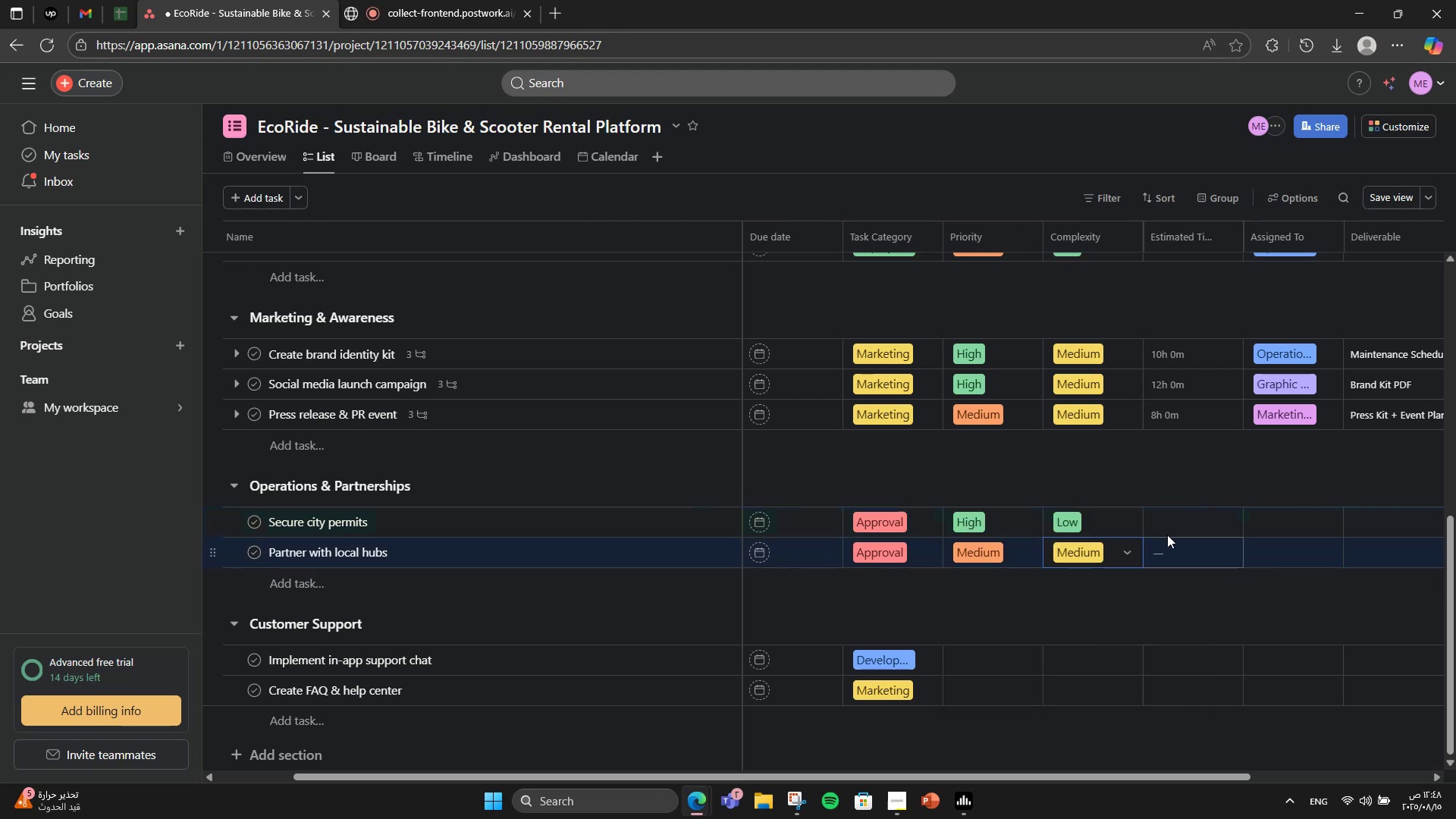 
left_click([1170, 528])
 